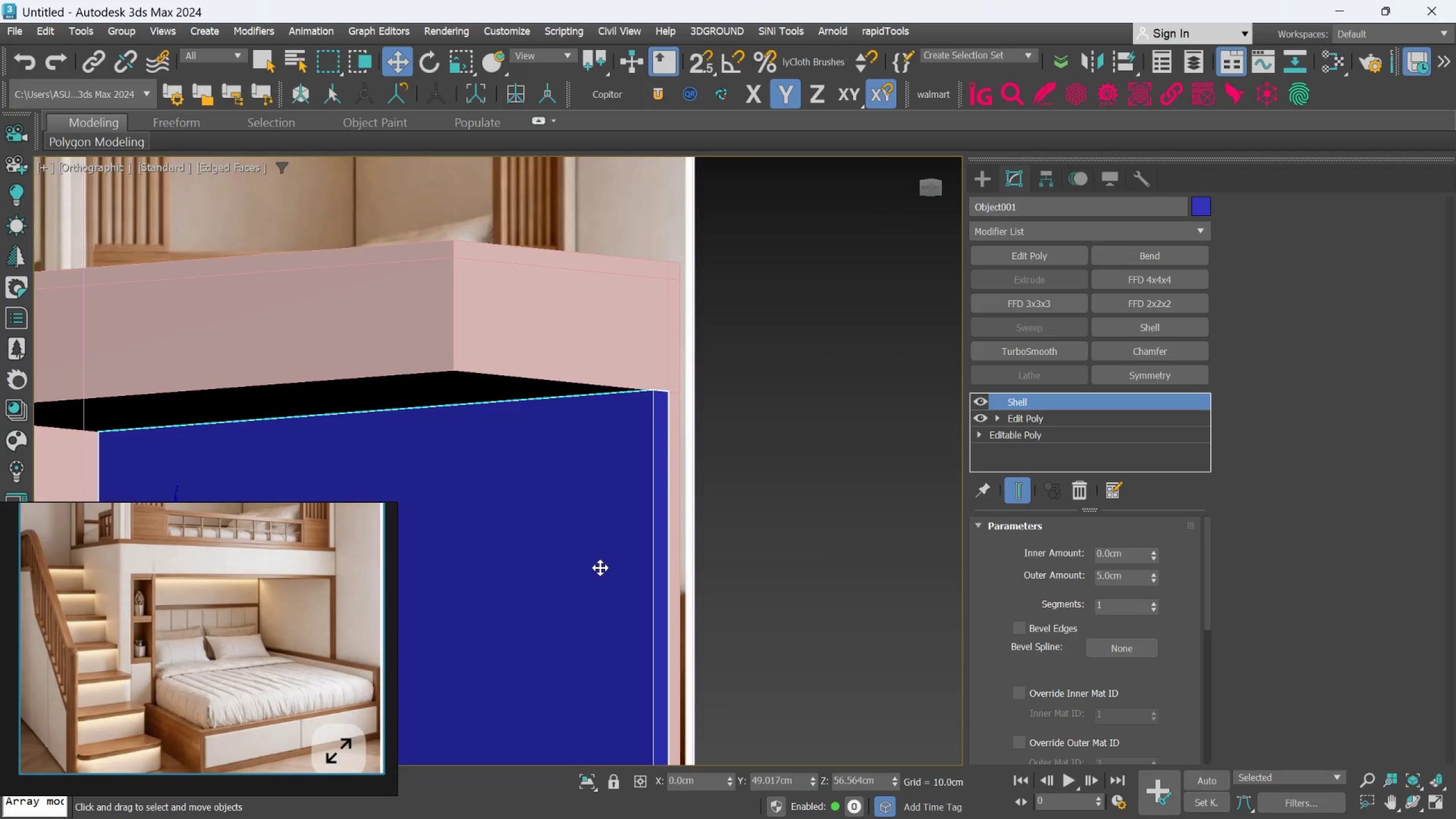 
scroll: coordinate [582, 575], scroll_direction: down, amount: 1.0
 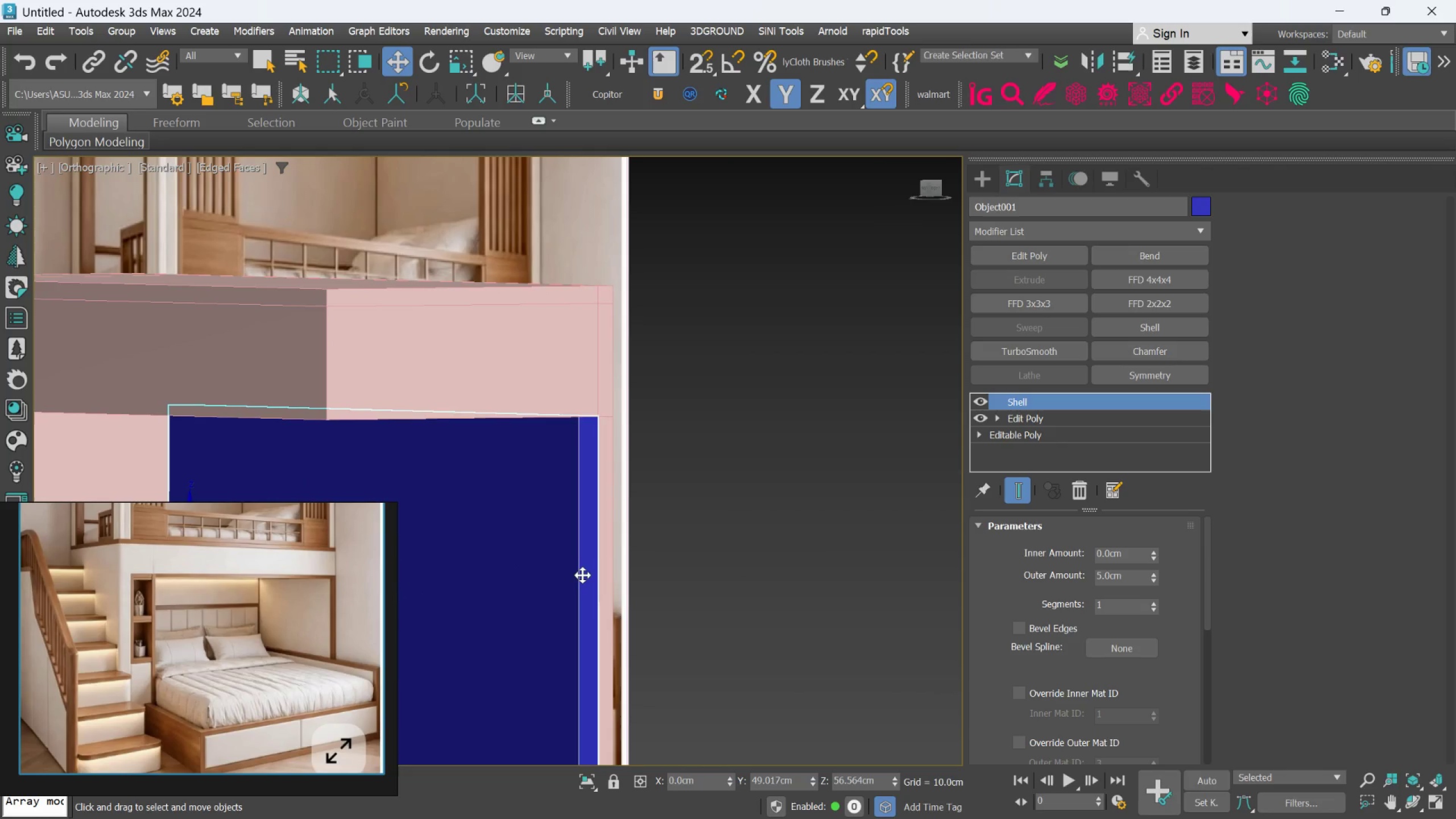 
hold_key(key=AltLeft, duration=1.44)
 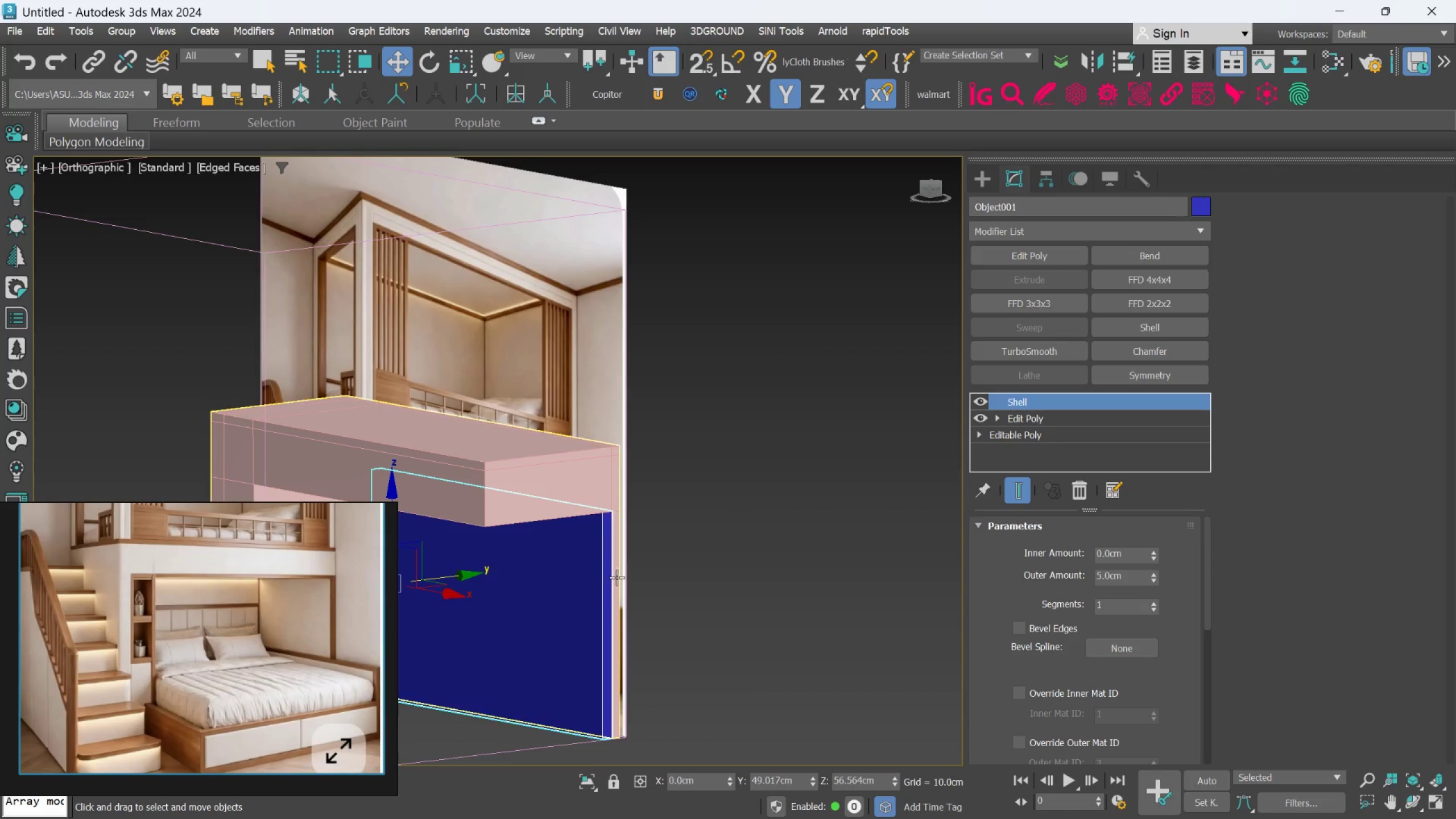 
scroll: coordinate [600, 568], scroll_direction: down, amount: 2.0
 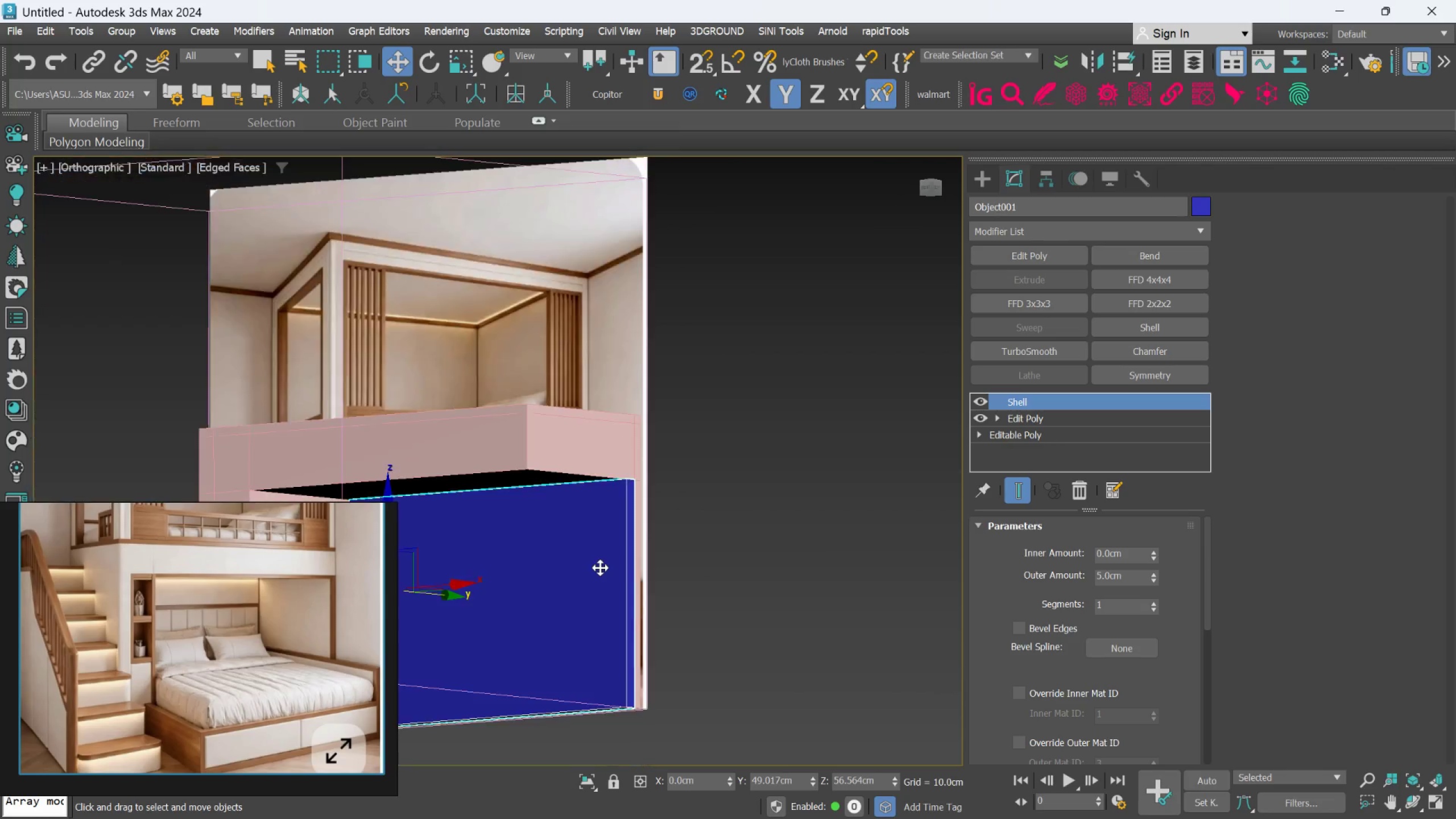 
scroll: coordinate [617, 577], scroll_direction: up, amount: 3.0
 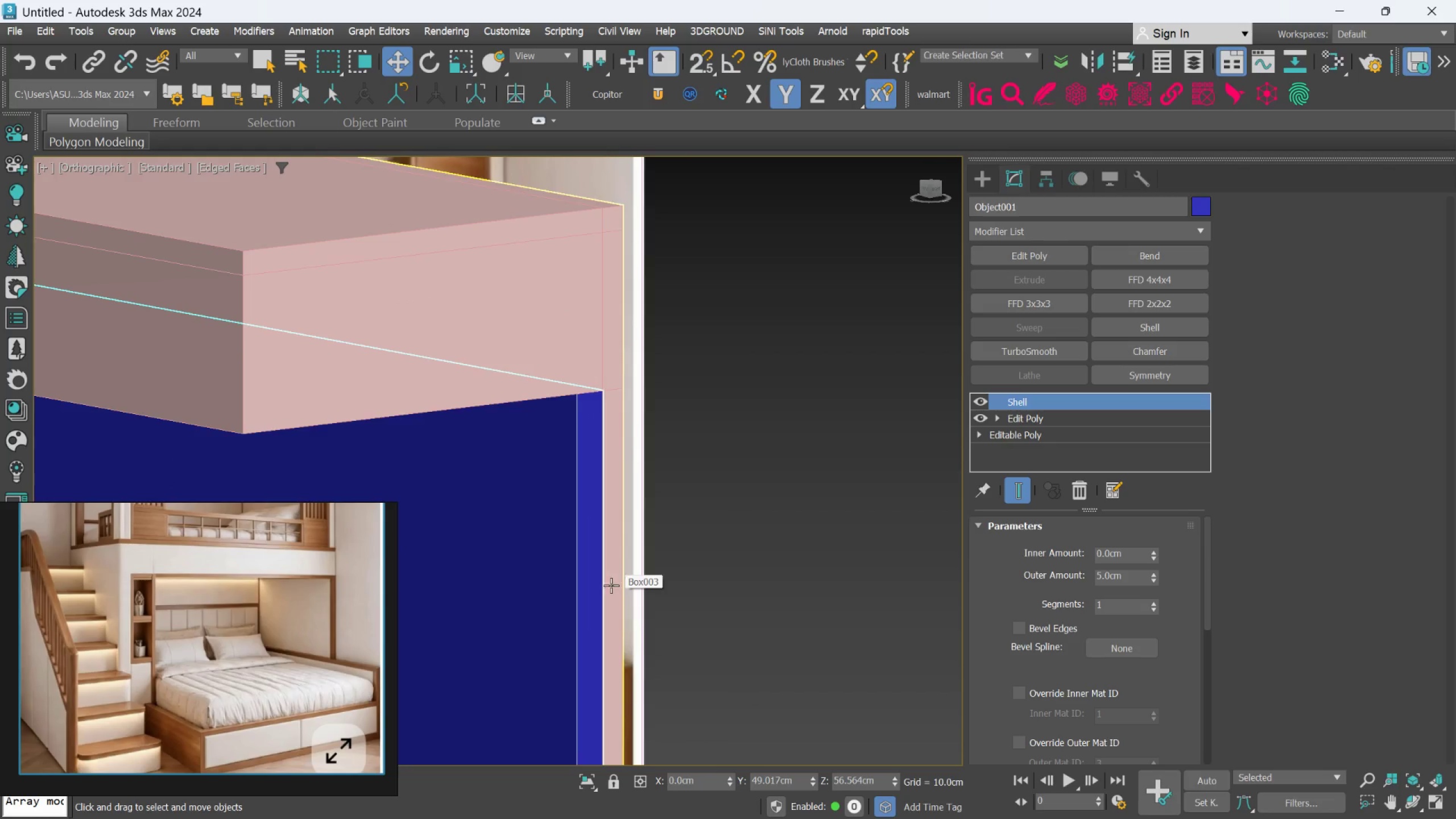 
scroll: coordinate [597, 592], scroll_direction: down, amount: 2.0
 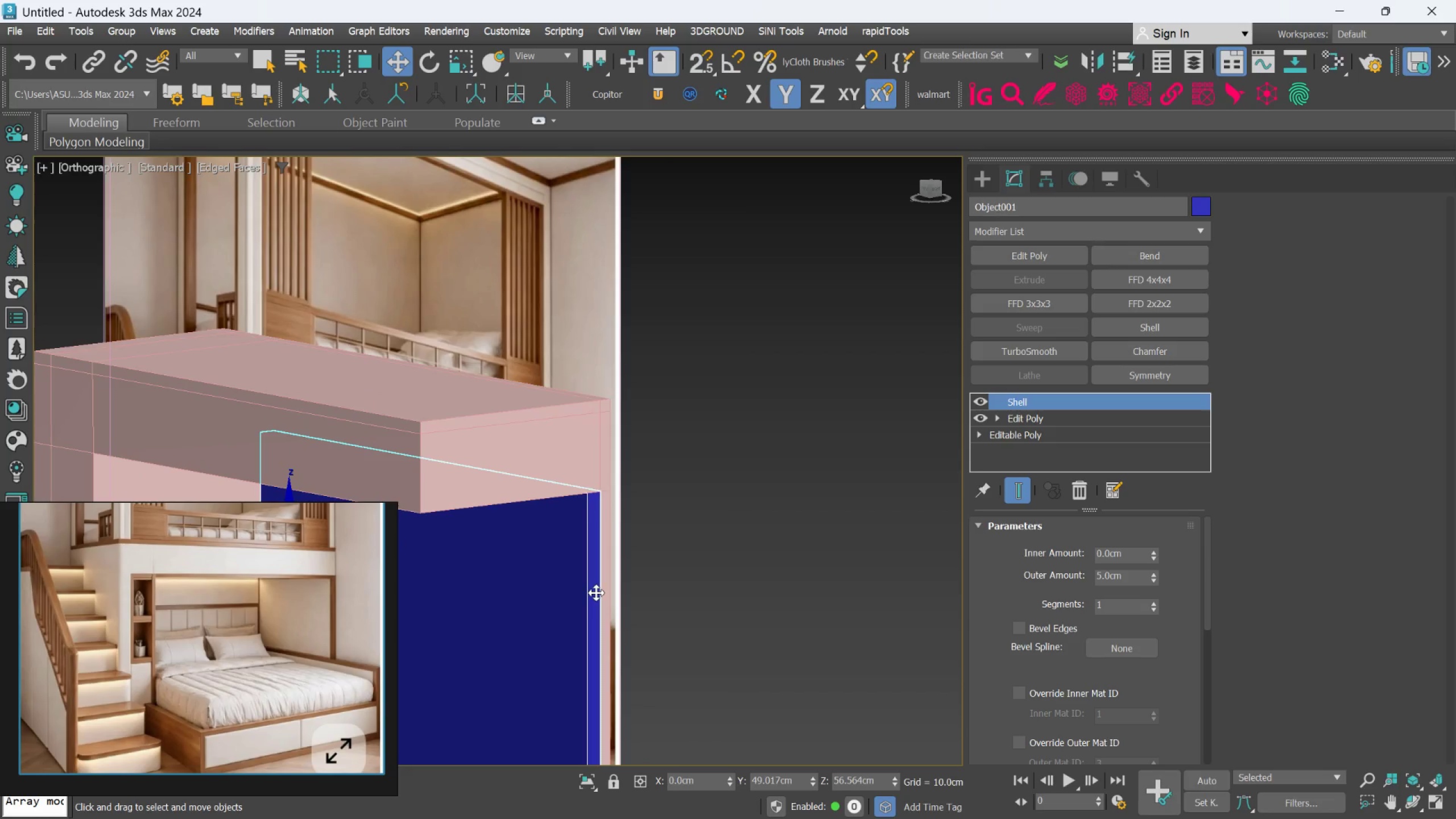 
hold_key(key=AltLeft, duration=0.44)
 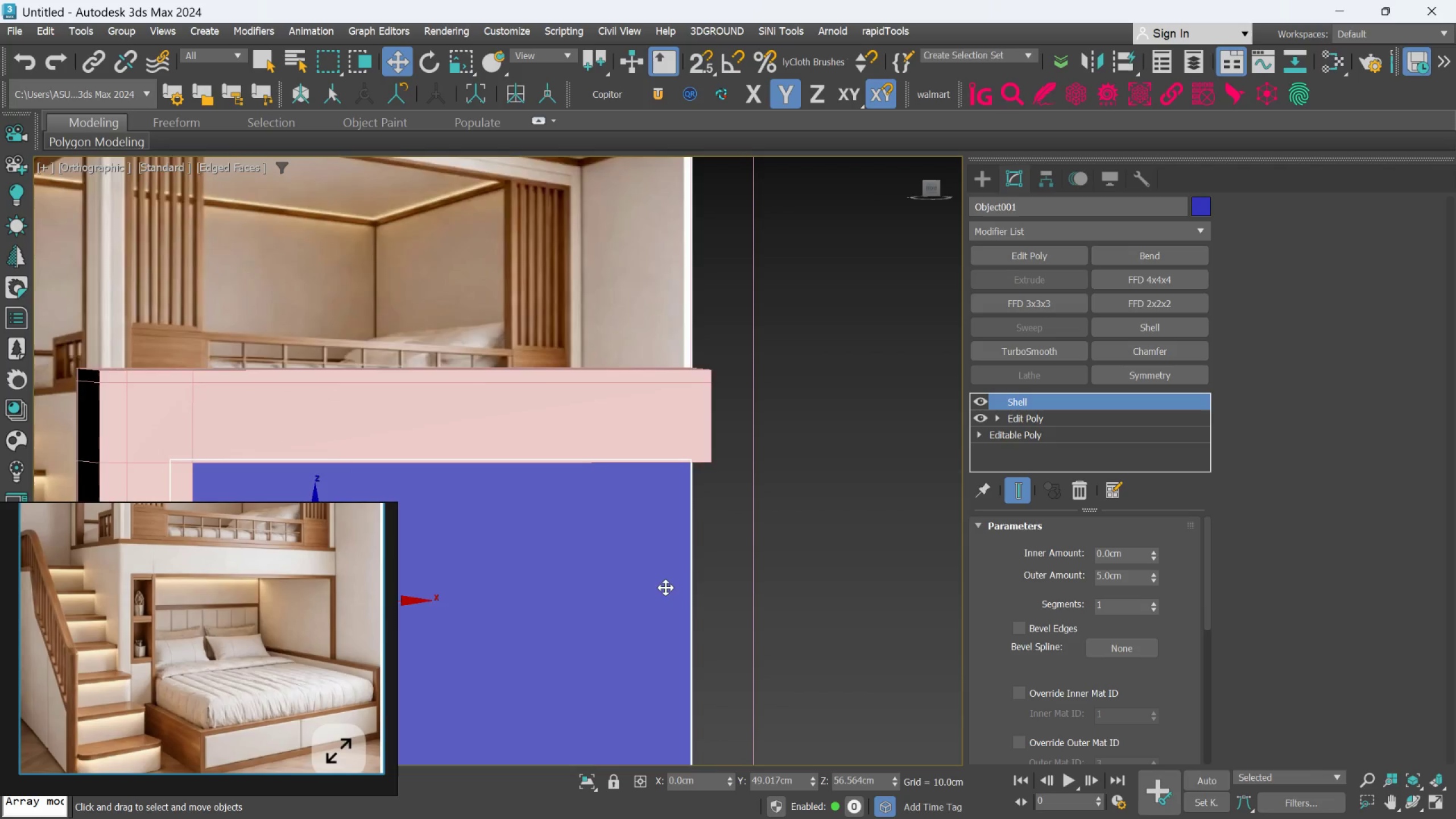 
hold_key(key=AltLeft, duration=0.91)
 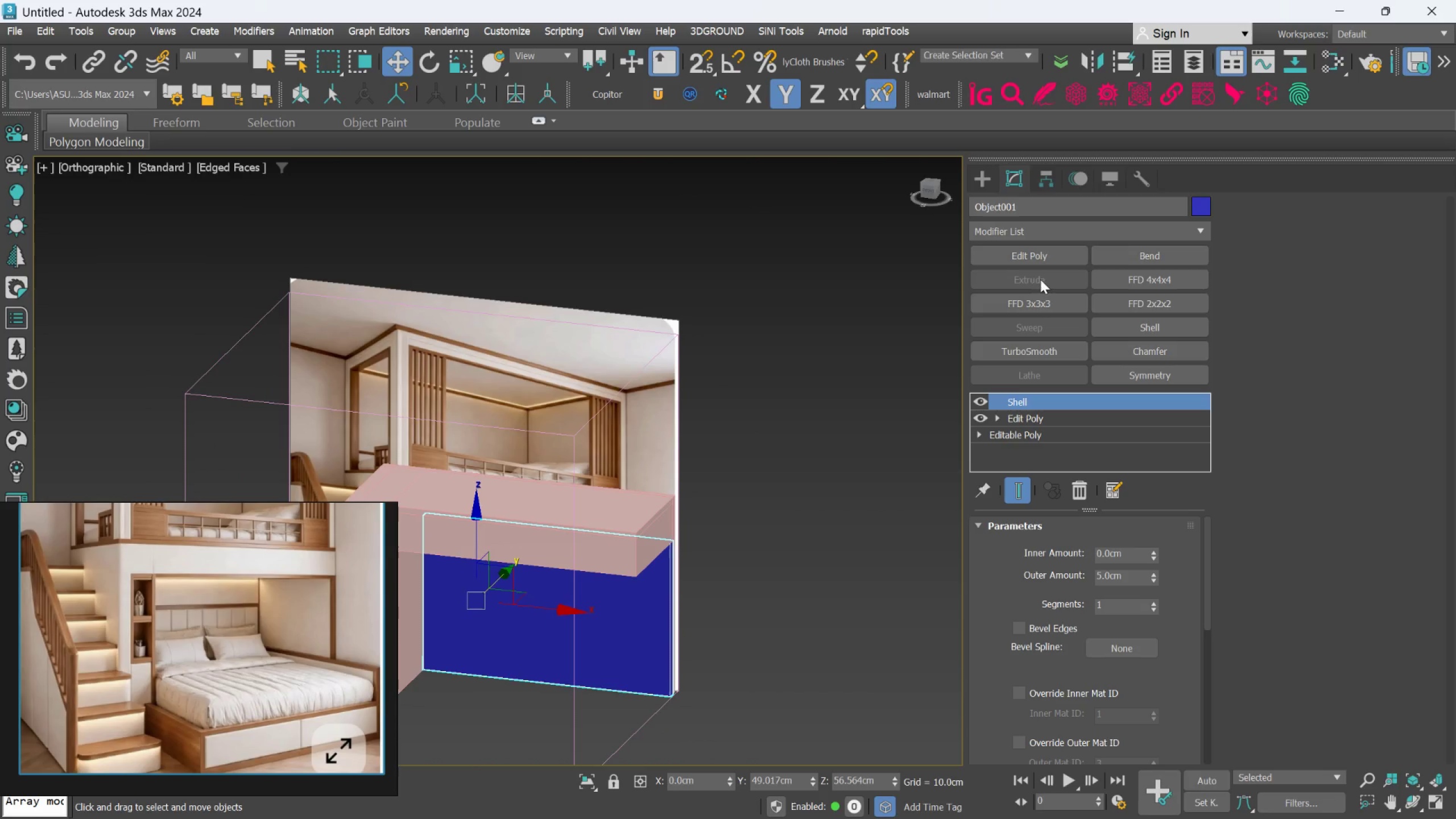 
scroll: coordinate [665, 588], scroll_direction: down, amount: 2.0
 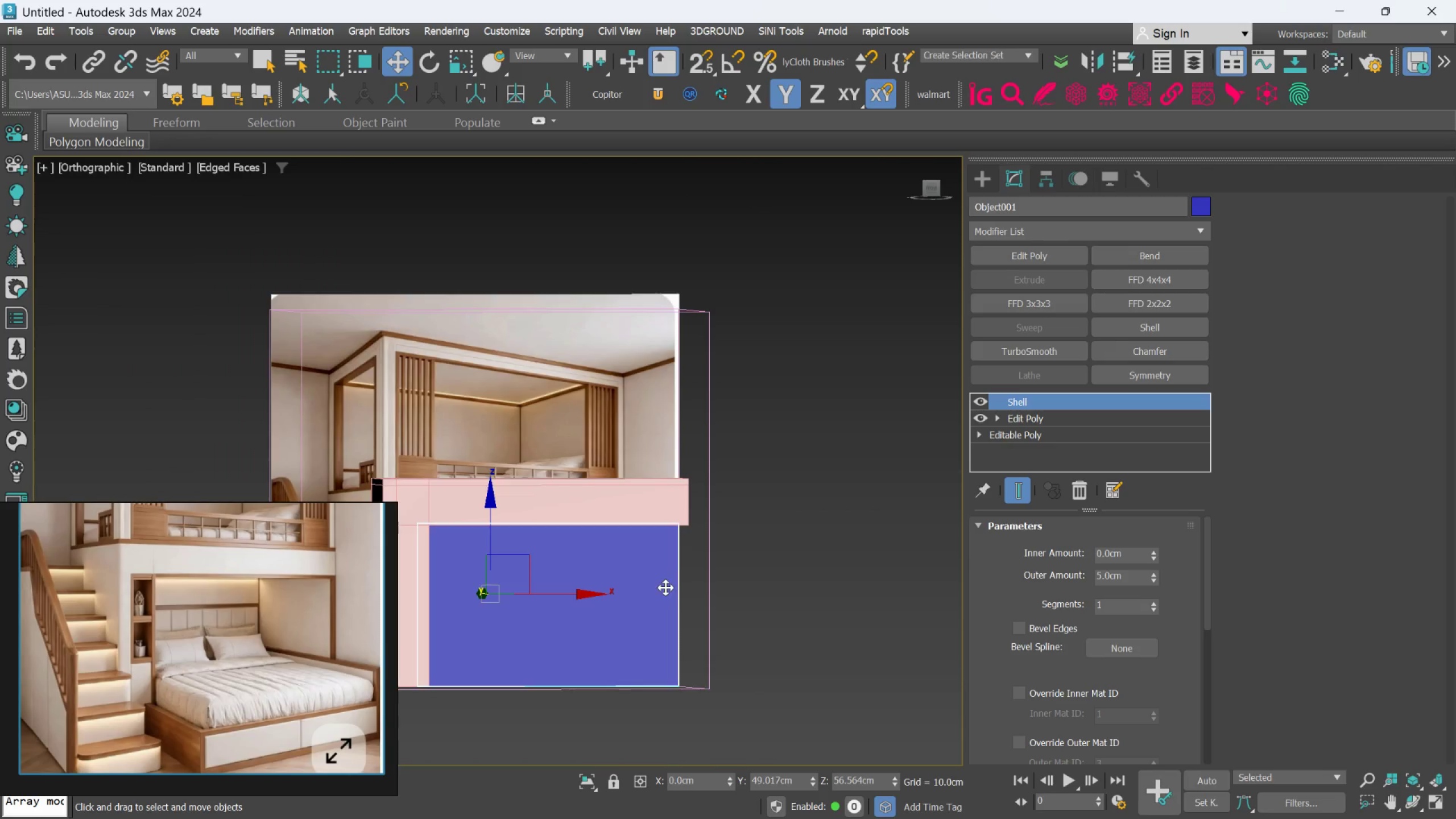 
left_click([1033, 263])
 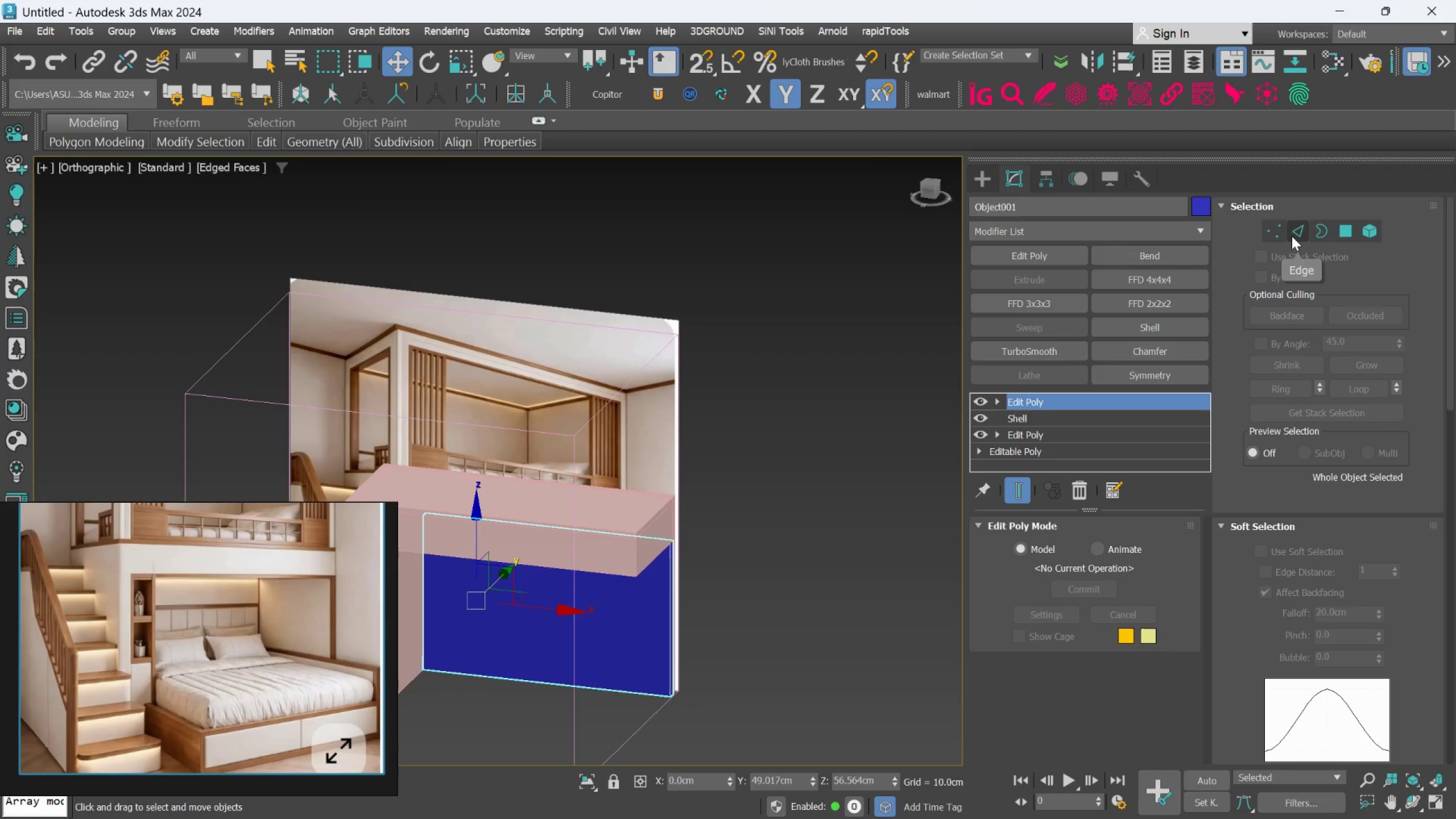 
wait(6.66)
 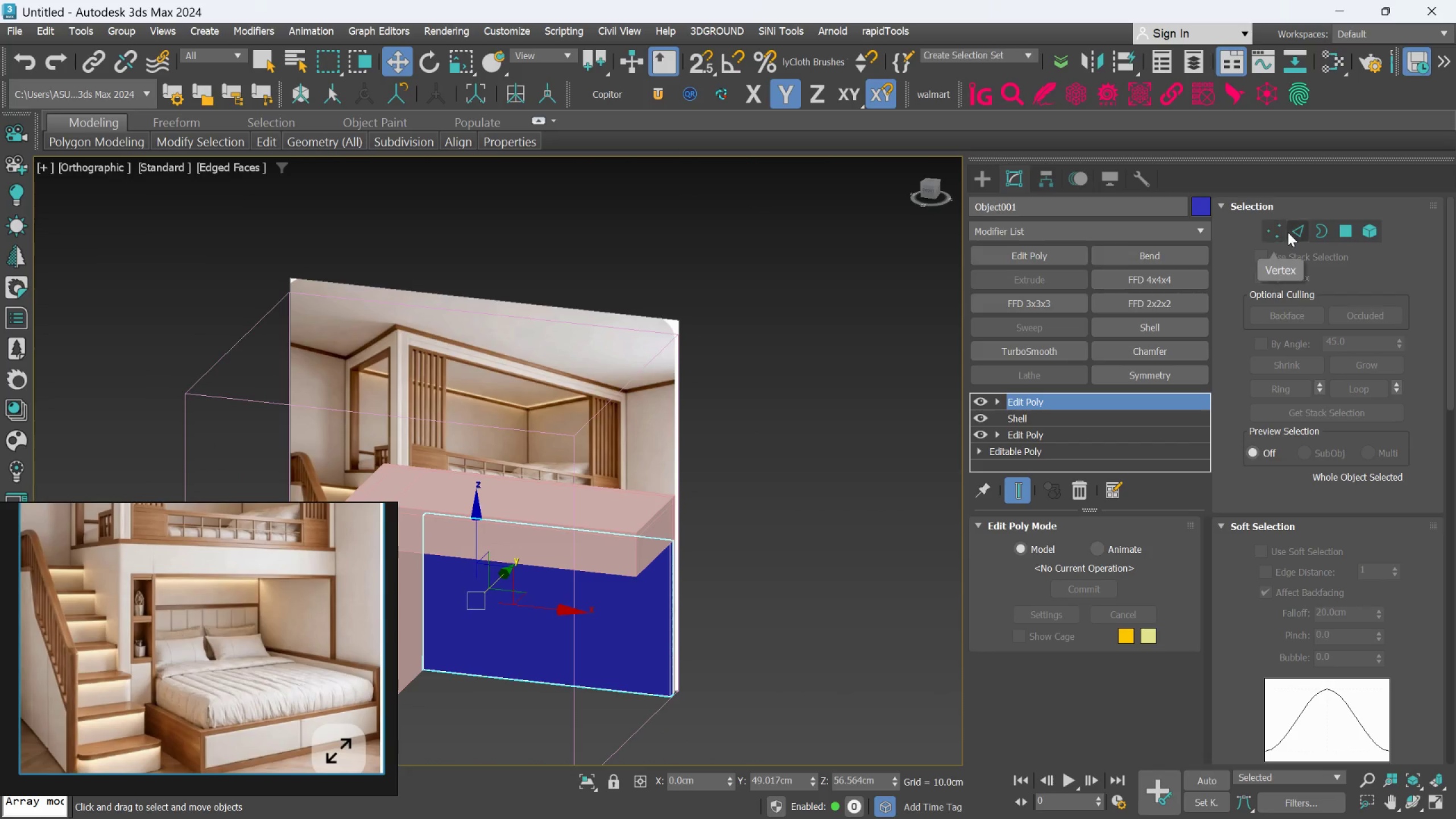 
scroll: coordinate [706, 647], scroll_direction: up, amount: 2.0
 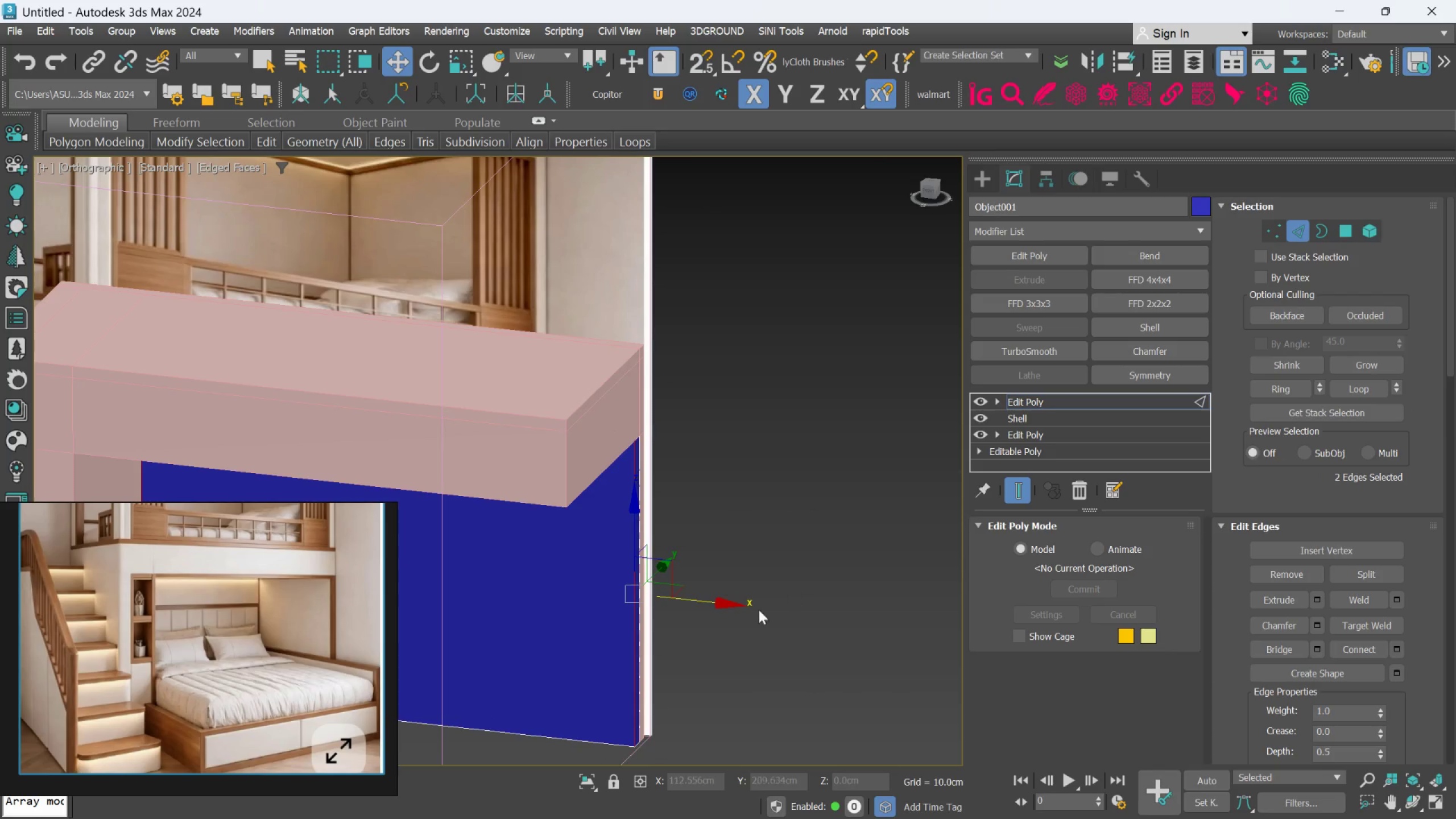 
hold_key(key=AltLeft, duration=0.75)
 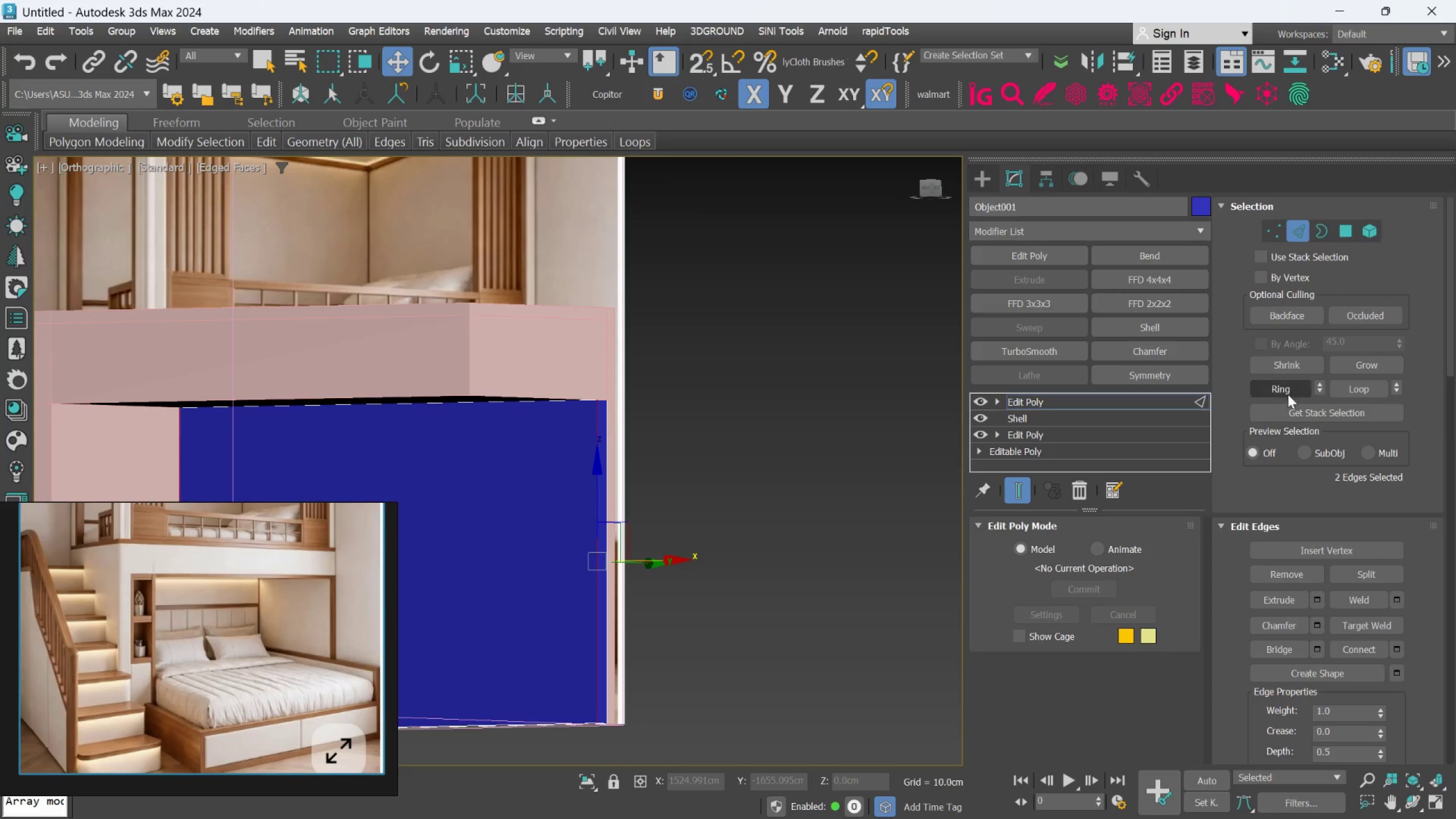 
left_click([1284, 390])
 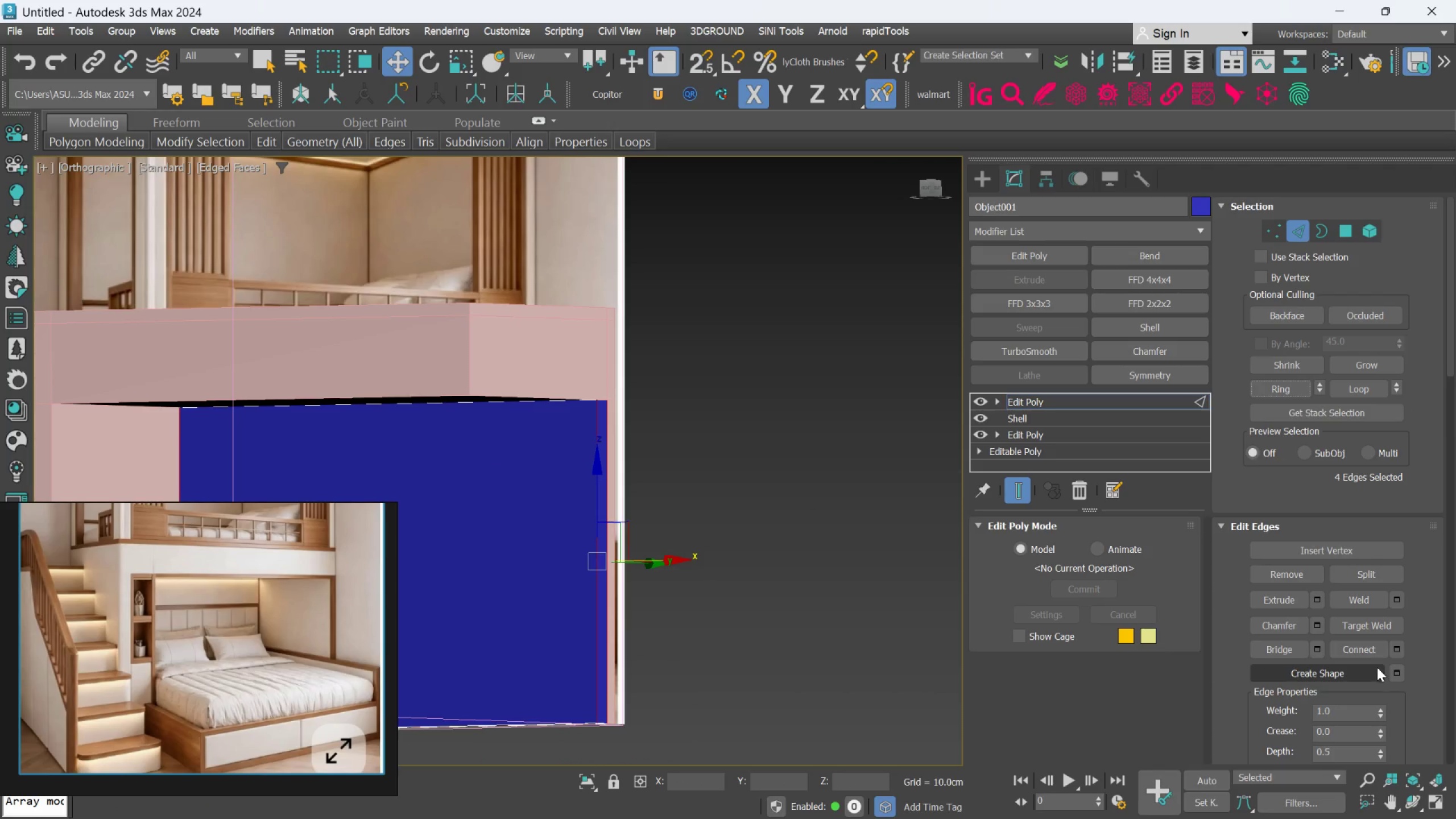 
left_click([1395, 652])
 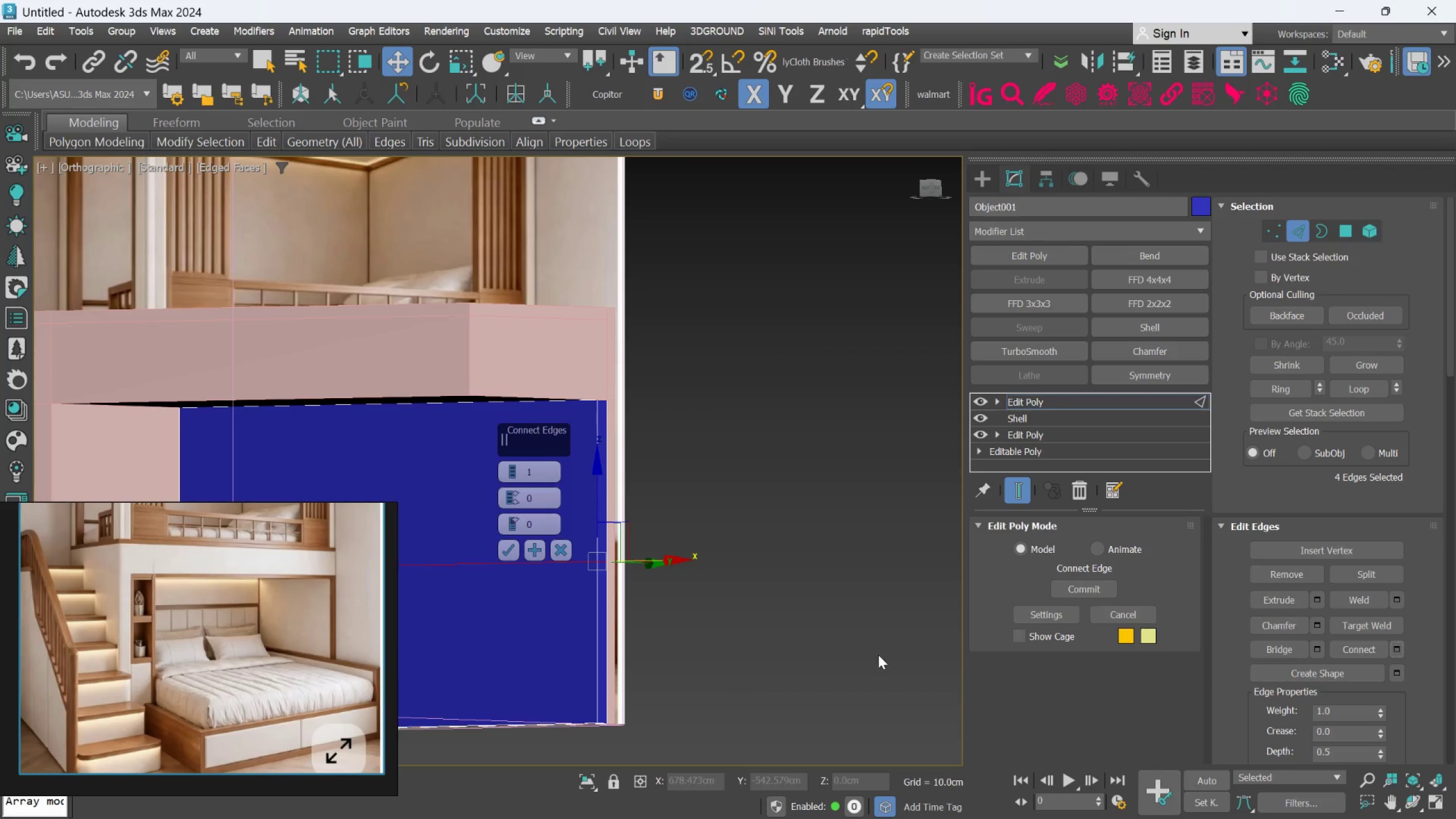 
hold_key(key=AltLeft, duration=0.34)
 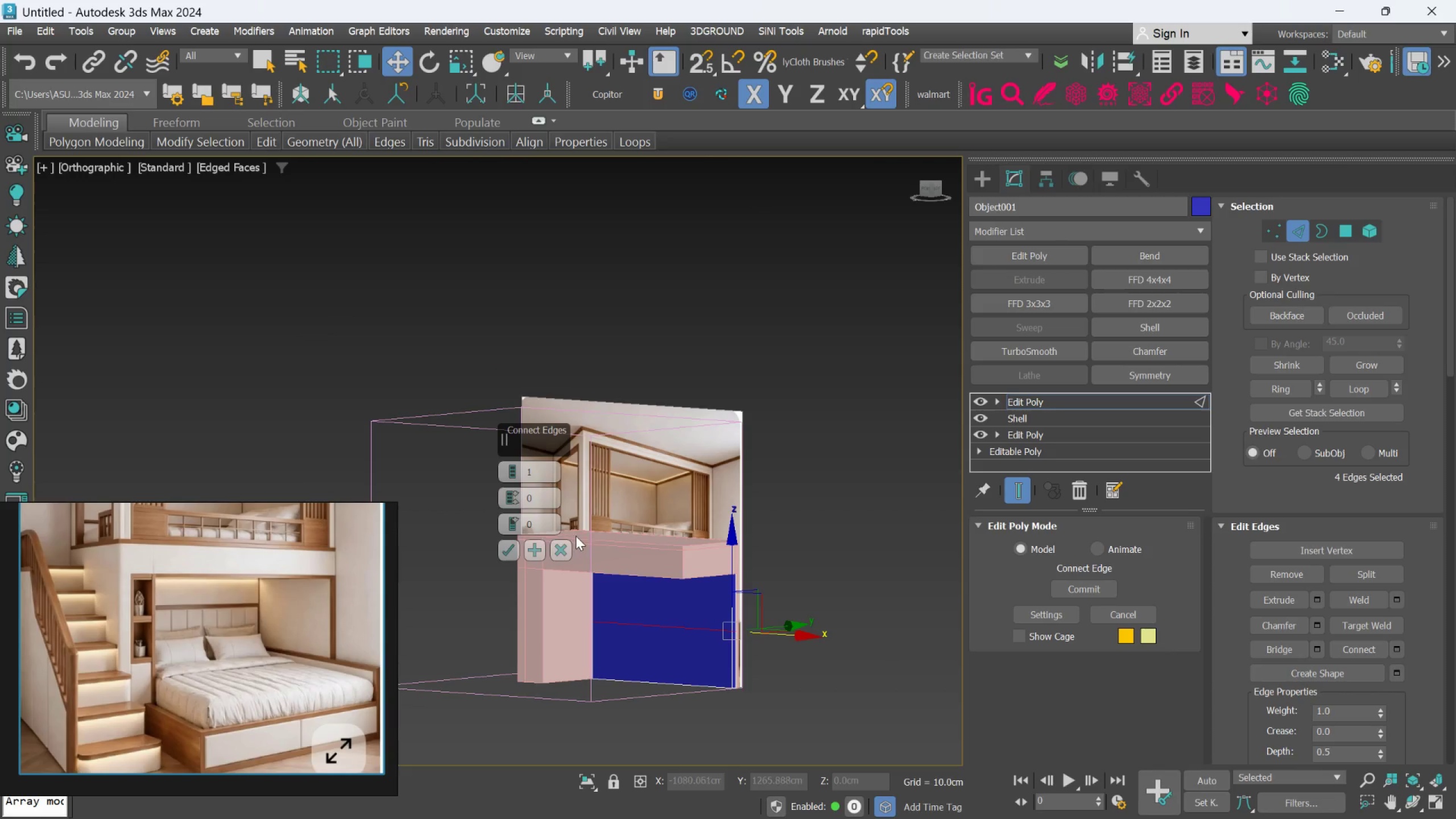 
scroll: coordinate [732, 664], scroll_direction: down, amount: 3.0
 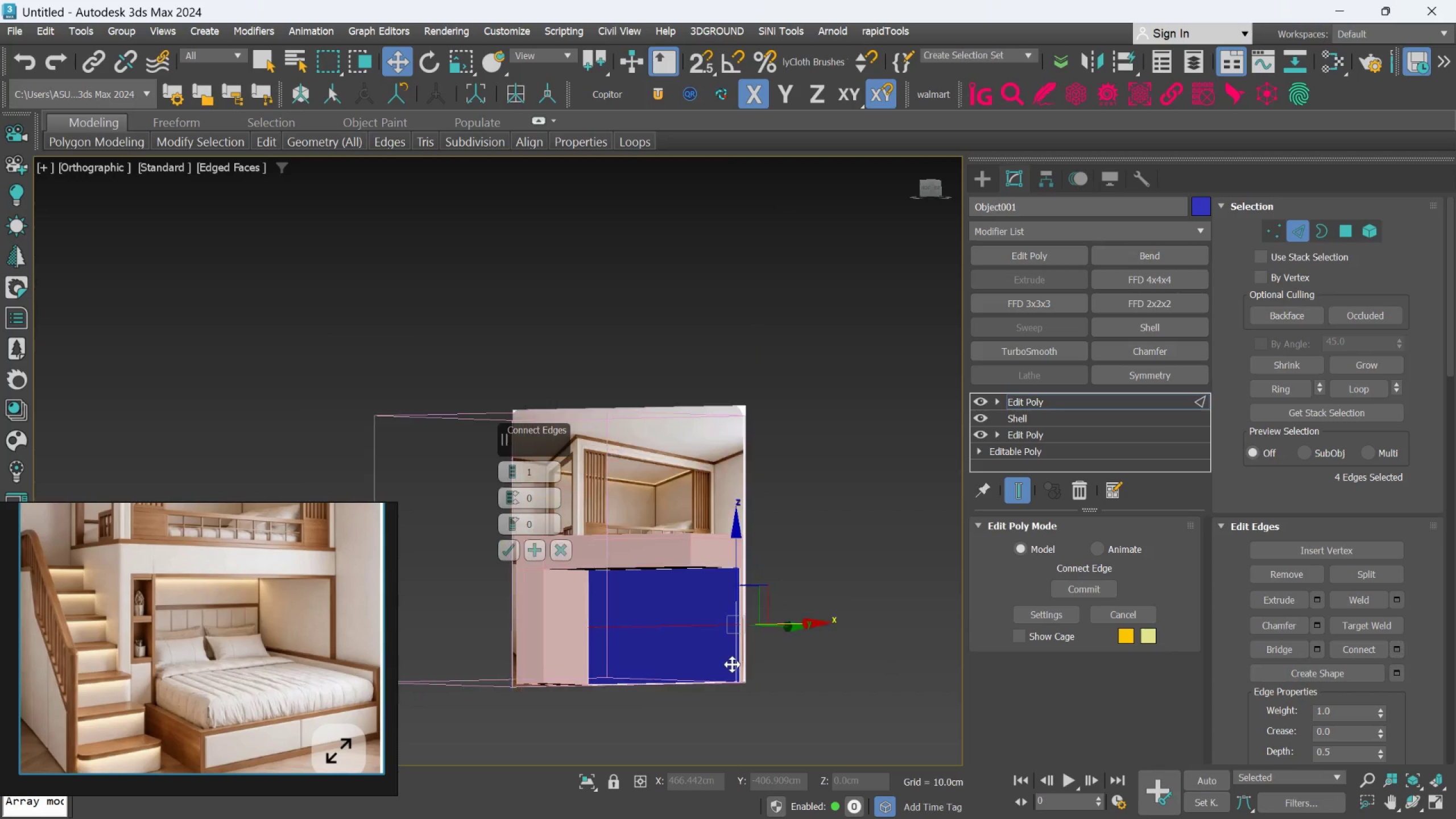 
scroll: coordinate [718, 561], scroll_direction: up, amount: 2.0
 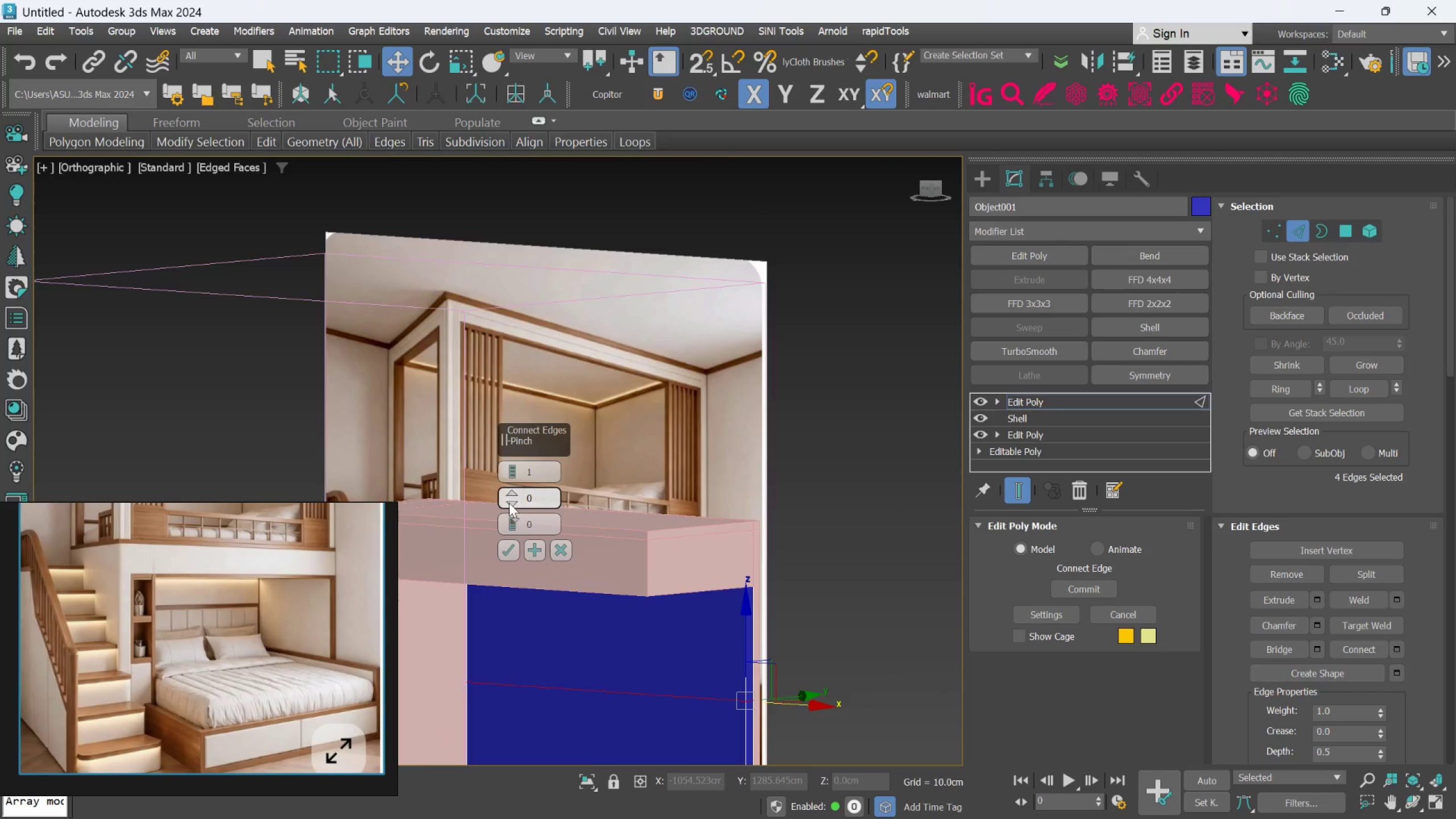 
left_click_drag(start_coordinate=[509, 518], to_coordinate=[522, 592])
 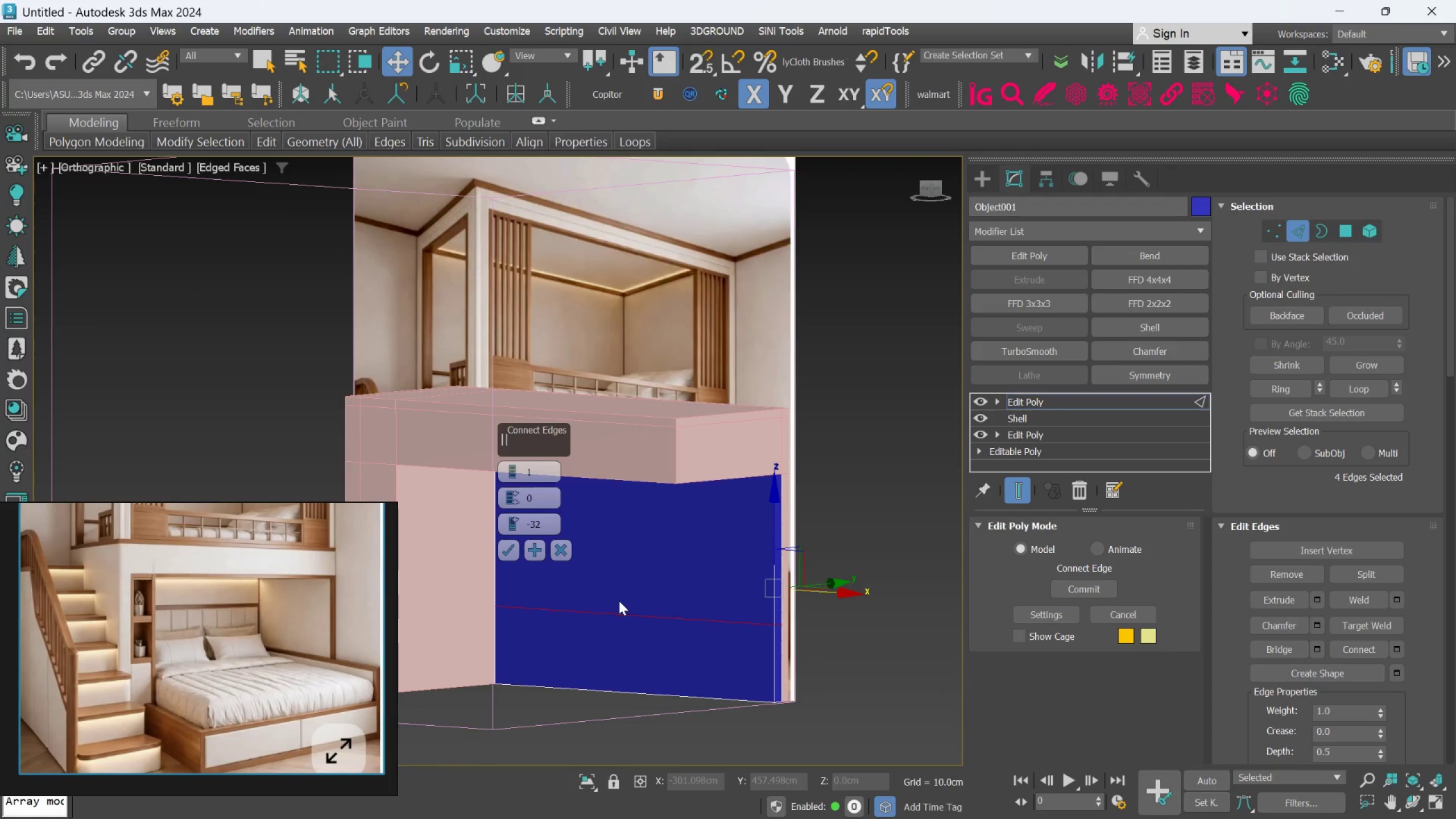 
scroll: coordinate [622, 594], scroll_direction: down, amount: 1.0
 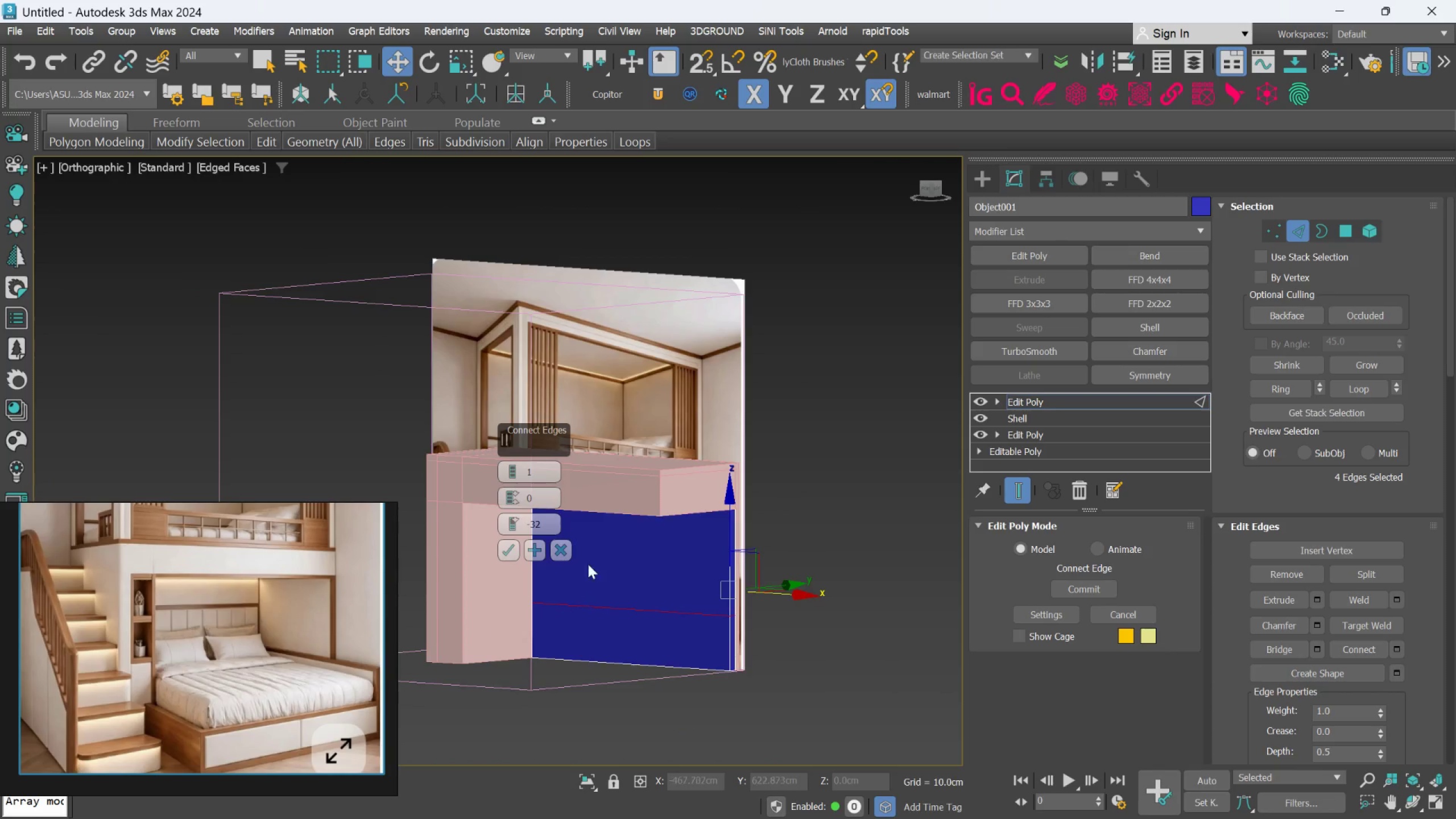 
scroll: coordinate [598, 535], scroll_direction: up, amount: 2.0
 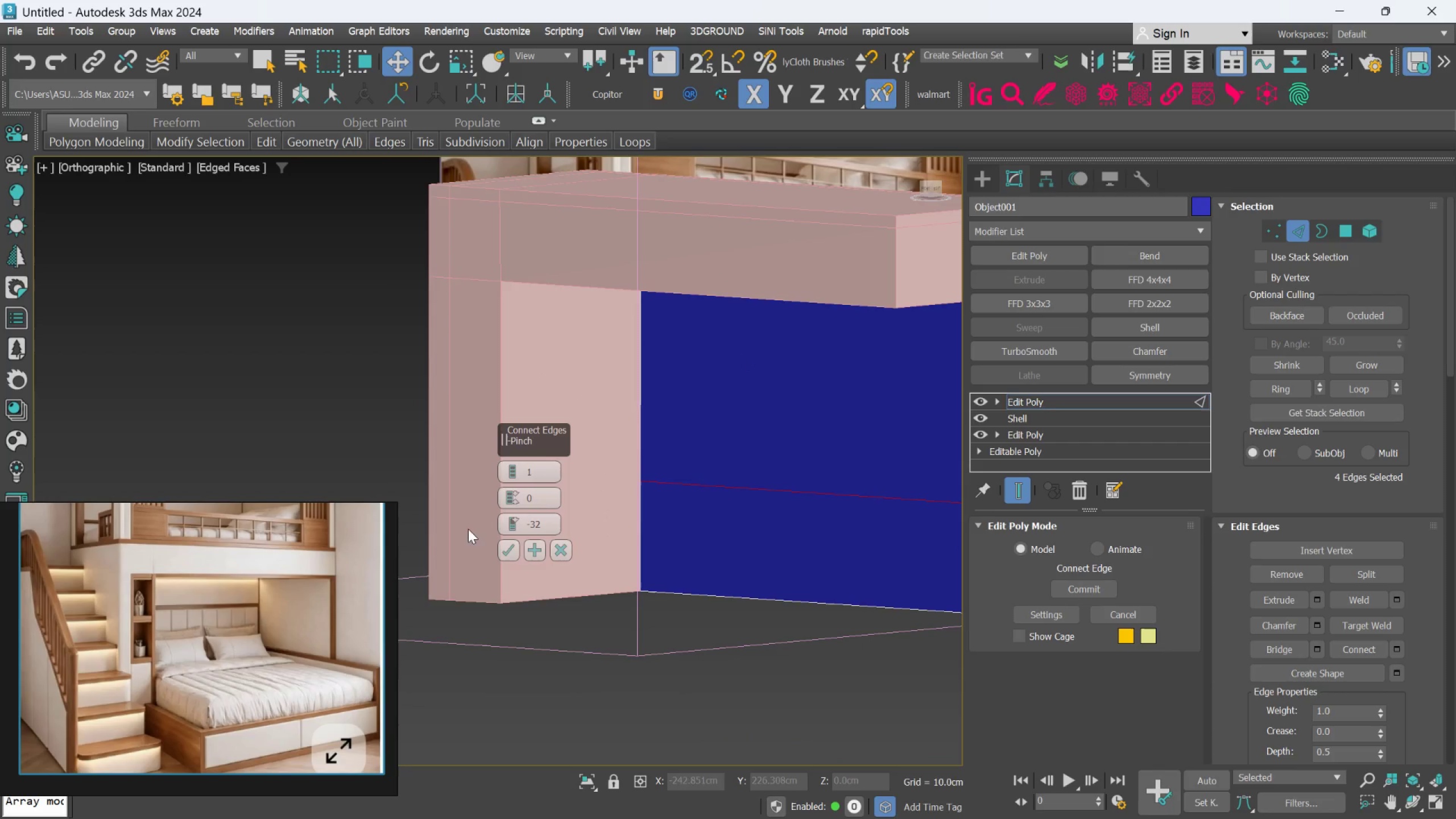 
left_click_drag(start_coordinate=[510, 515], to_coordinate=[535, 549])
 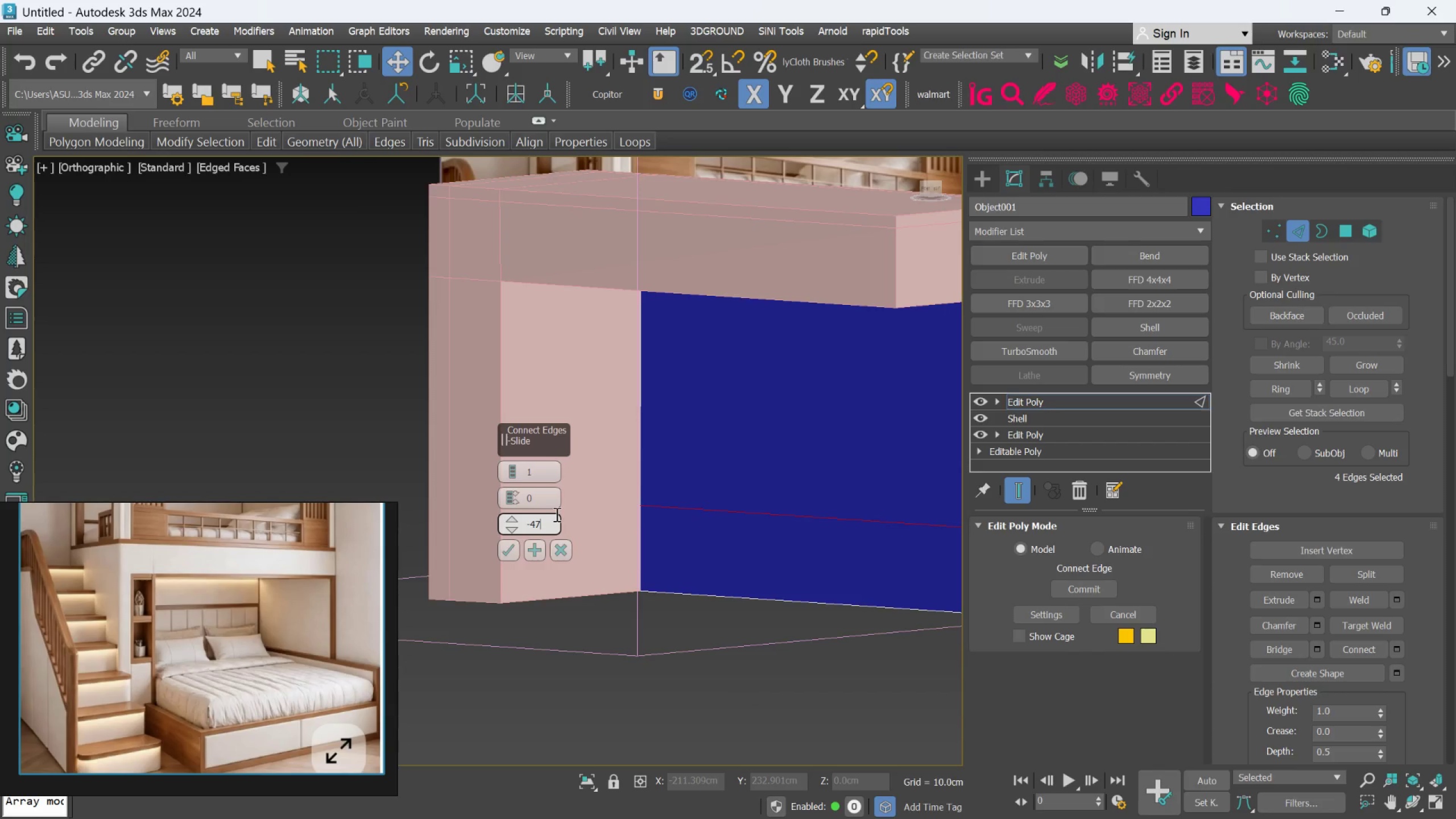 
double_click([555, 514])
 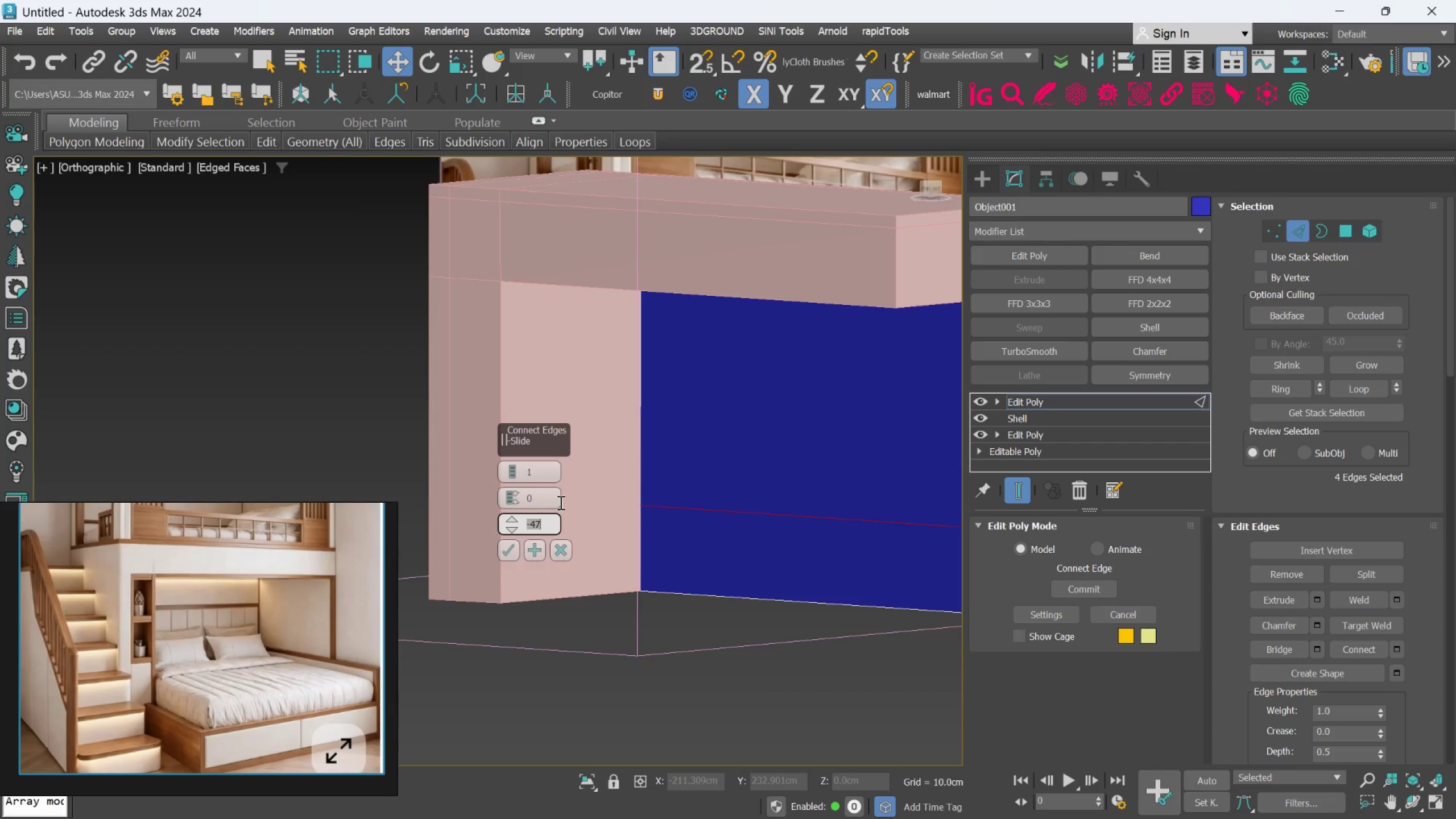 
type(-50)
 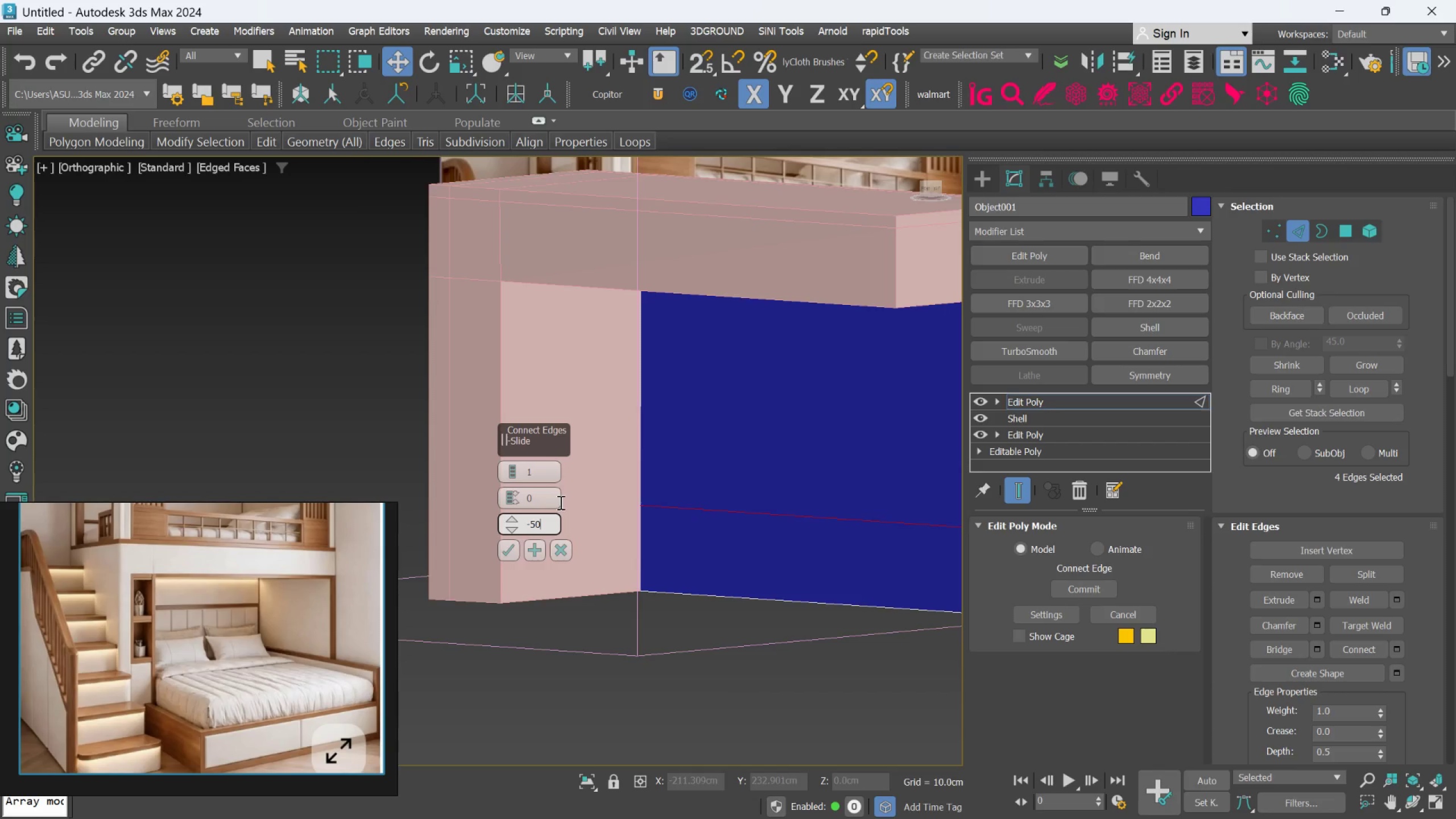 
key(Enter)
 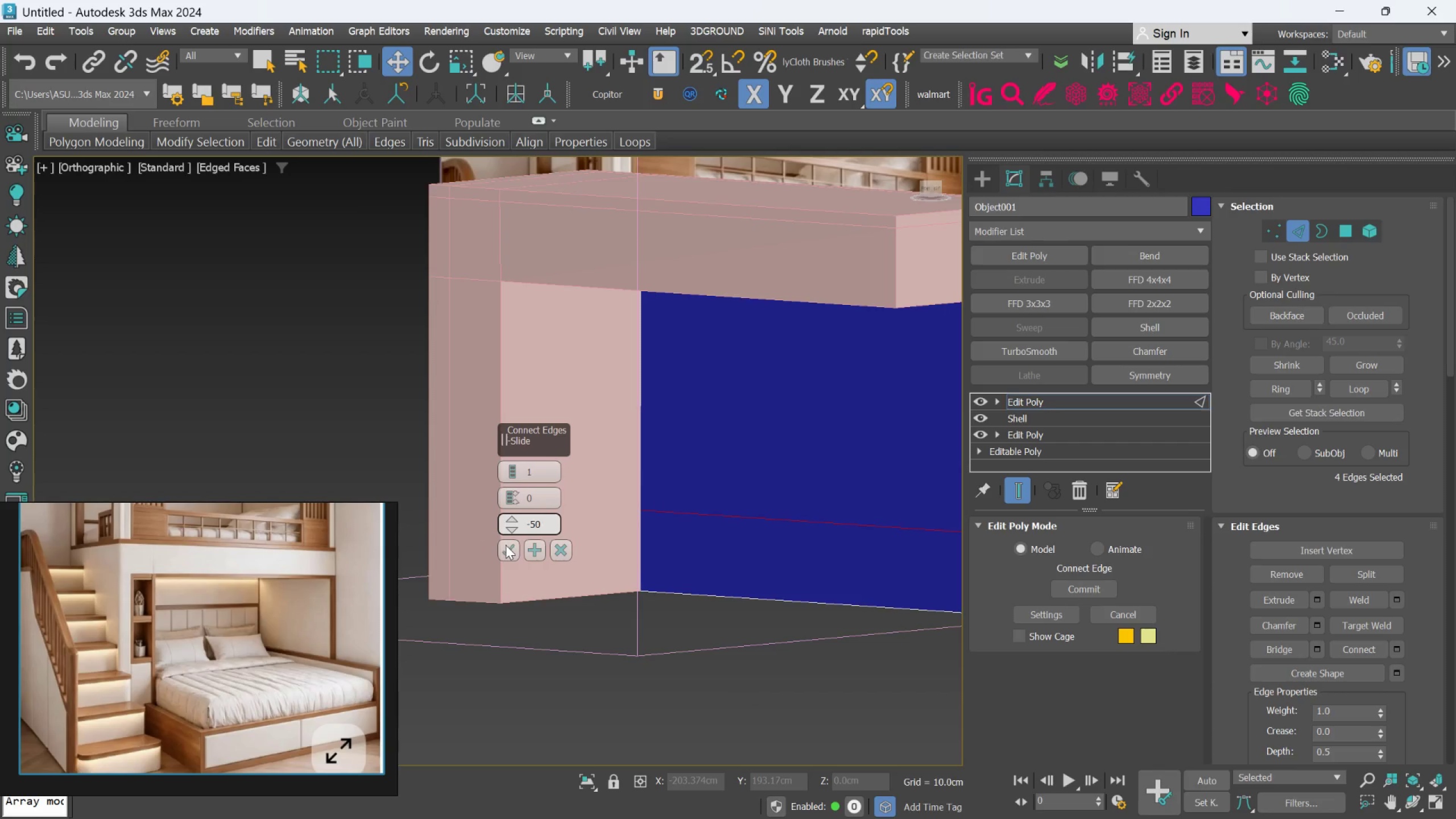 
scroll: coordinate [763, 585], scroll_direction: down, amount: 2.0
 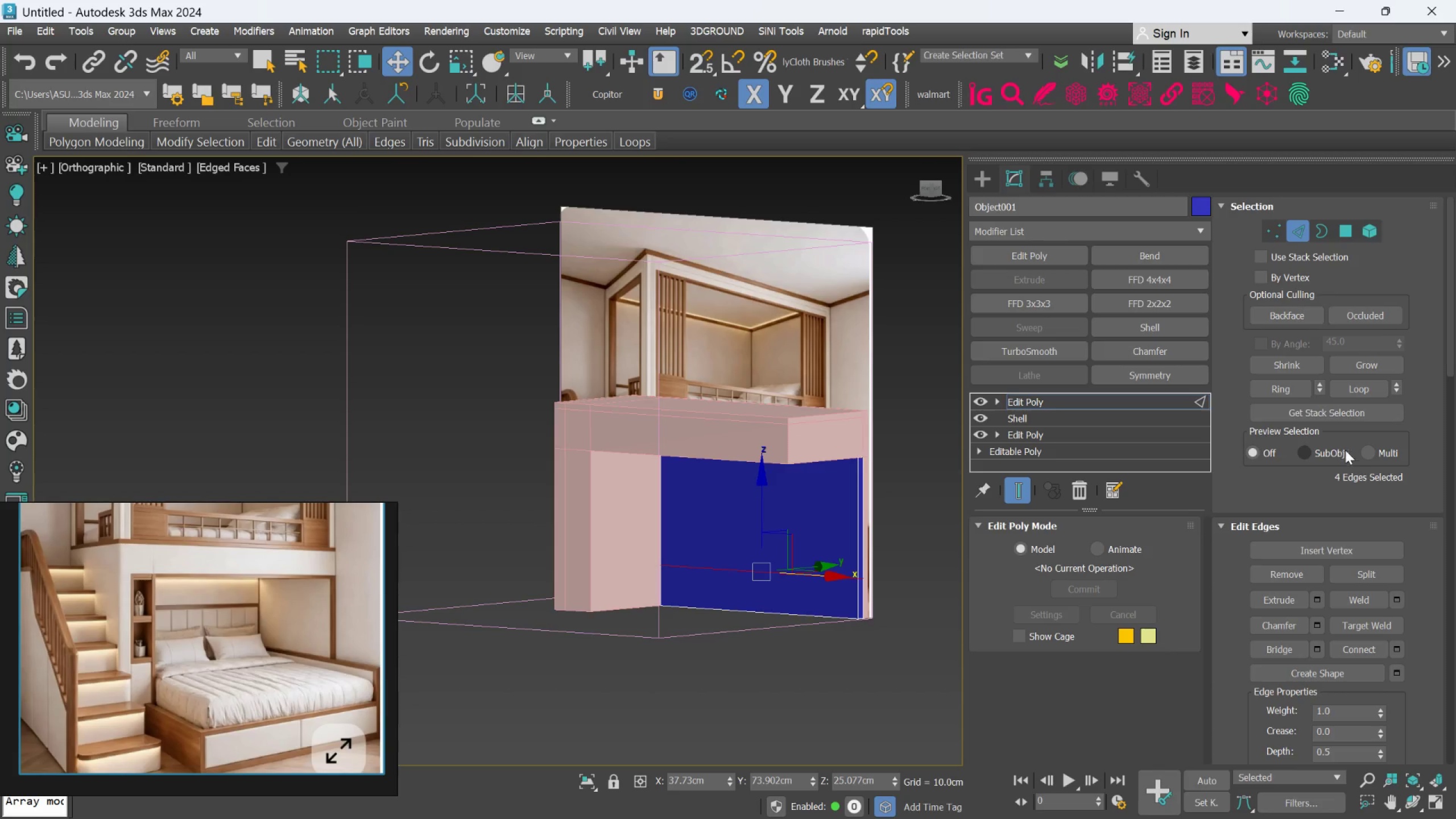 
left_click([1343, 230])
 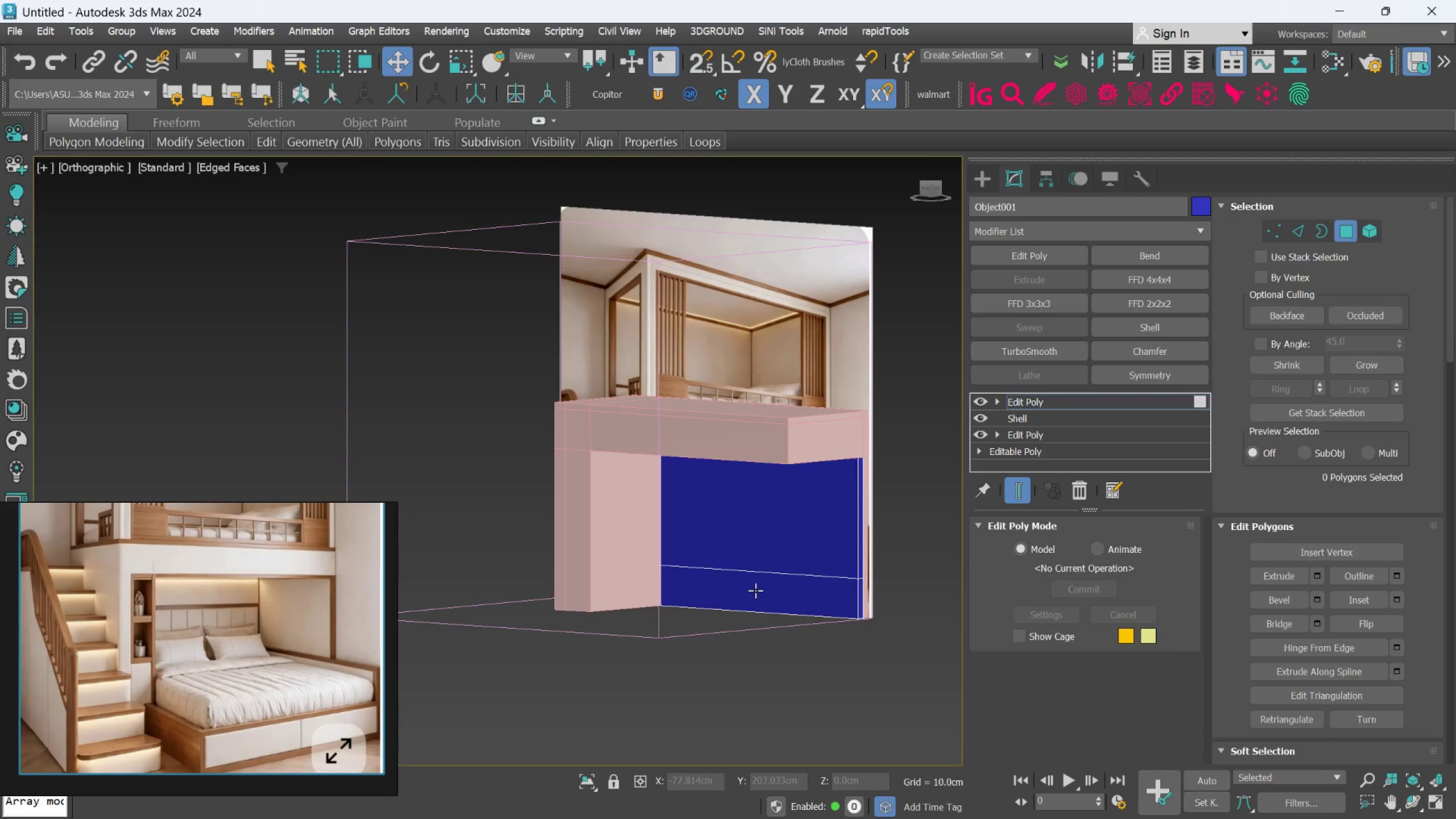 
left_click([755, 590])
 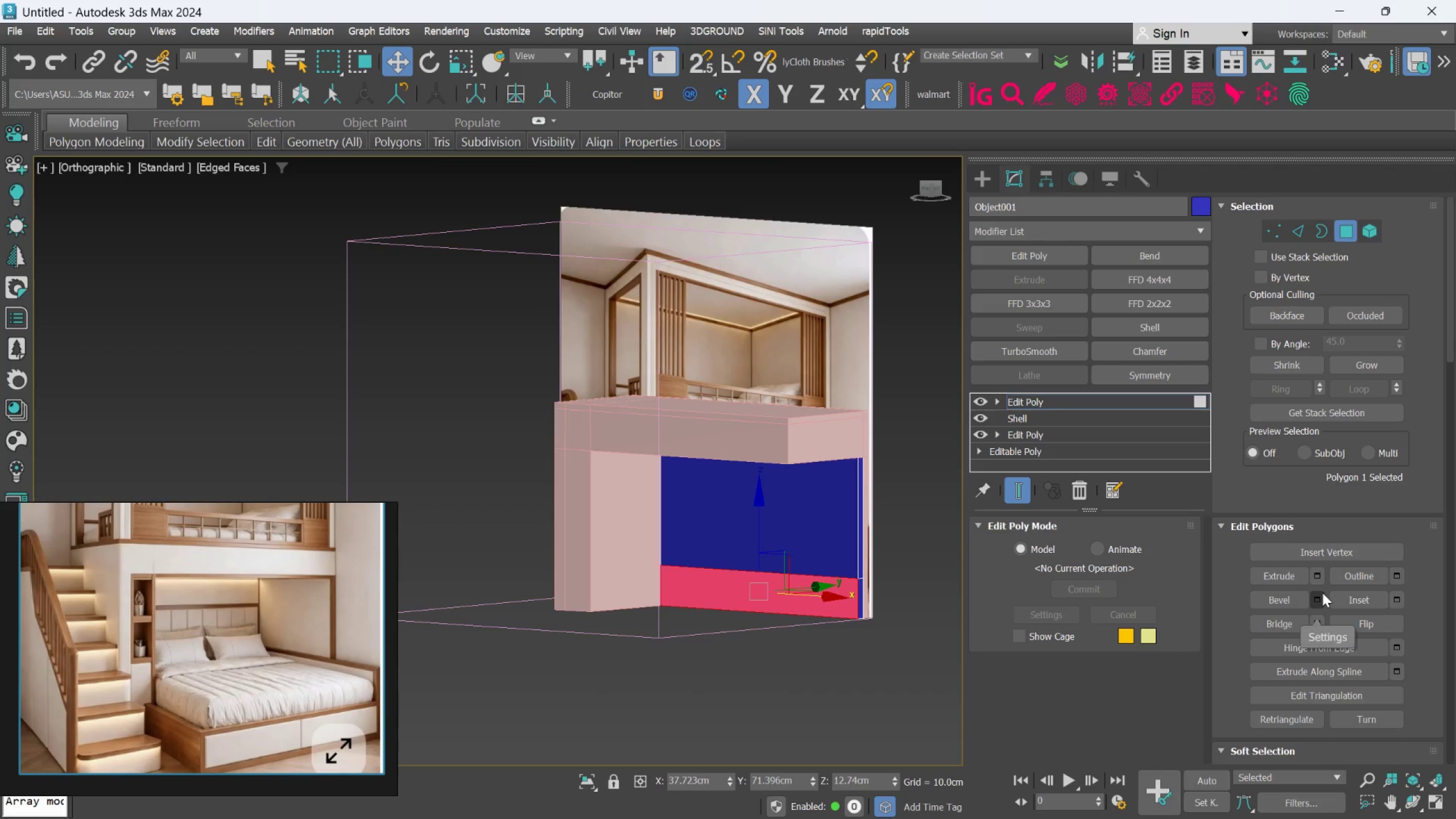 
left_click([1318, 570])
 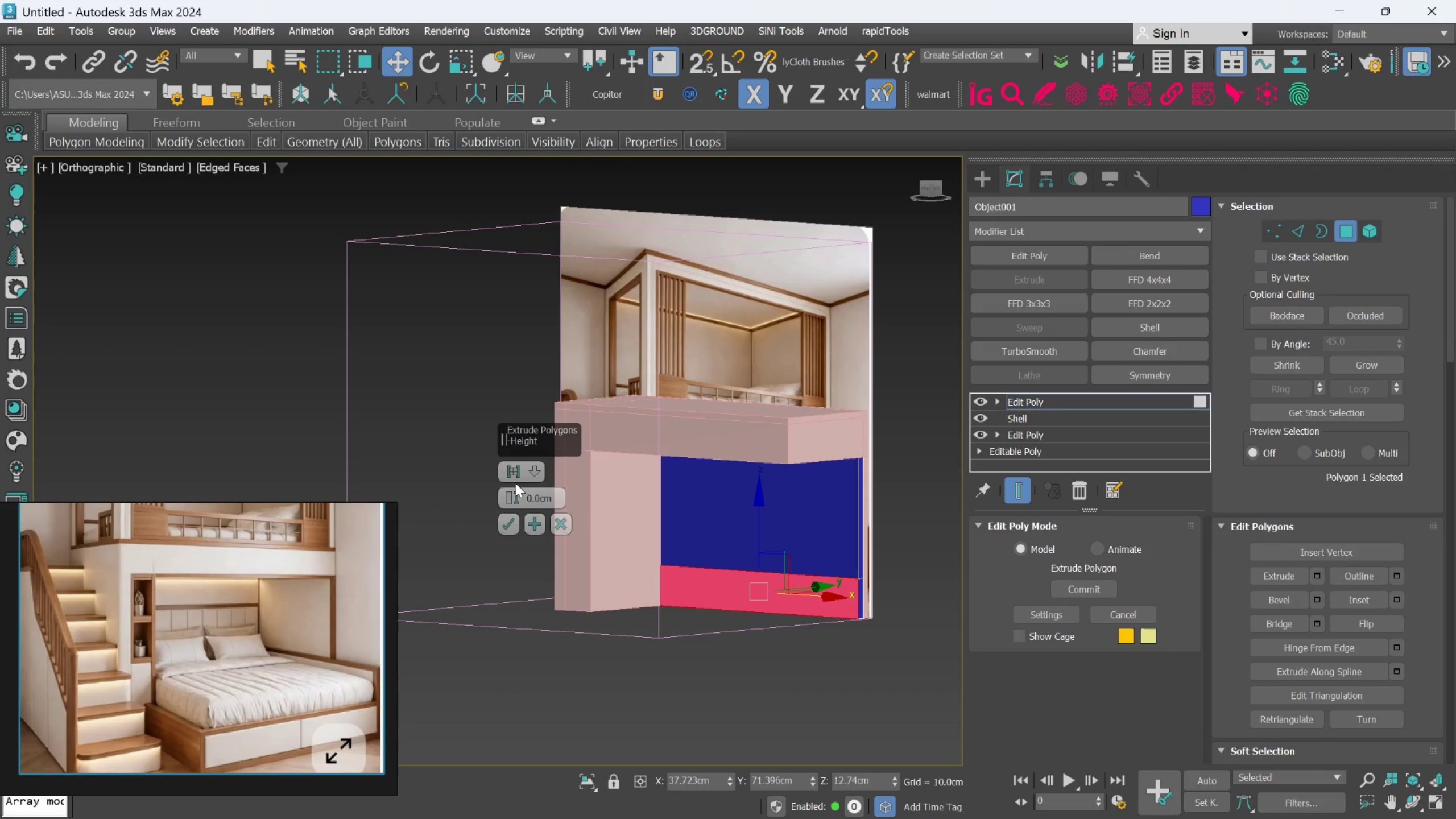 
left_click_drag(start_coordinate=[512, 493], to_coordinate=[677, 195])
 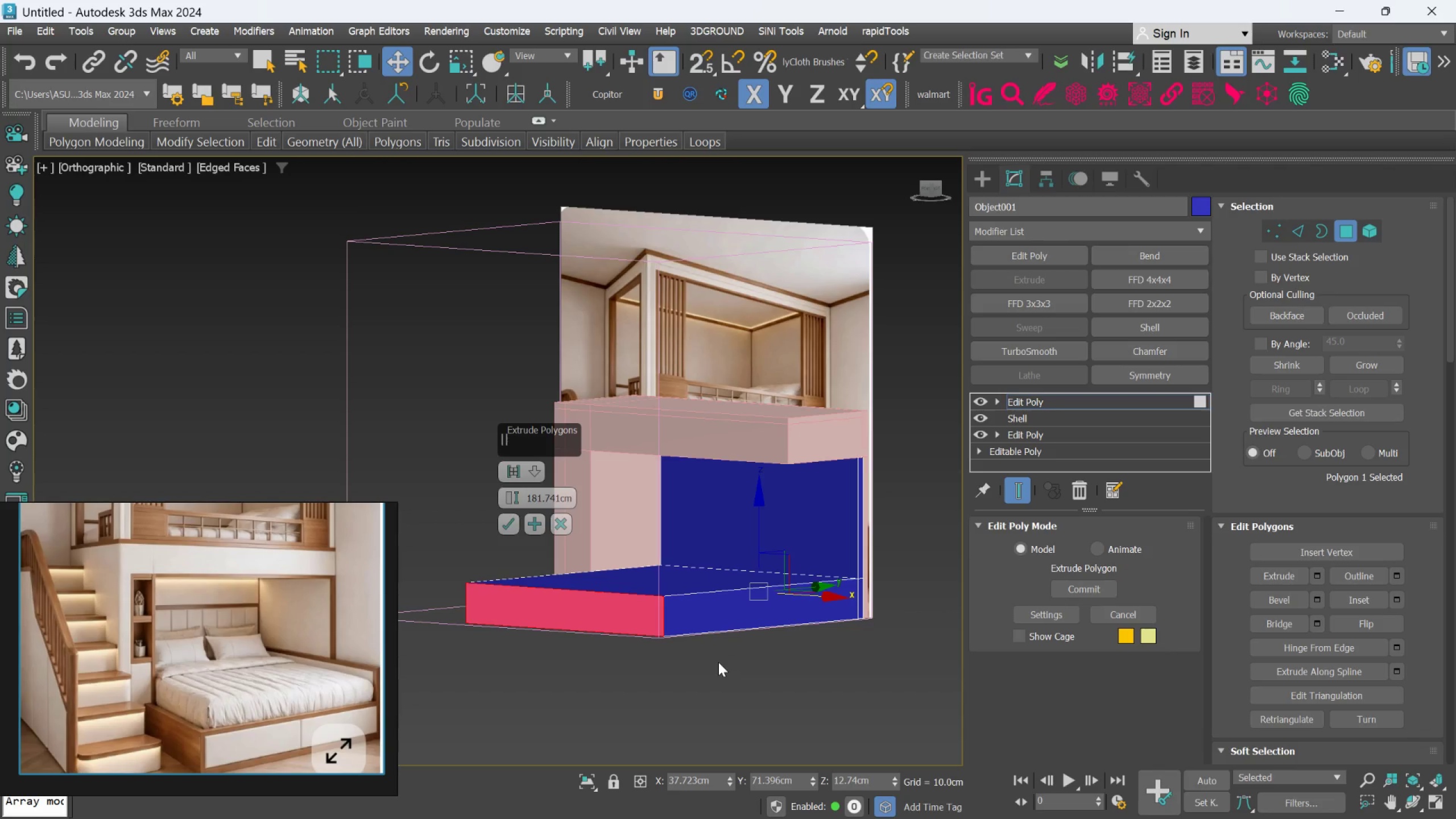 
hold_key(key=AltLeft, duration=1.0)
 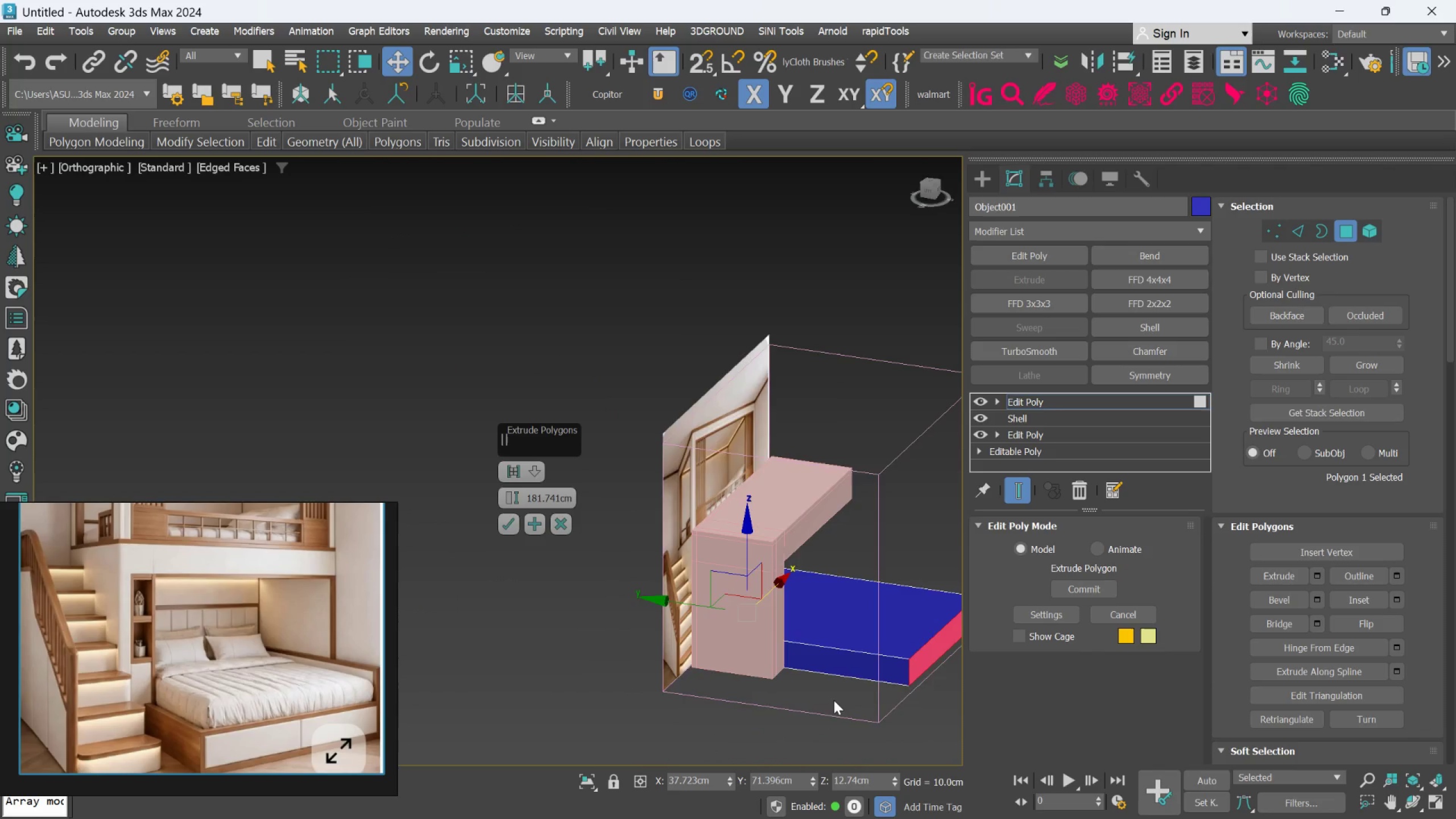 
scroll: coordinate [718, 662], scroll_direction: down, amount: 1.0
 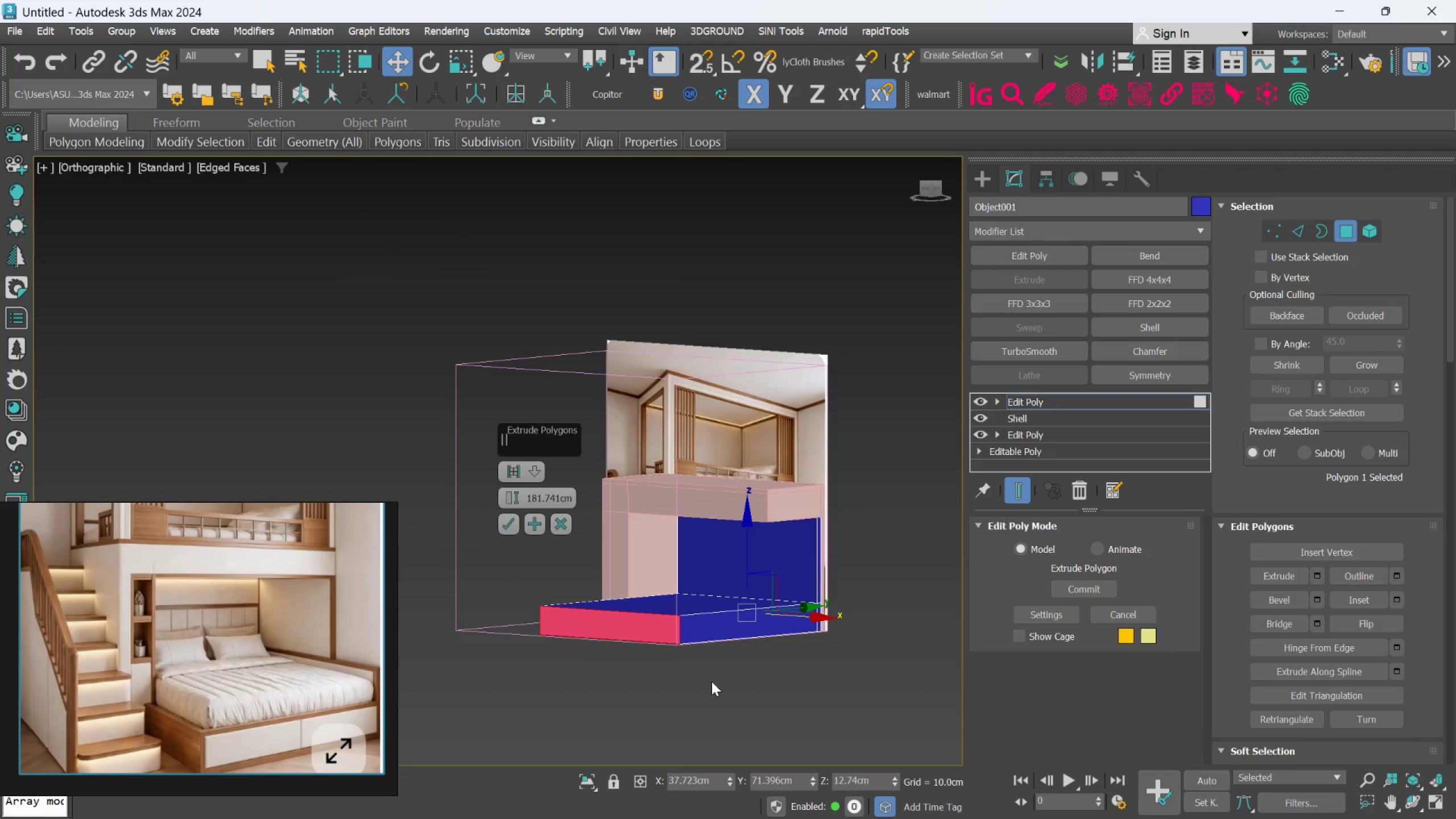 
scroll: coordinate [833, 701], scroll_direction: up, amount: 1.0
 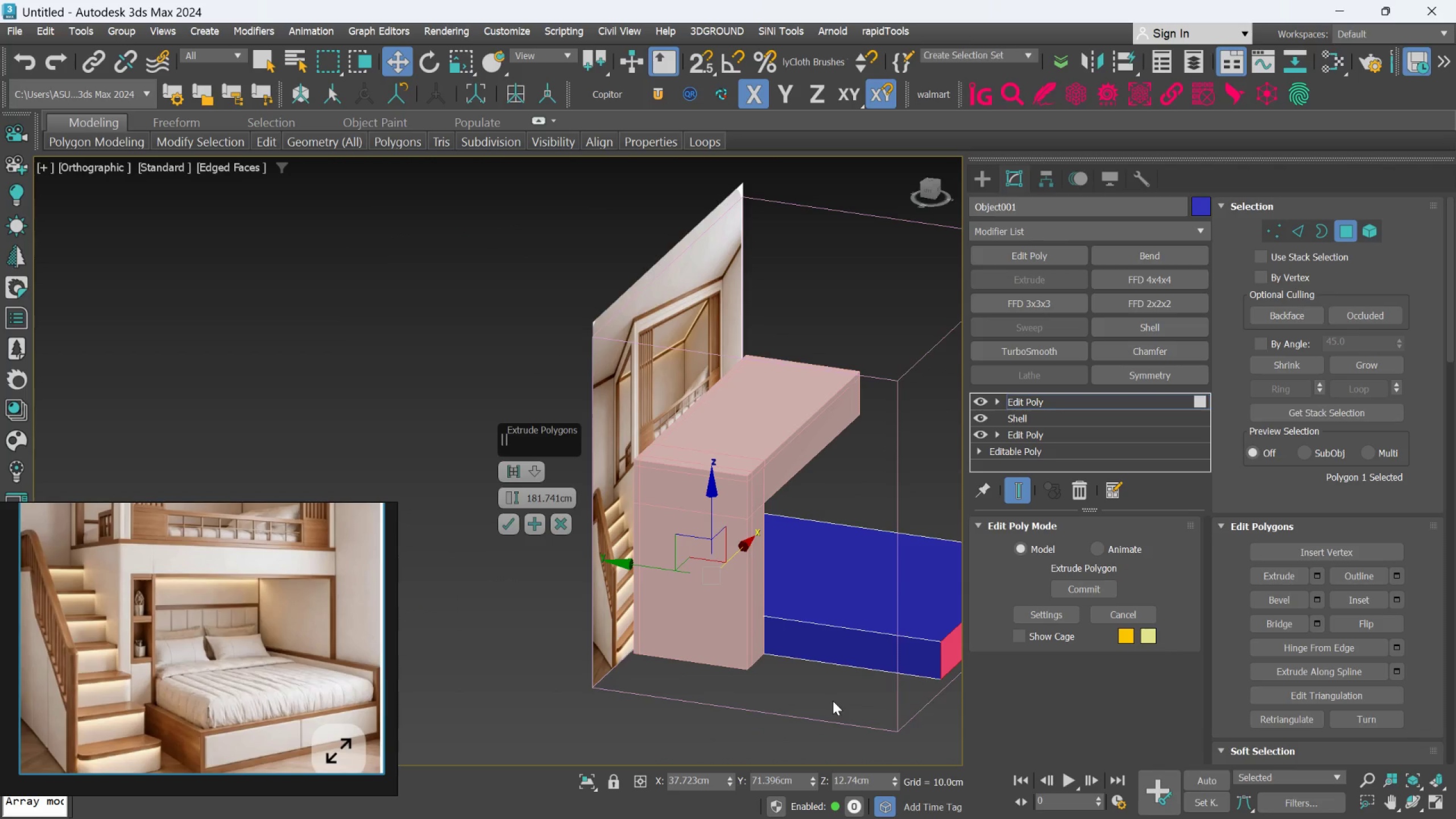 
scroll: coordinate [833, 688], scroll_direction: down, amount: 1.0
 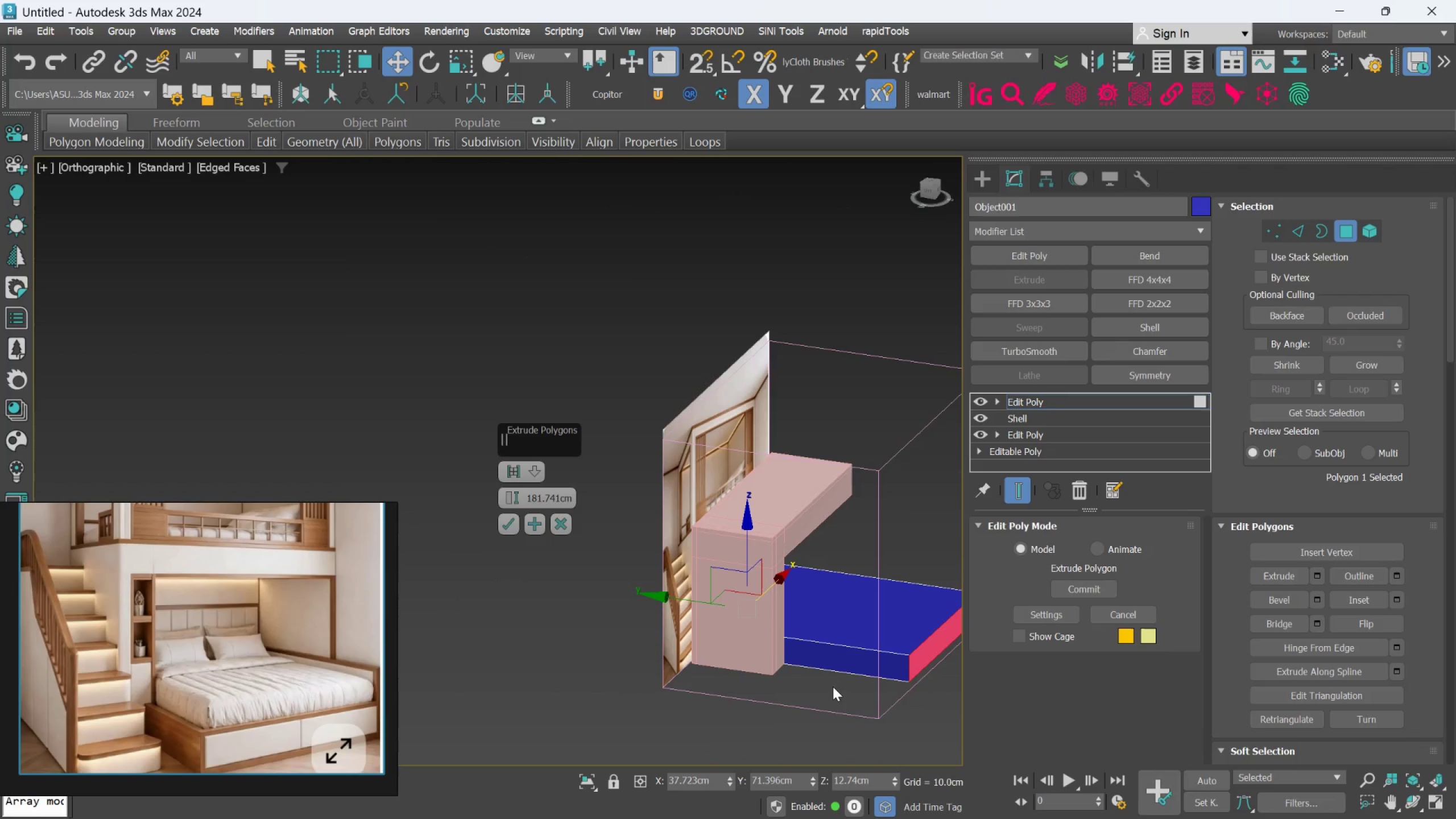 
hold_key(key=AltLeft, duration=0.64)
 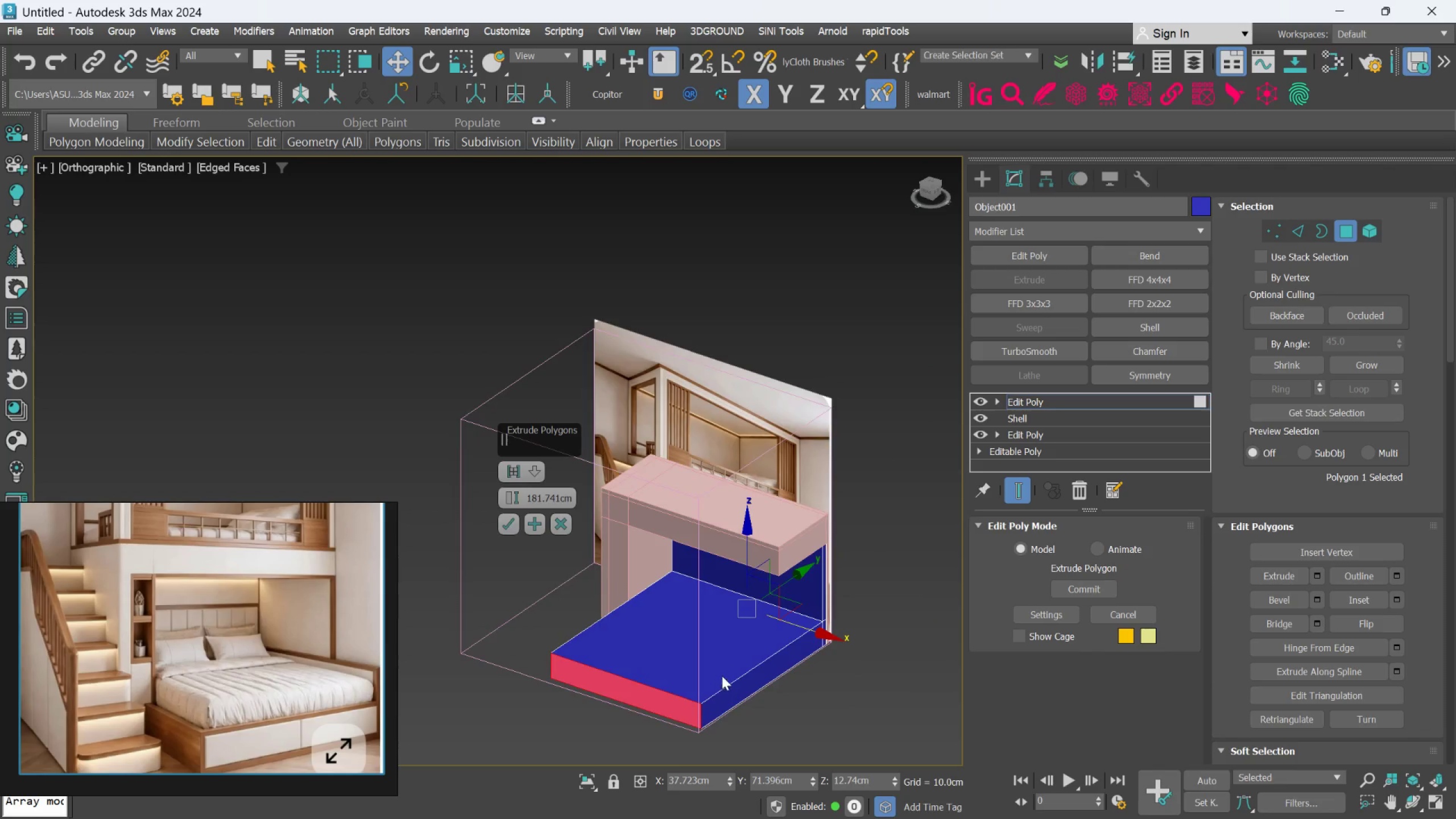 
hold_key(key=AltLeft, duration=0.89)
 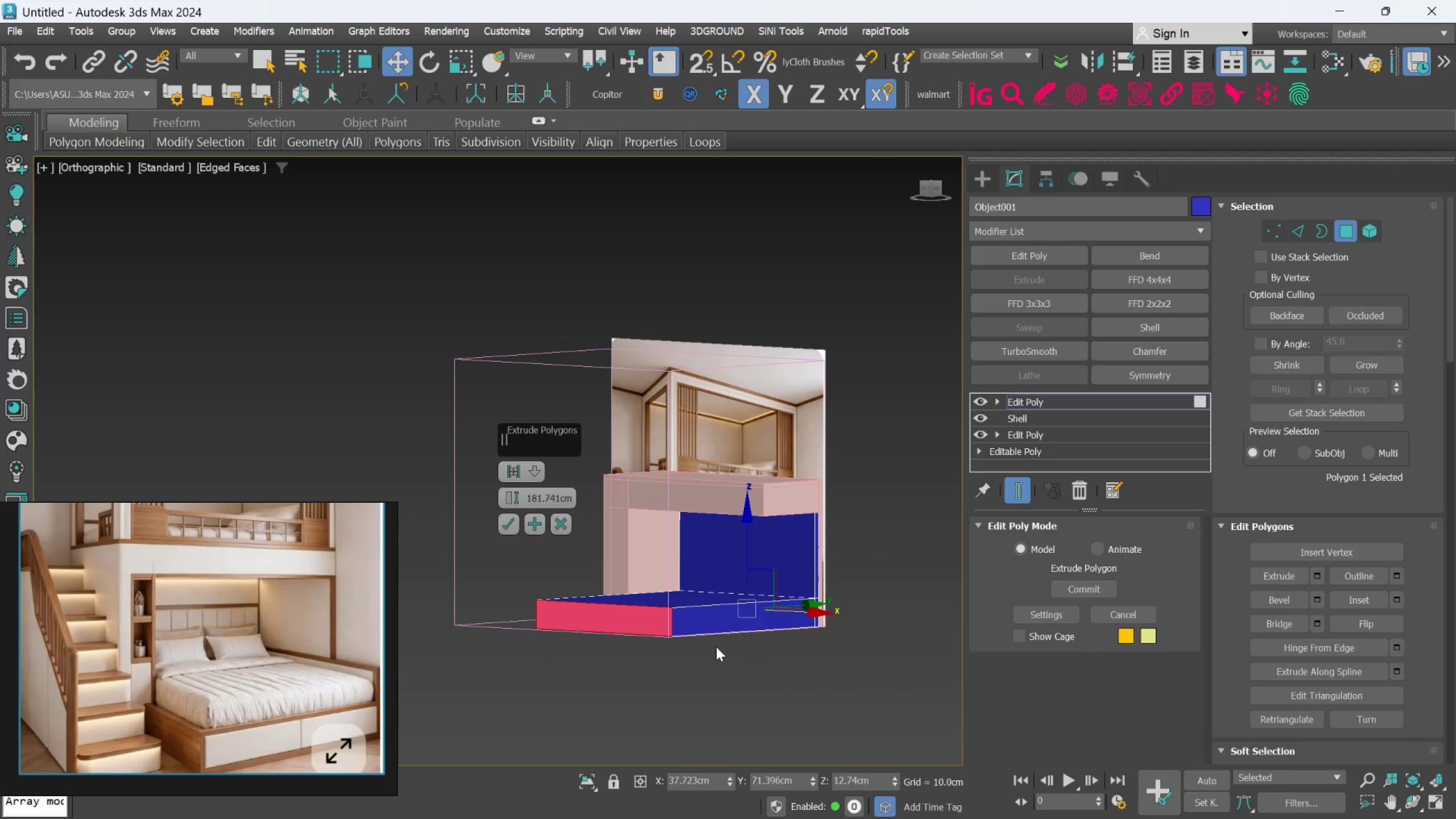 
hold_key(key=AltLeft, duration=0.75)
 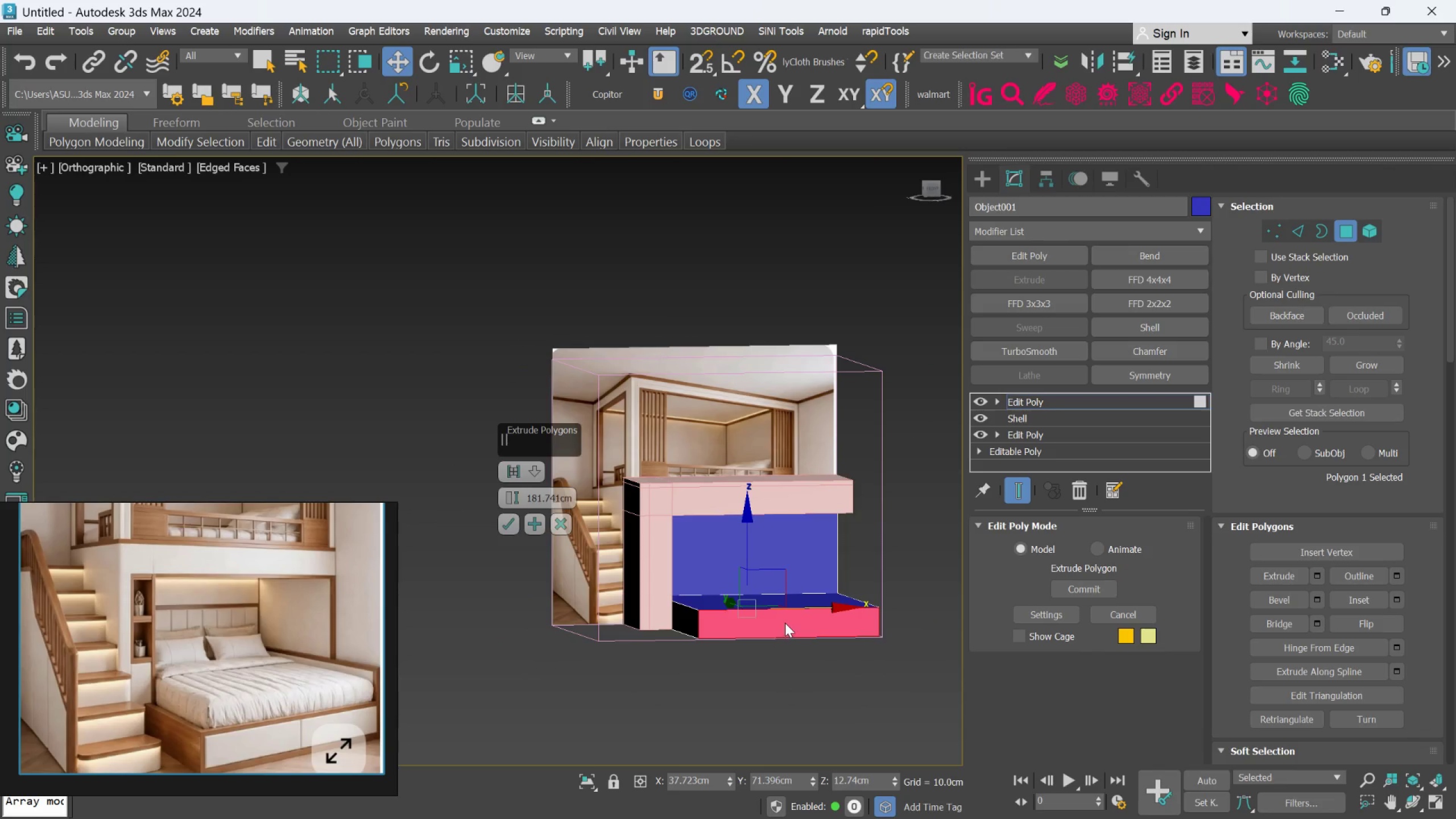 
scroll: coordinate [785, 623], scroll_direction: up, amount: 1.0
 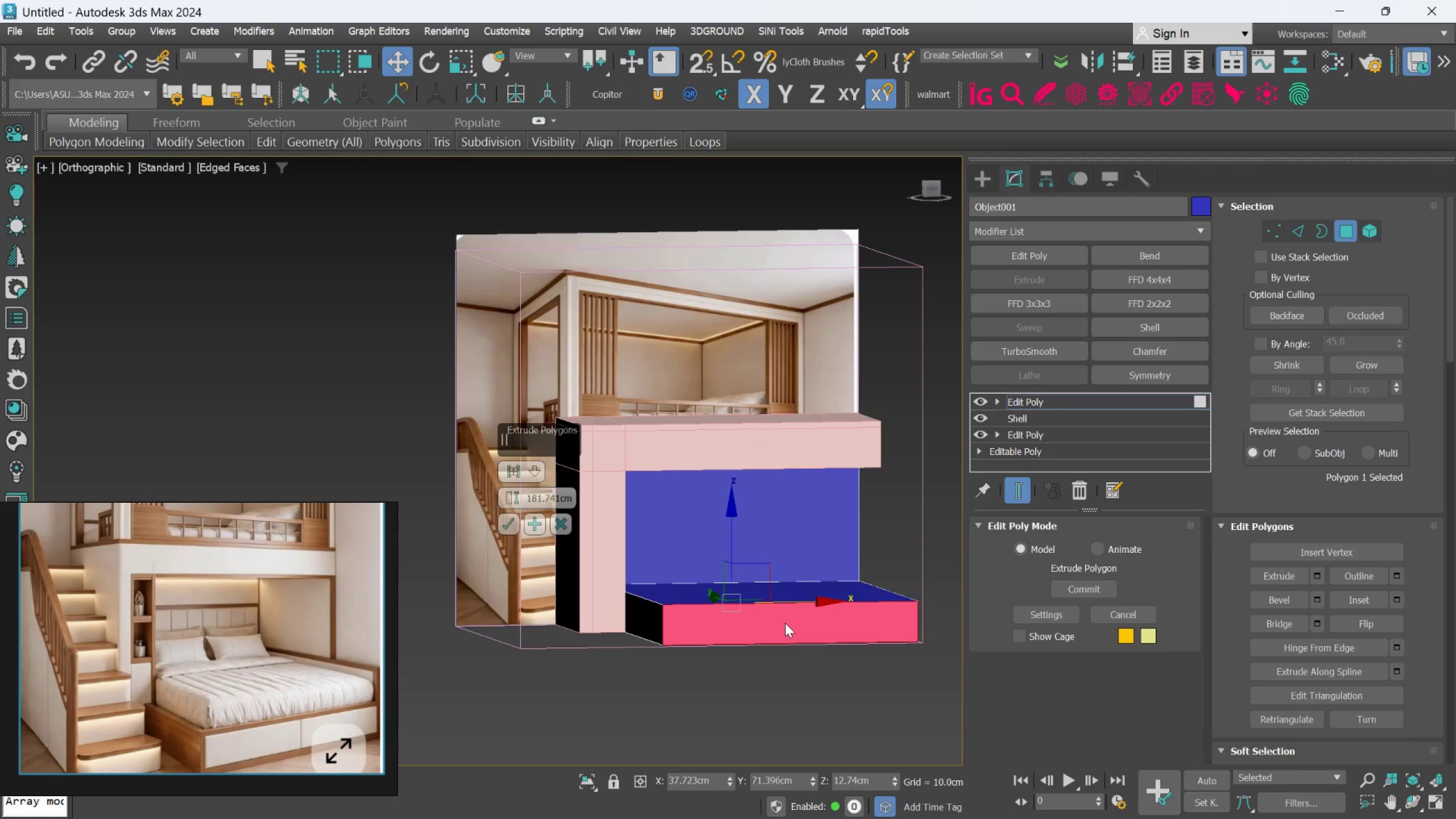 
hold_key(key=AltLeft, duration=0.97)
 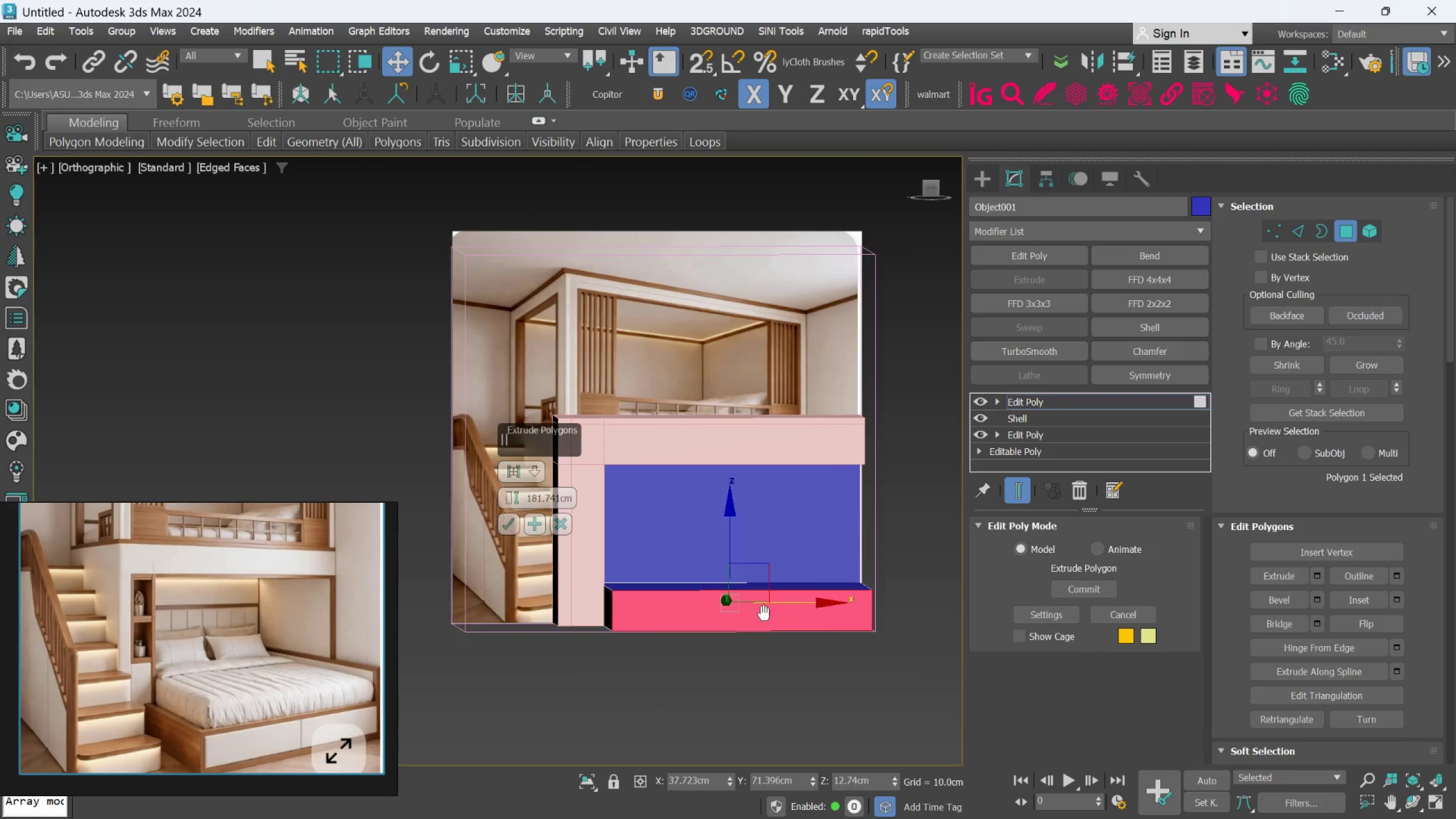 
hold_key(key=AltLeft, duration=1.0)
 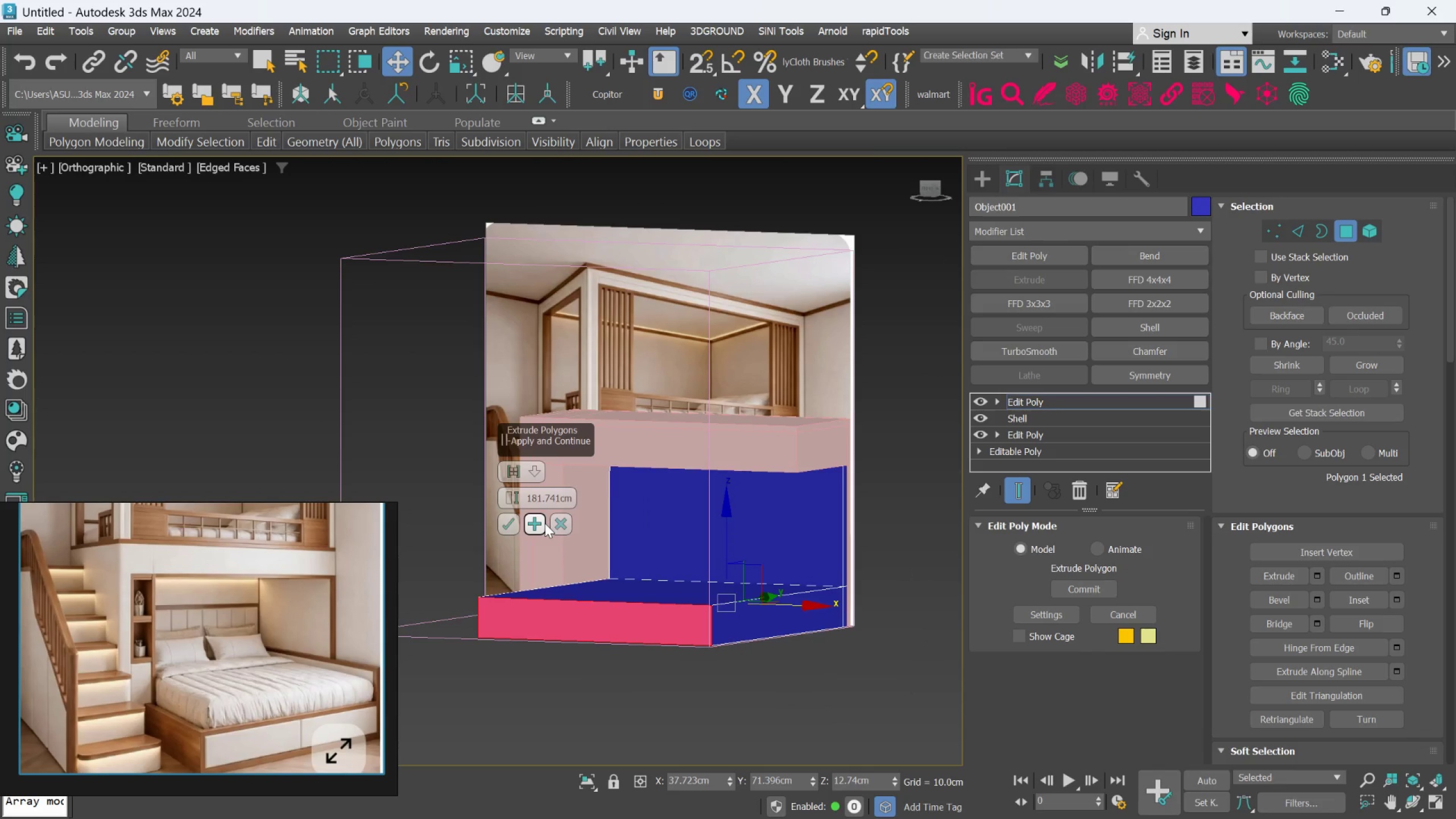 
hold_key(key=AltLeft, duration=0.53)
 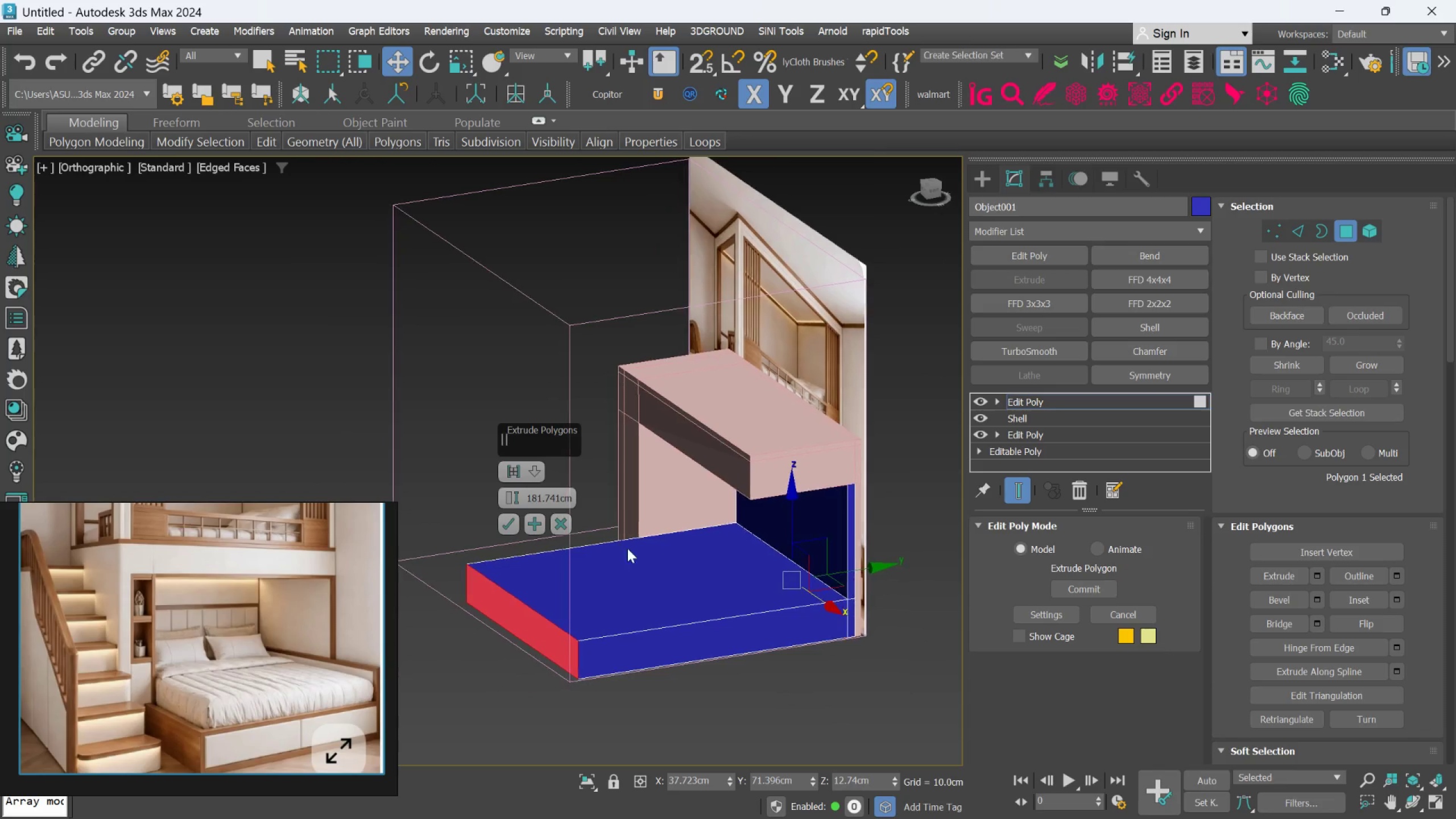 
hold_key(key=AltLeft, duration=0.55)
 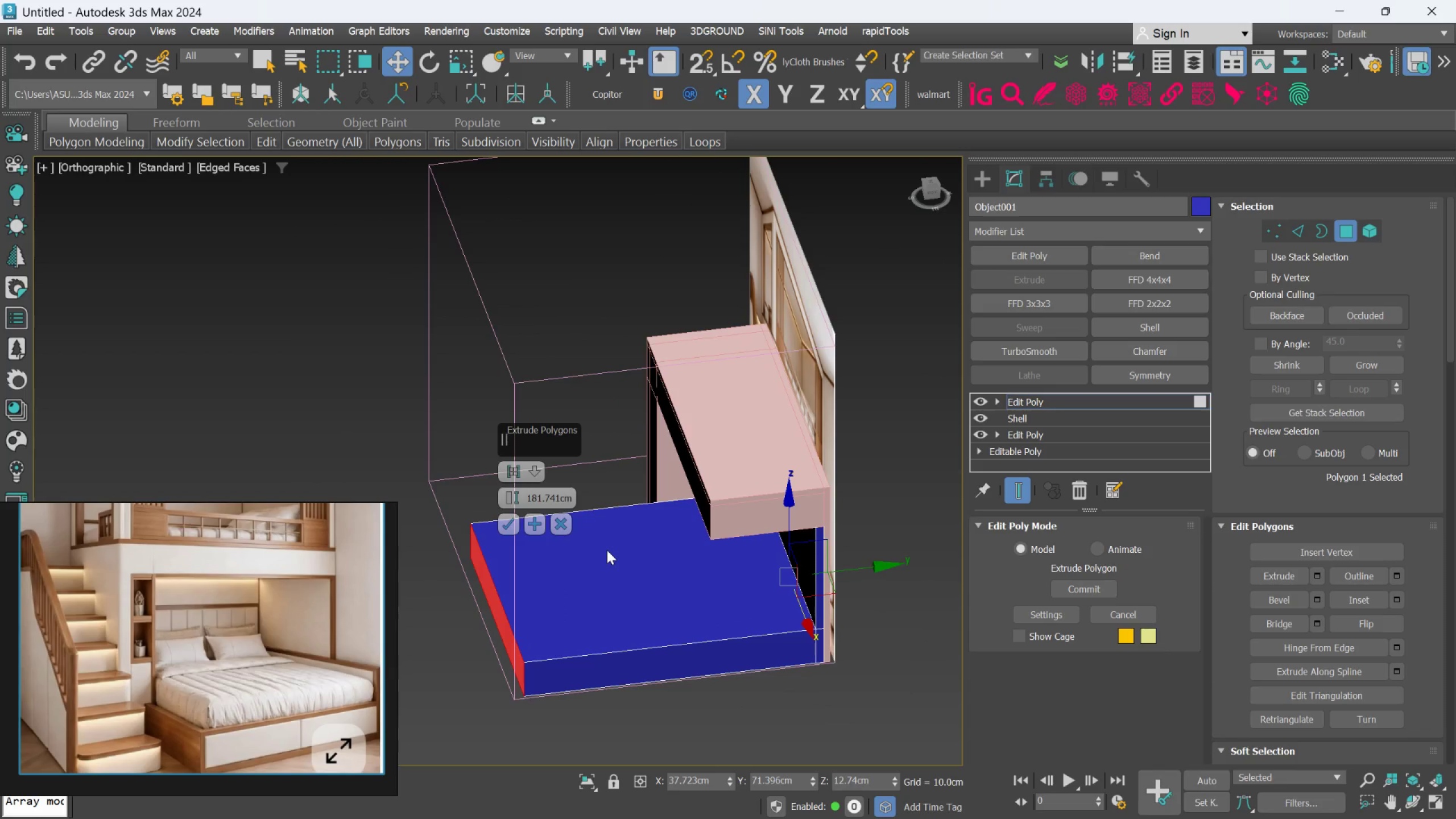 
key(L)
 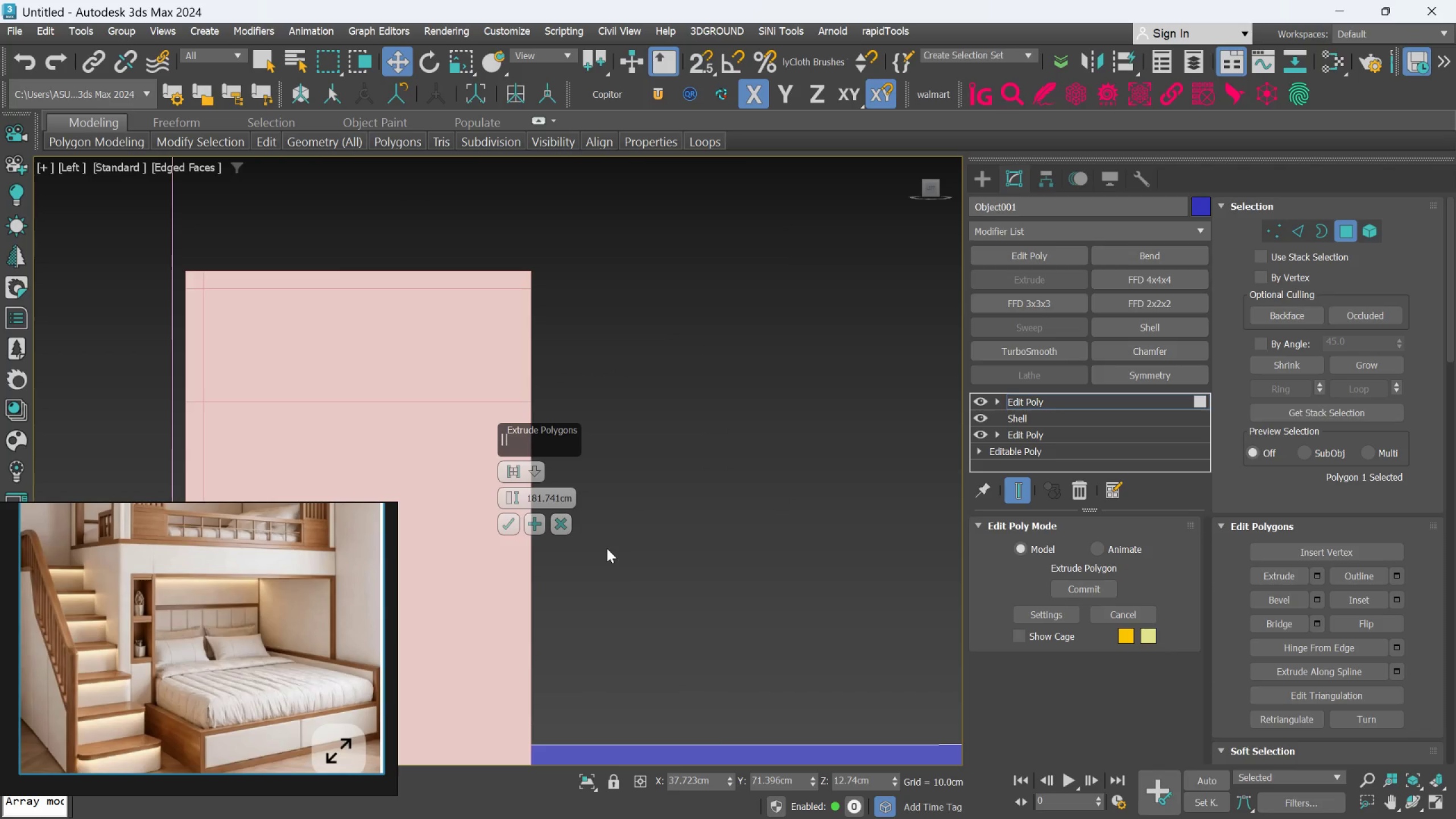 
scroll: coordinate [607, 547], scroll_direction: down, amount: 3.0
 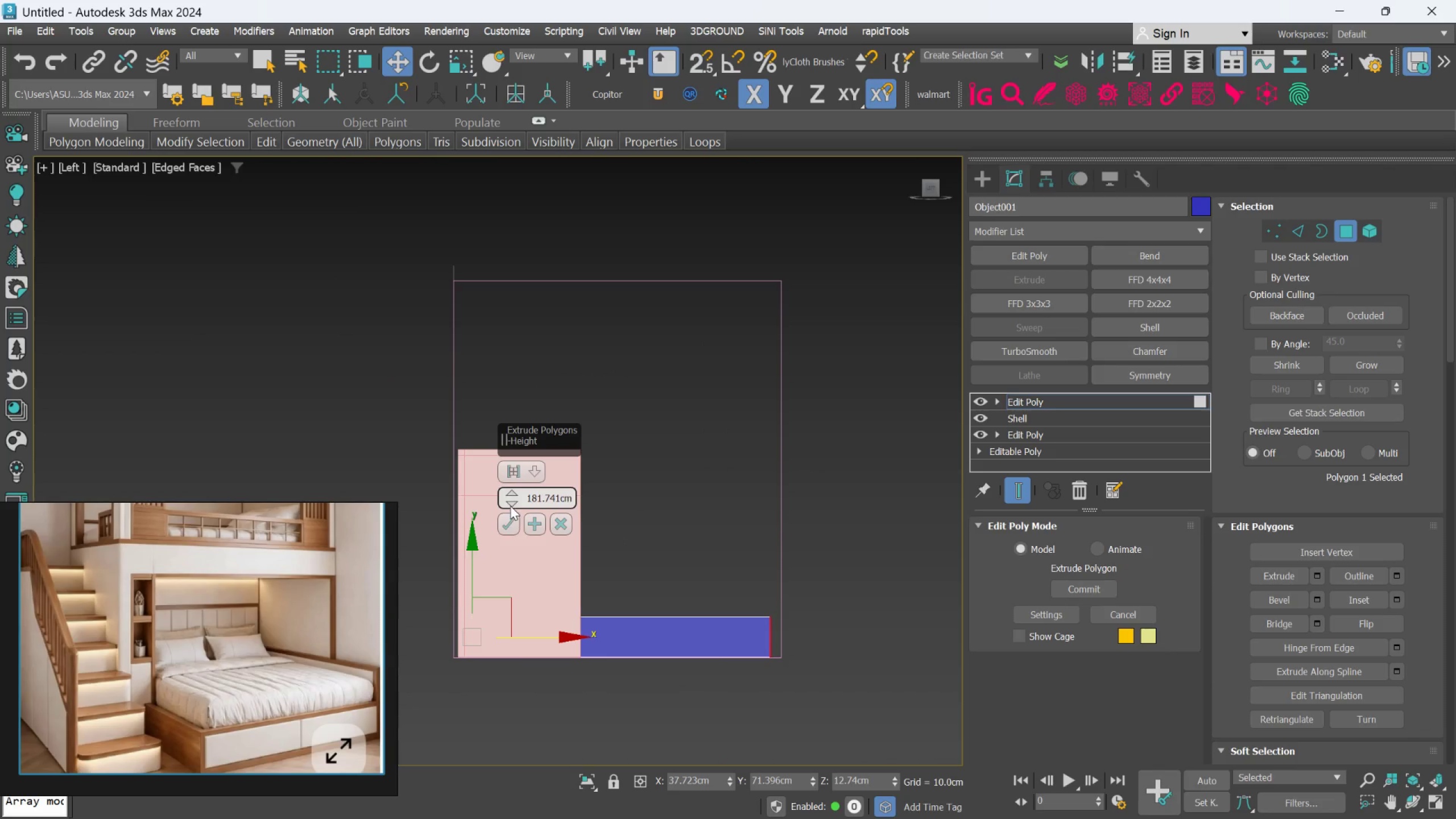 
left_click_drag(start_coordinate=[509, 500], to_coordinate=[515, 518])
 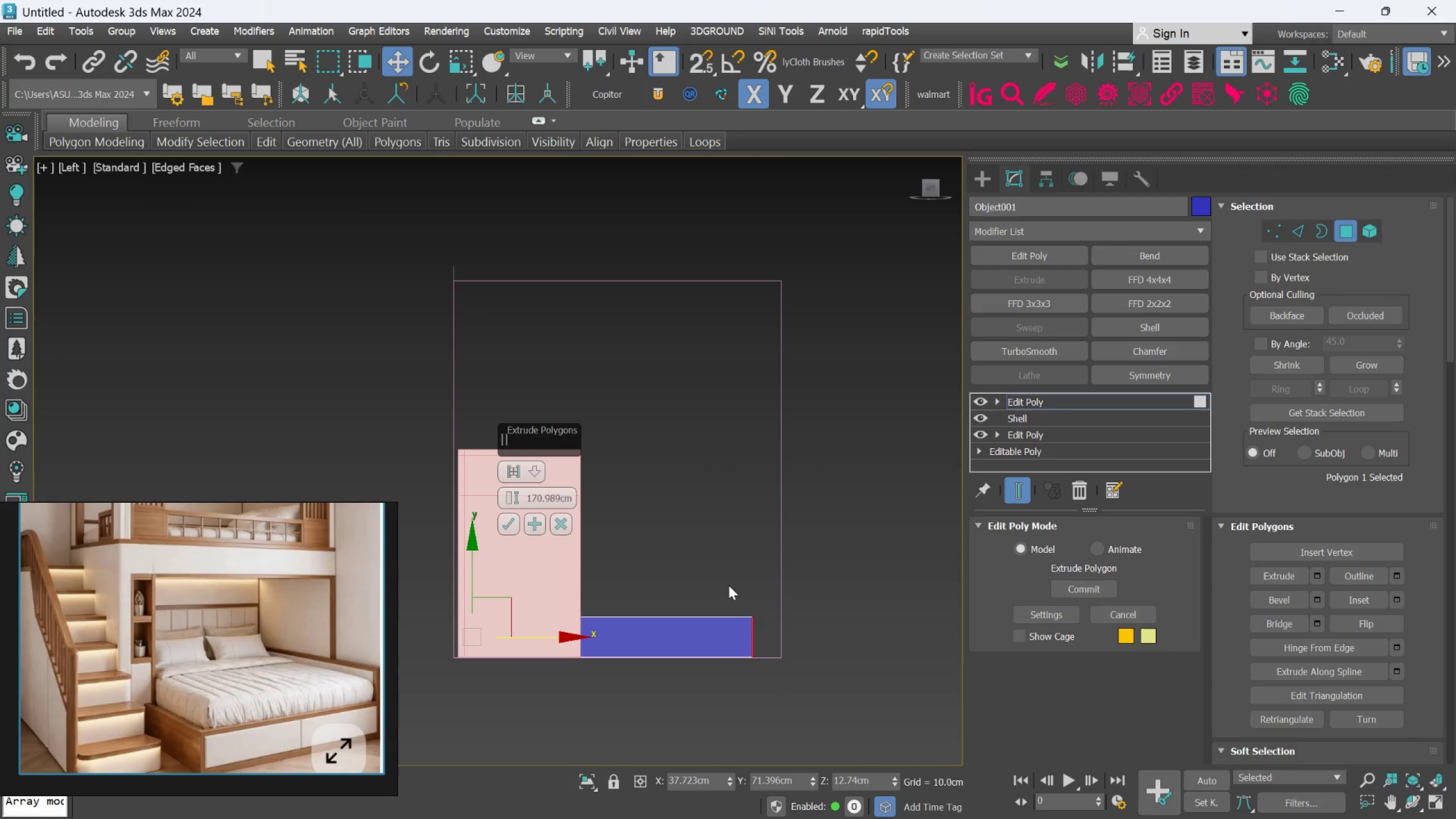 
hold_key(key=AltLeft, duration=0.61)
 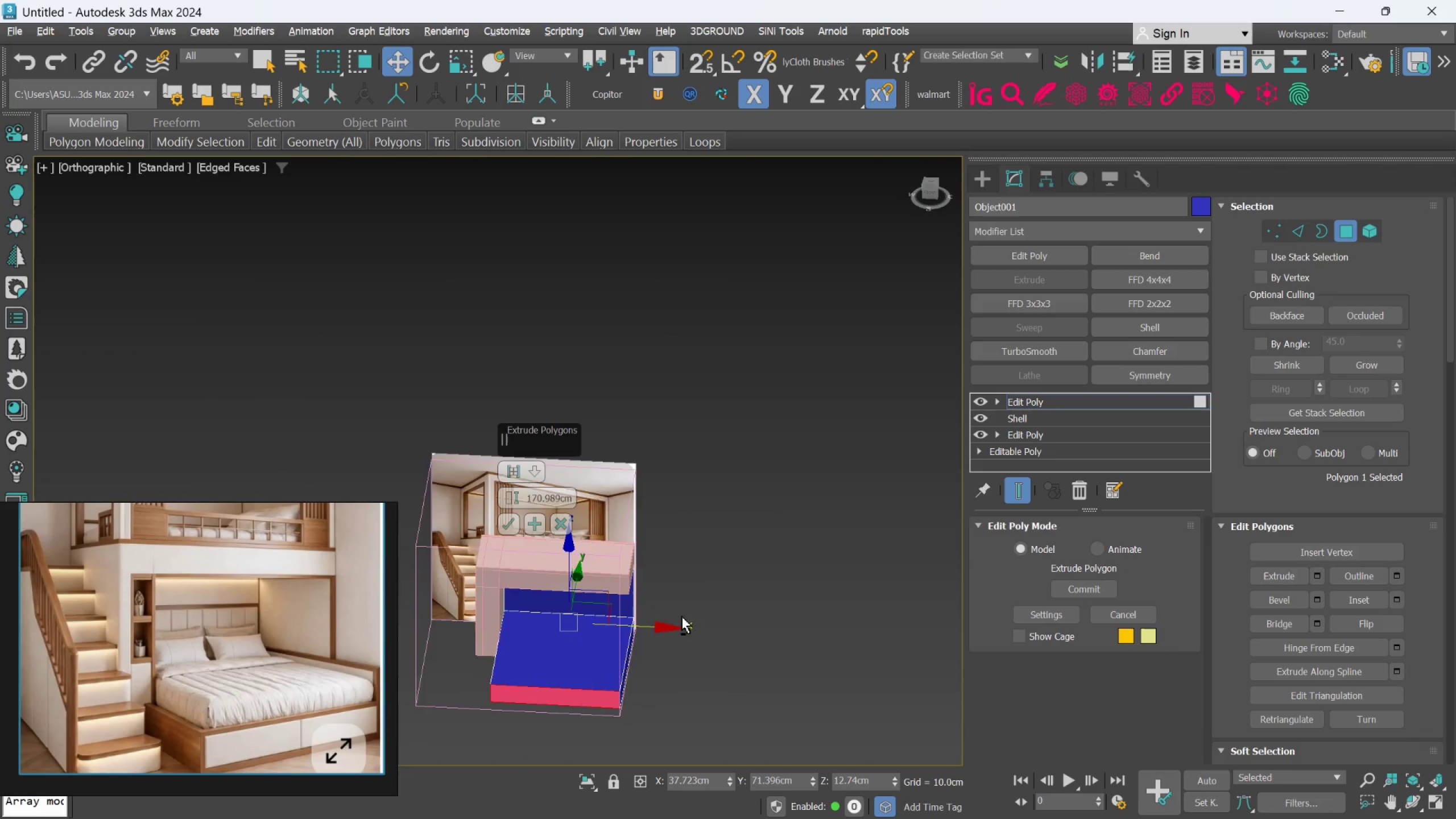 
hold_key(key=AltLeft, duration=0.58)
 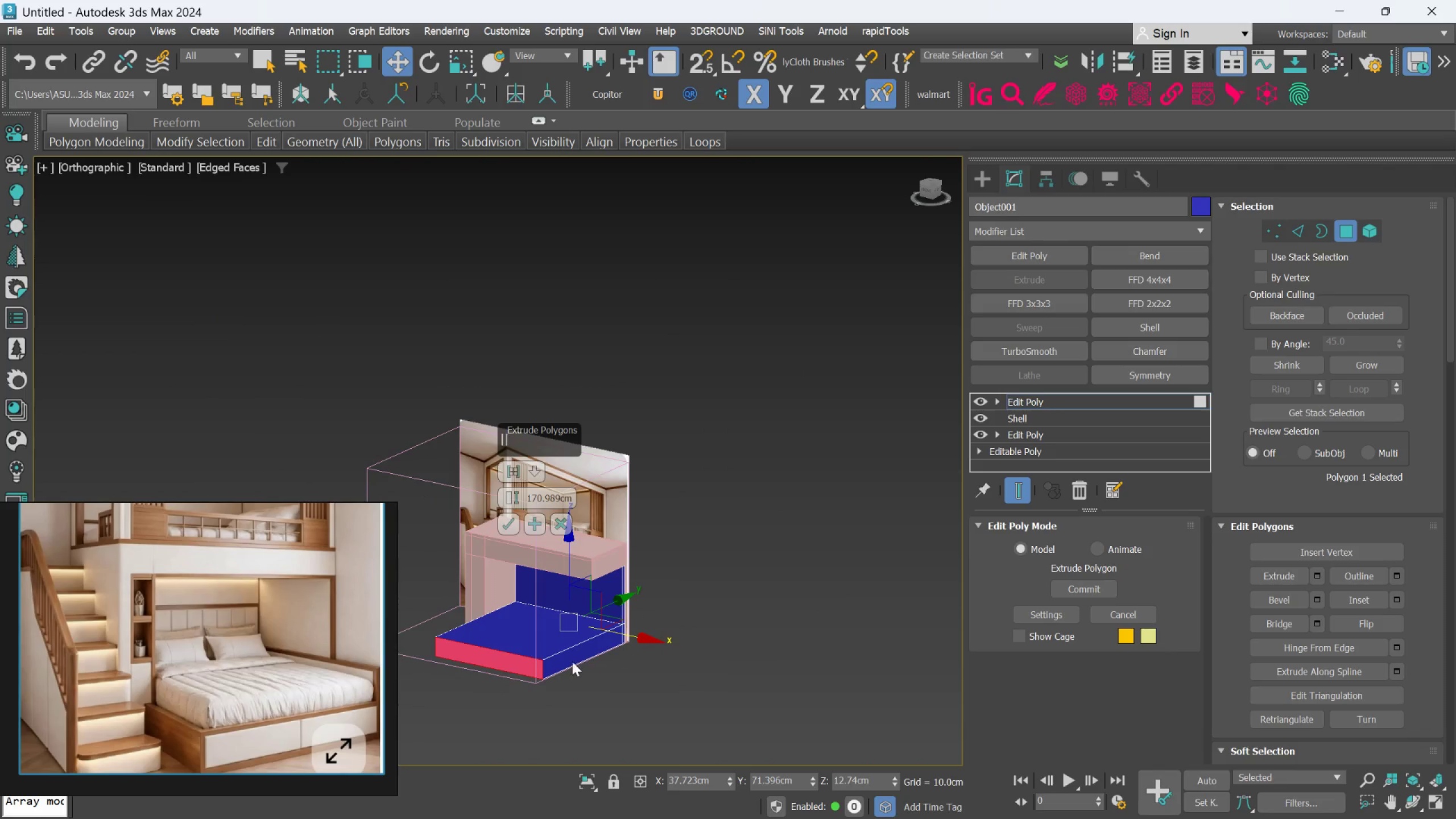 
scroll: coordinate [676, 606], scroll_direction: down, amount: 2.0
 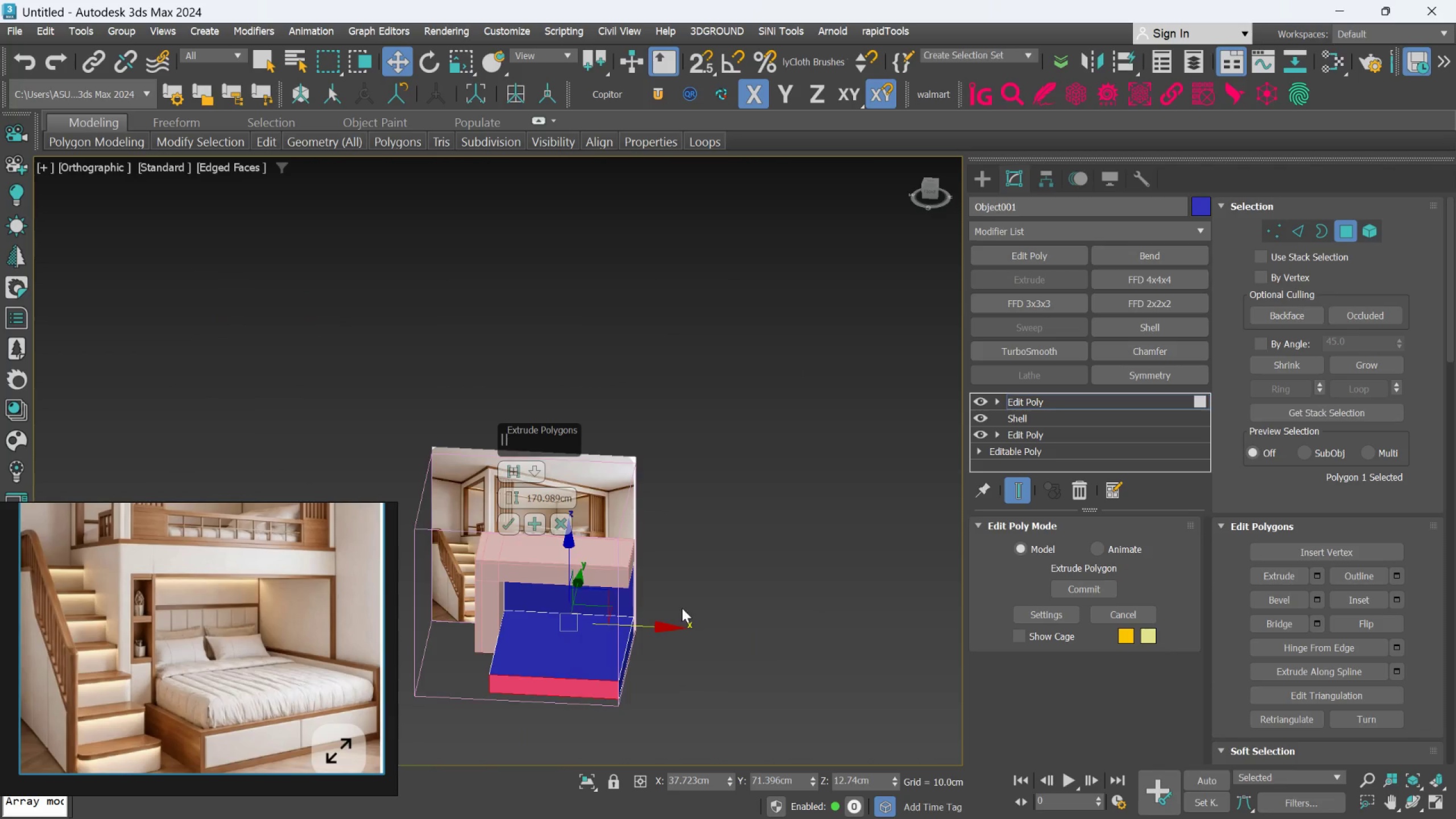 
scroll: coordinate [571, 661], scroll_direction: up, amount: 2.0
 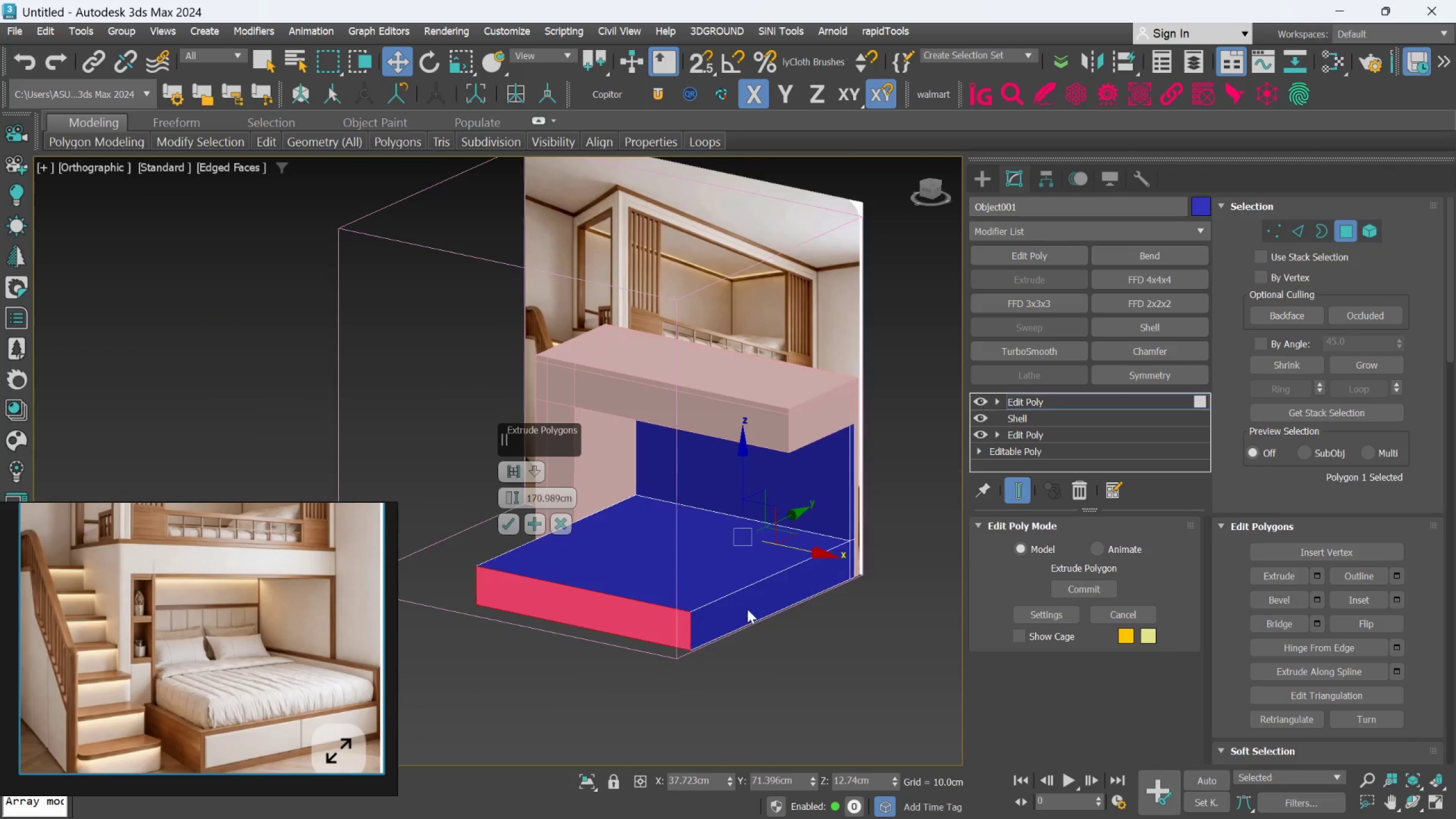 
hold_key(key=AltLeft, duration=0.61)
 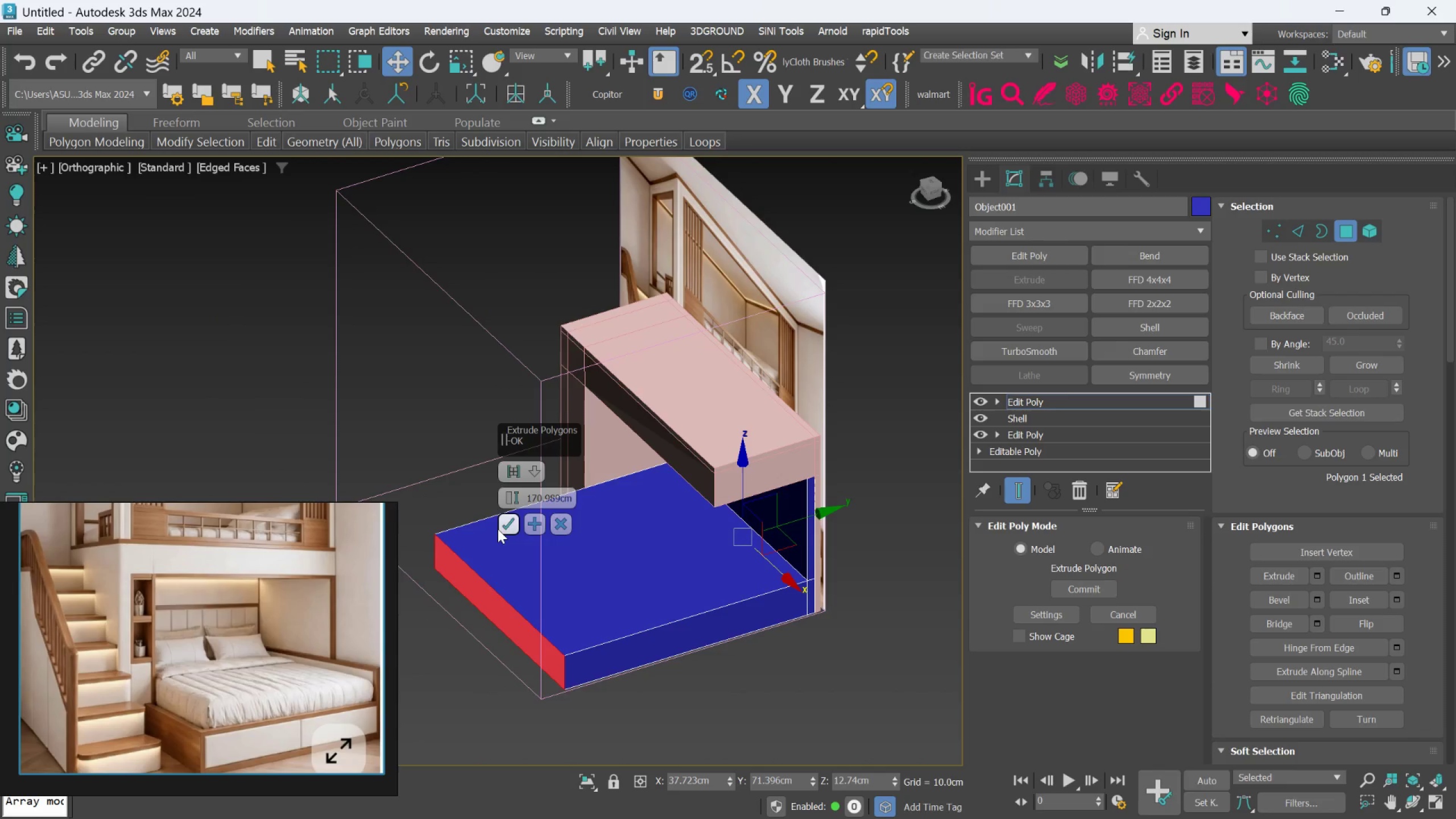 
left_click([502, 520])
 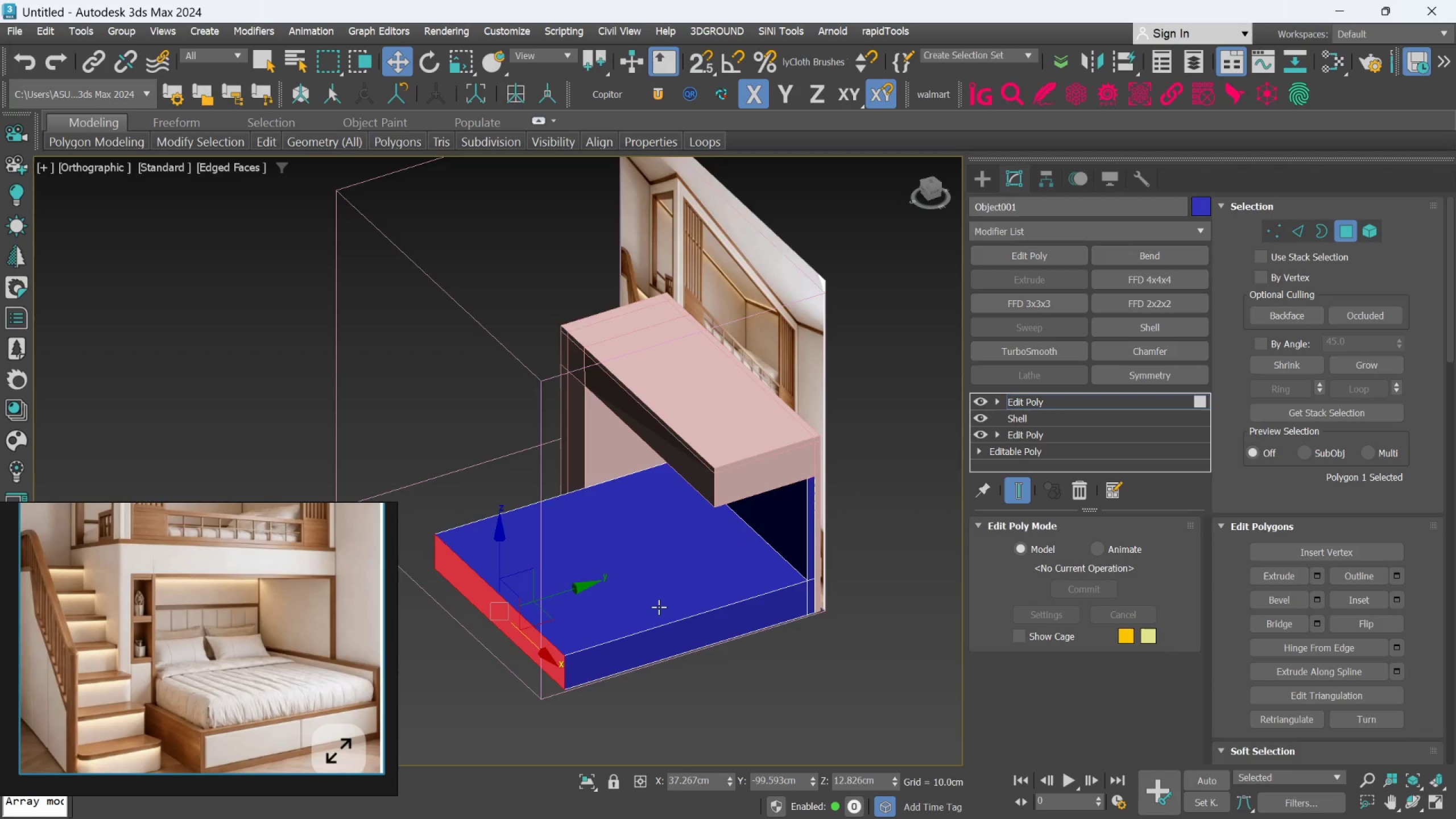 
hold_key(key=AltLeft, duration=0.61)
 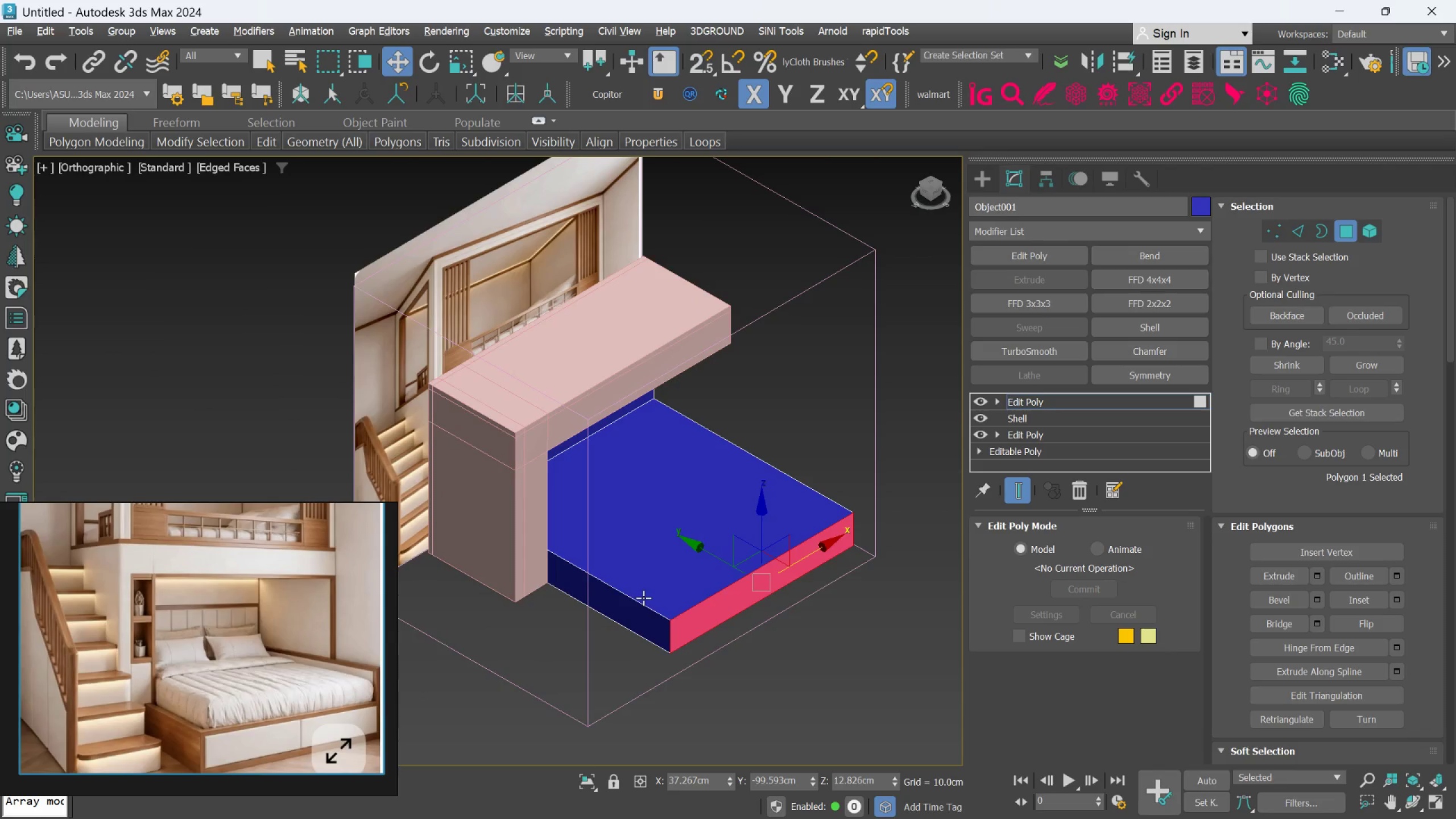 
left_click([634, 615])
 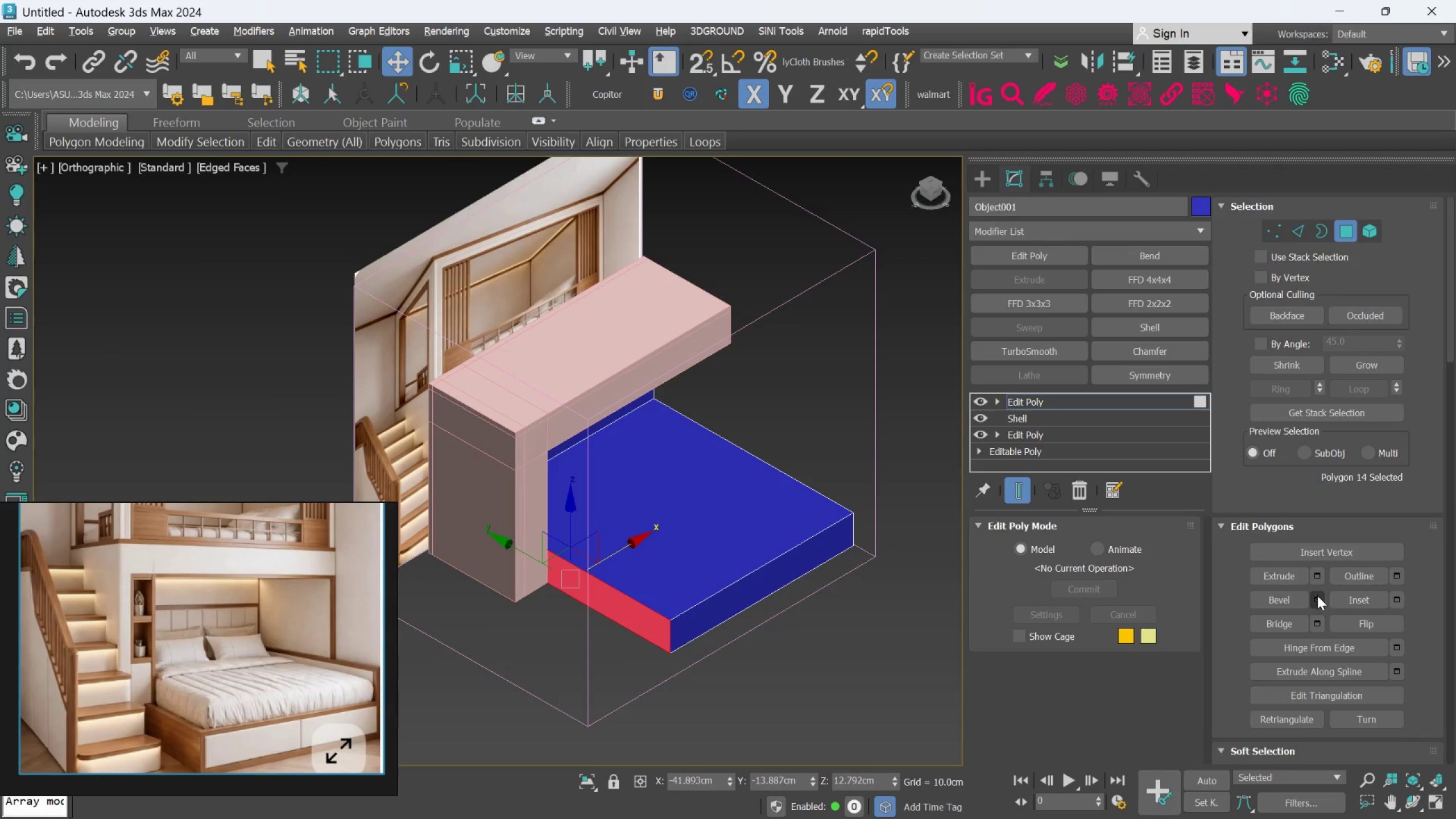 
left_click([1320, 581])
 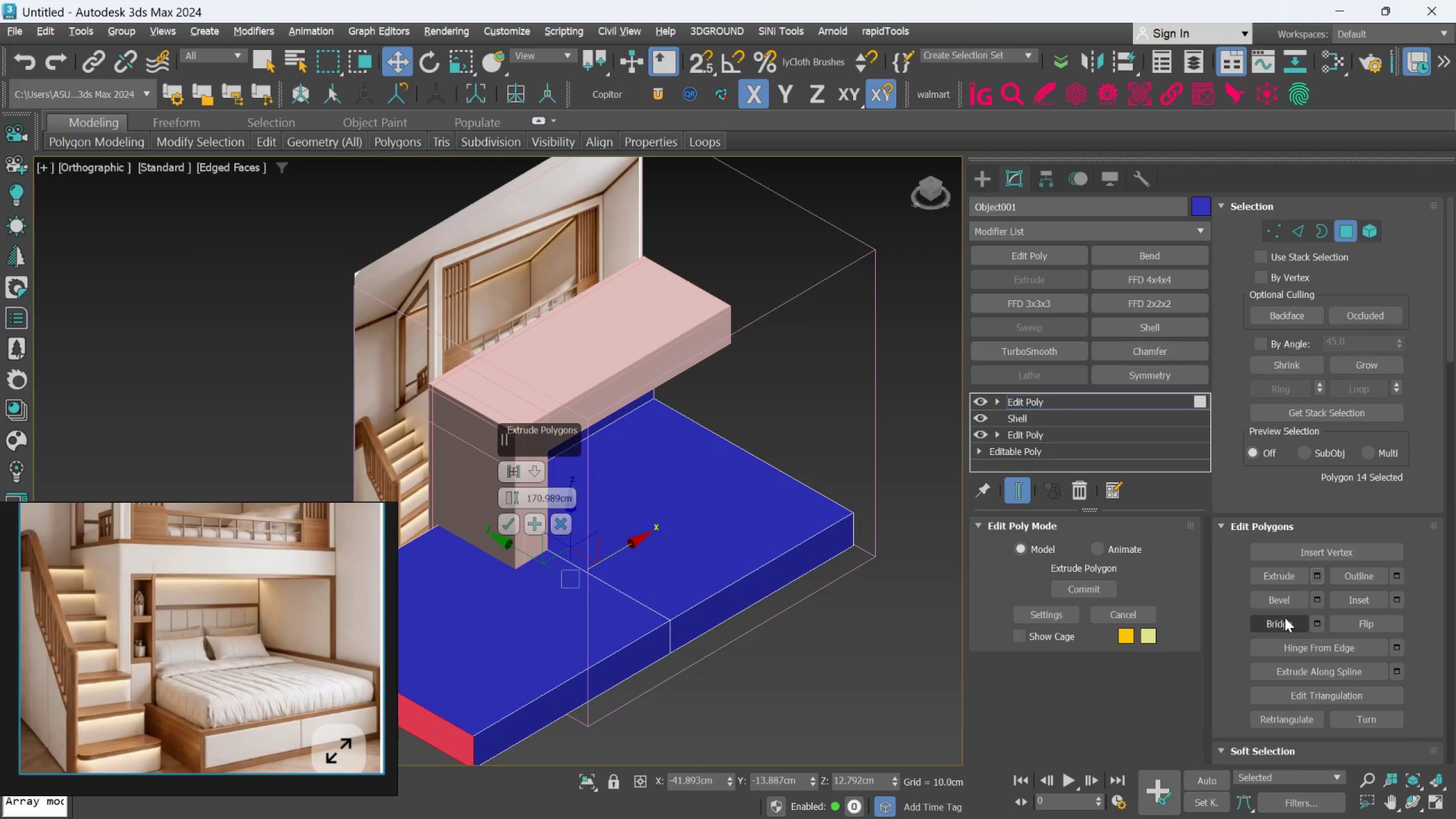 
wait(5.2)
 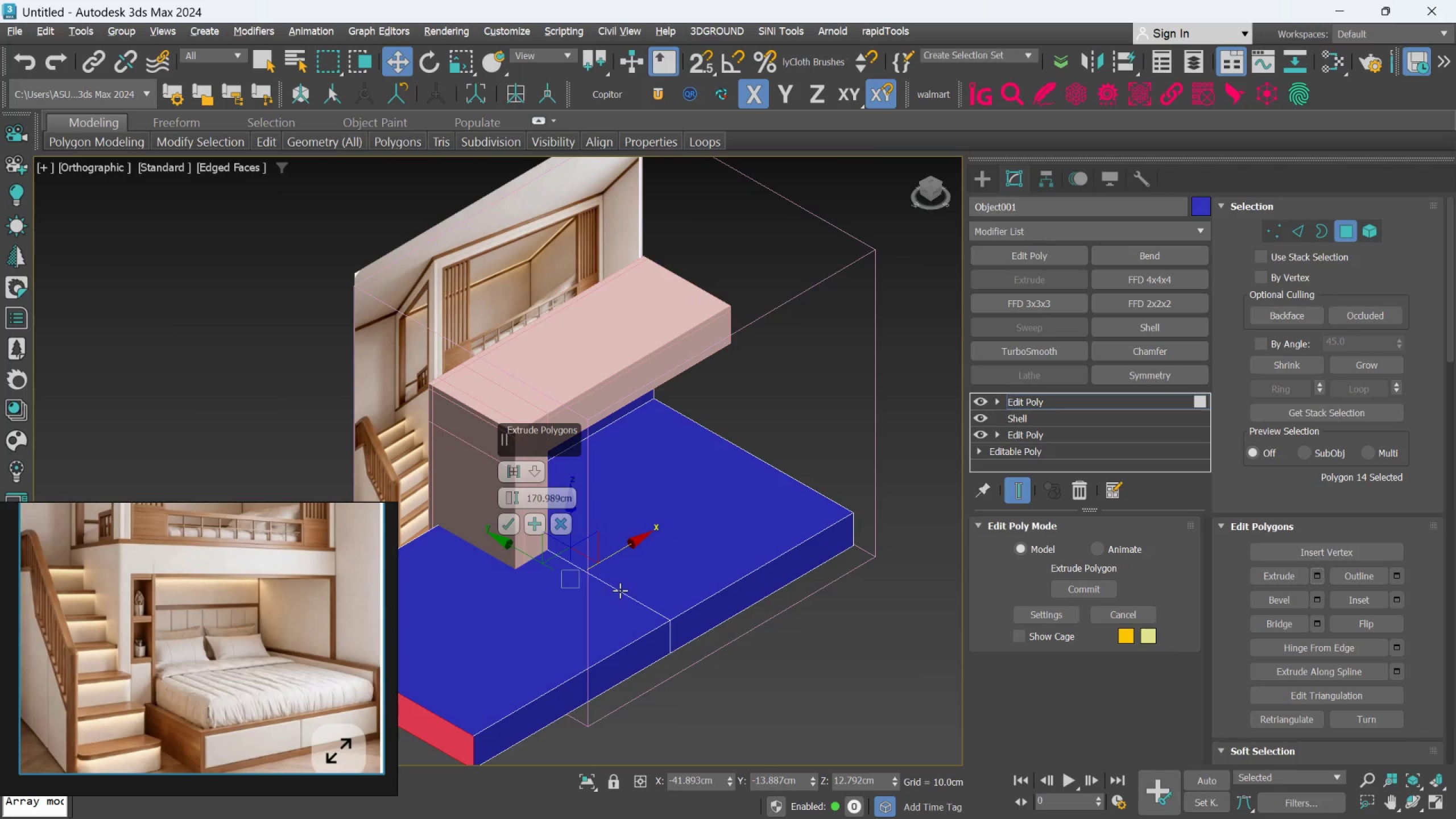 
left_click([562, 528])
 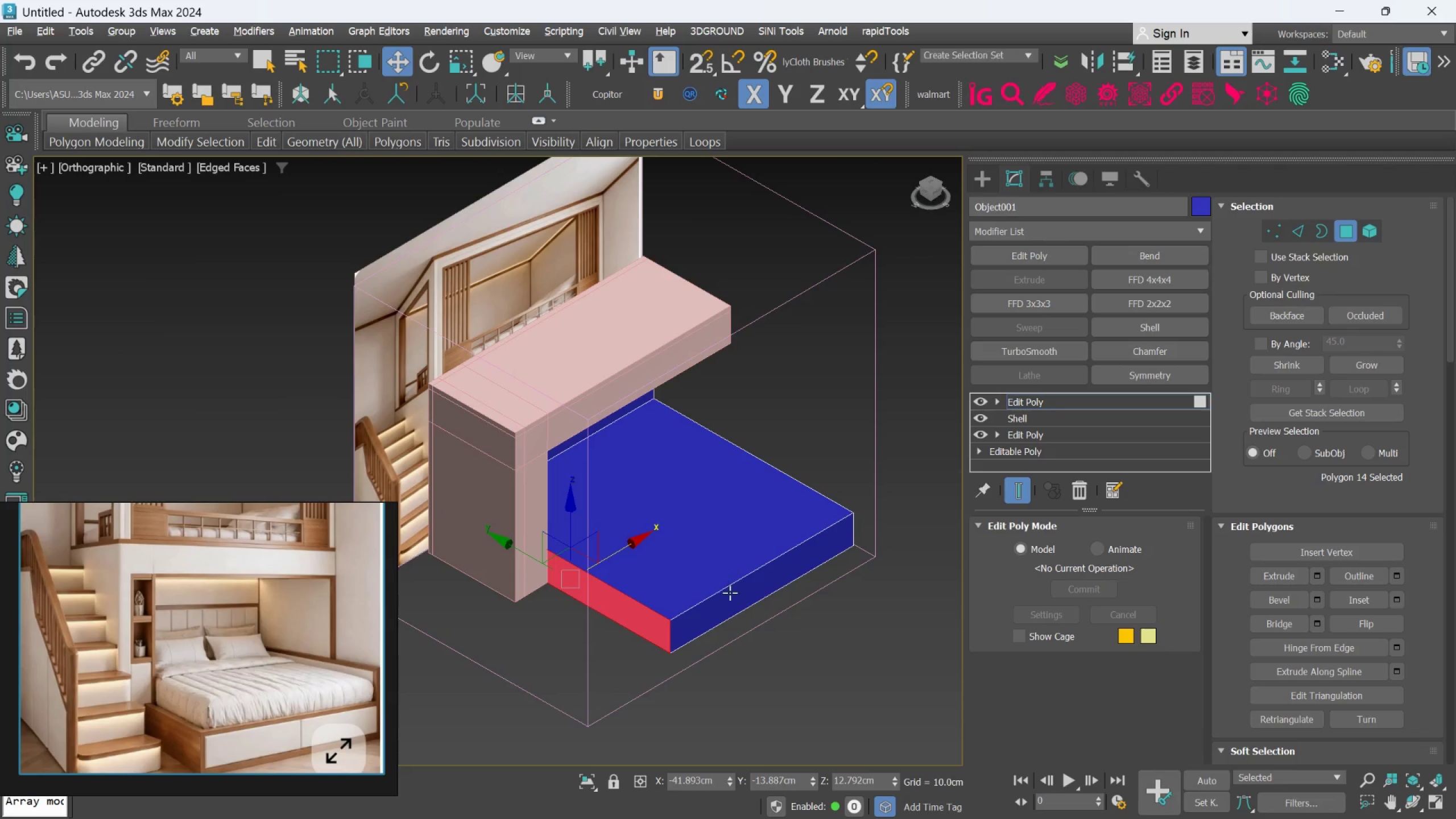 
scroll: coordinate [730, 594], scroll_direction: down, amount: 1.0
 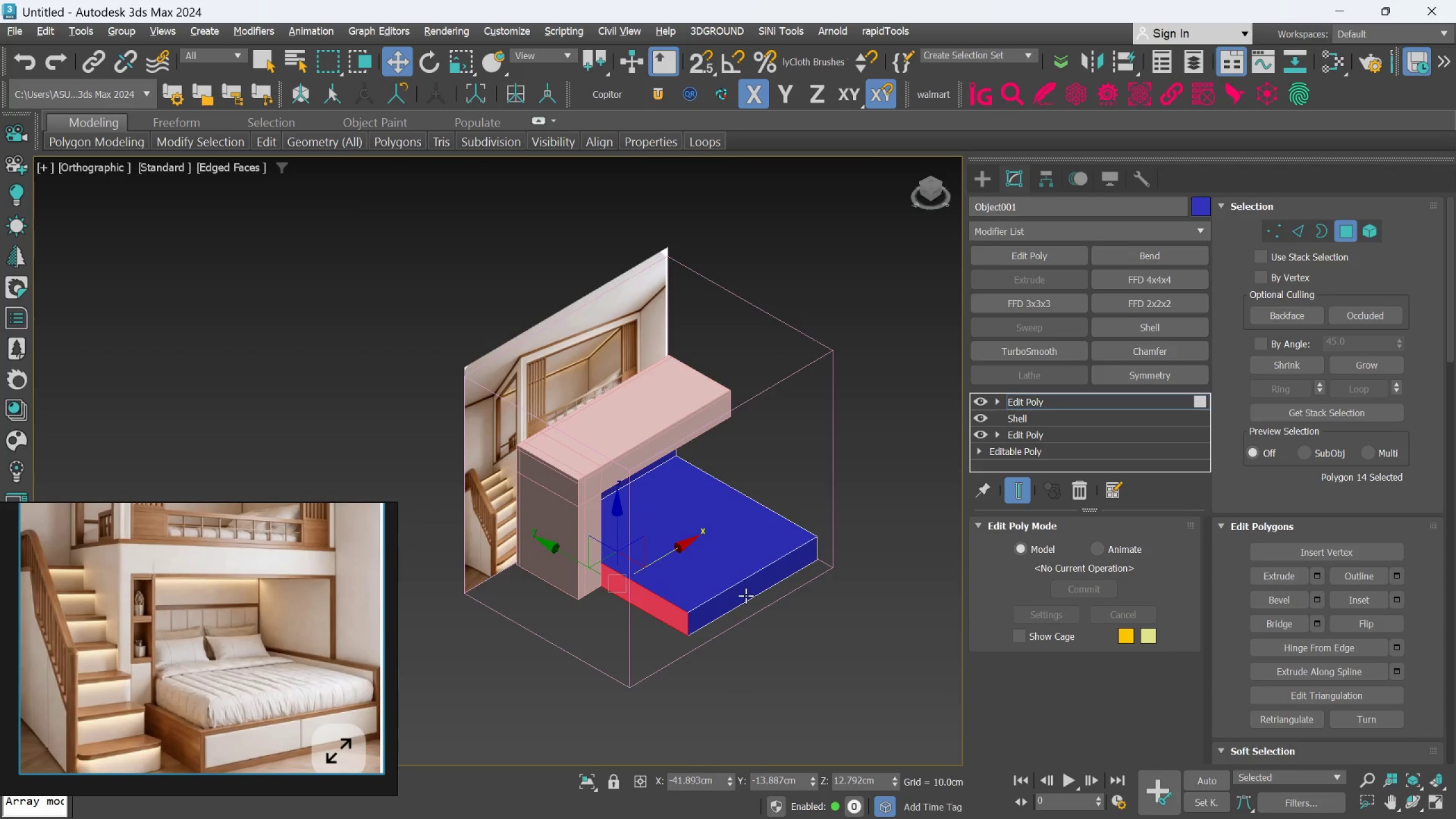 
wait(29.23)
 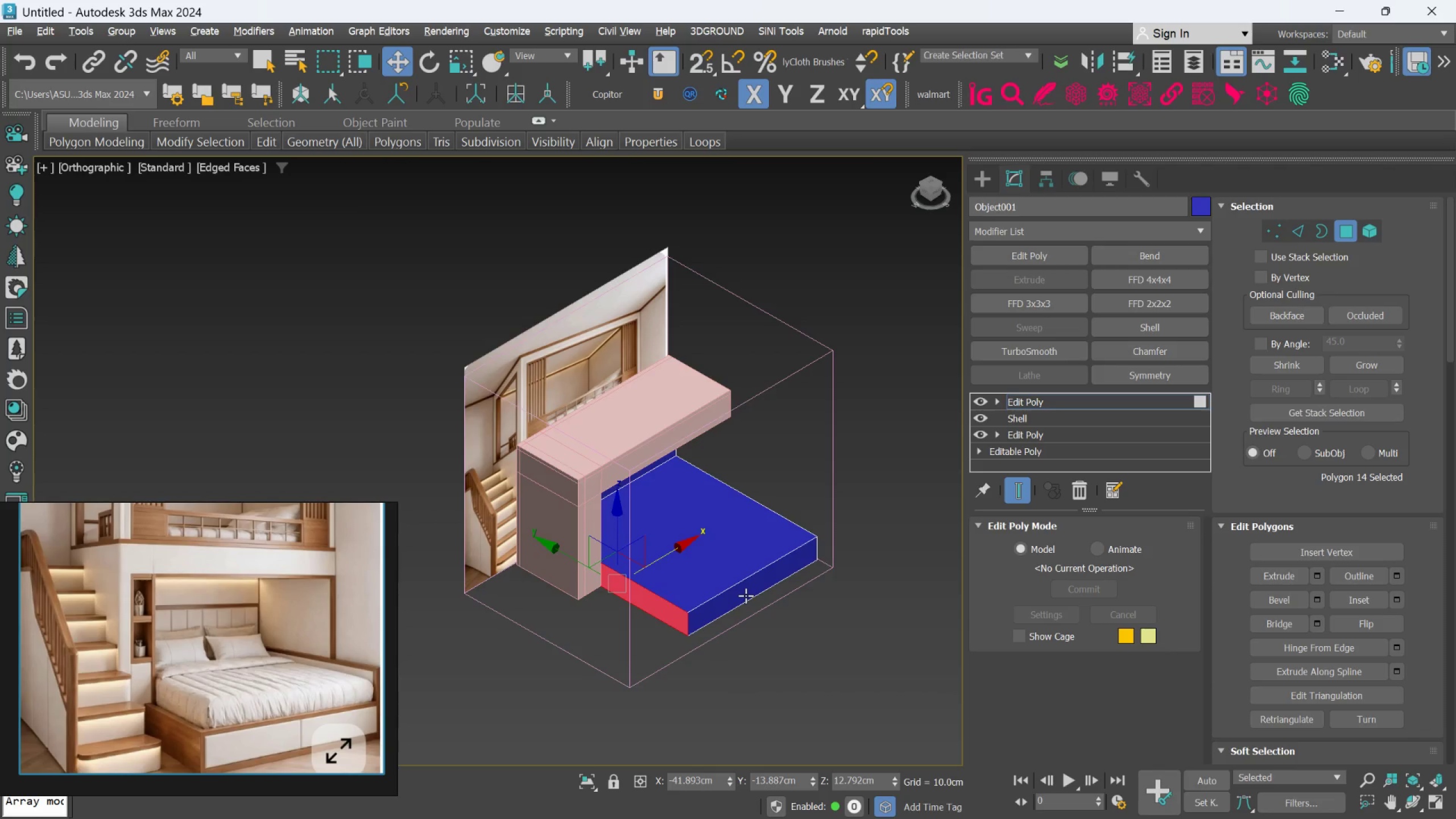 
left_click([587, 782])
 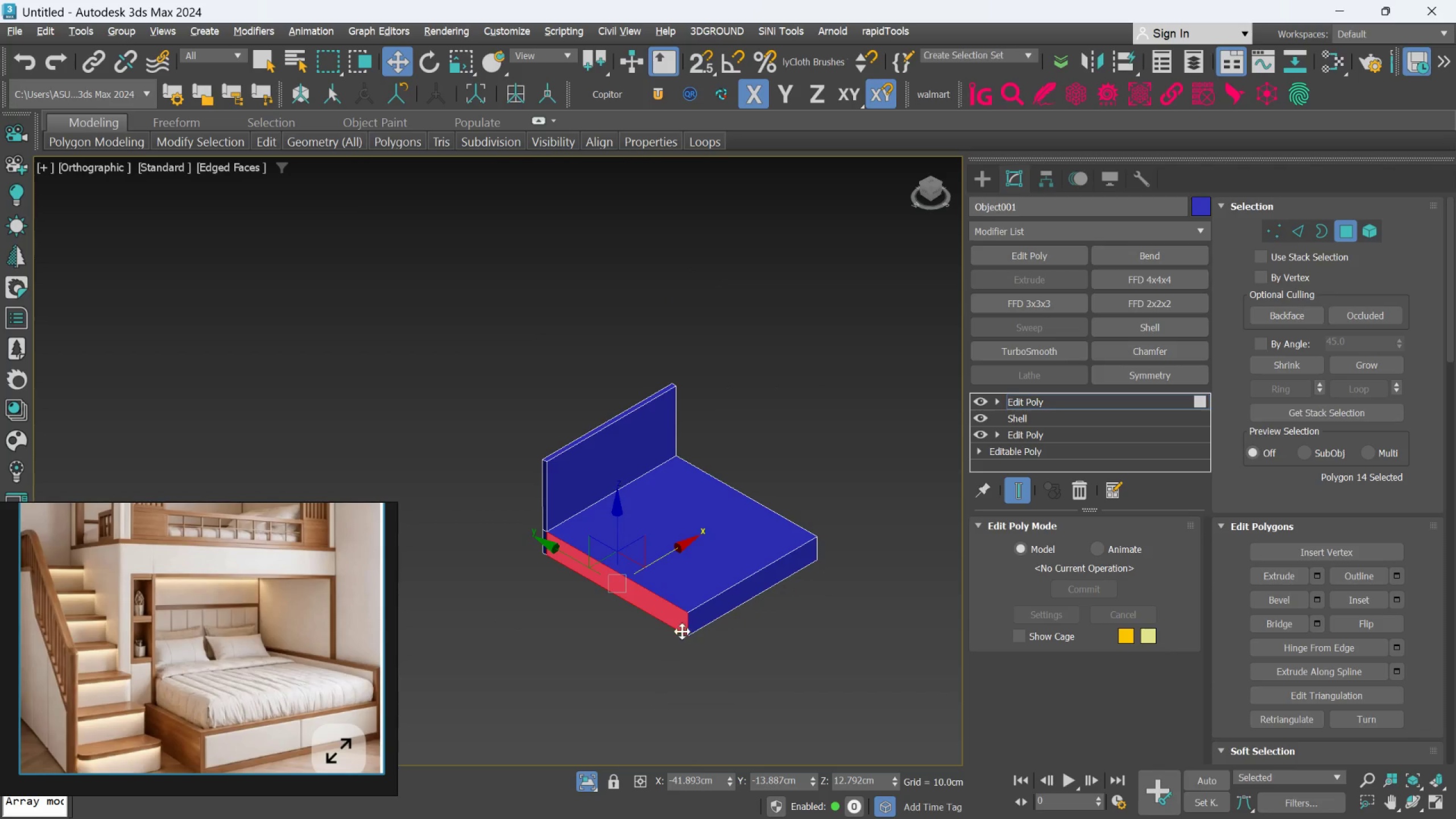 
scroll: coordinate [686, 573], scroll_direction: up, amount: 3.0
 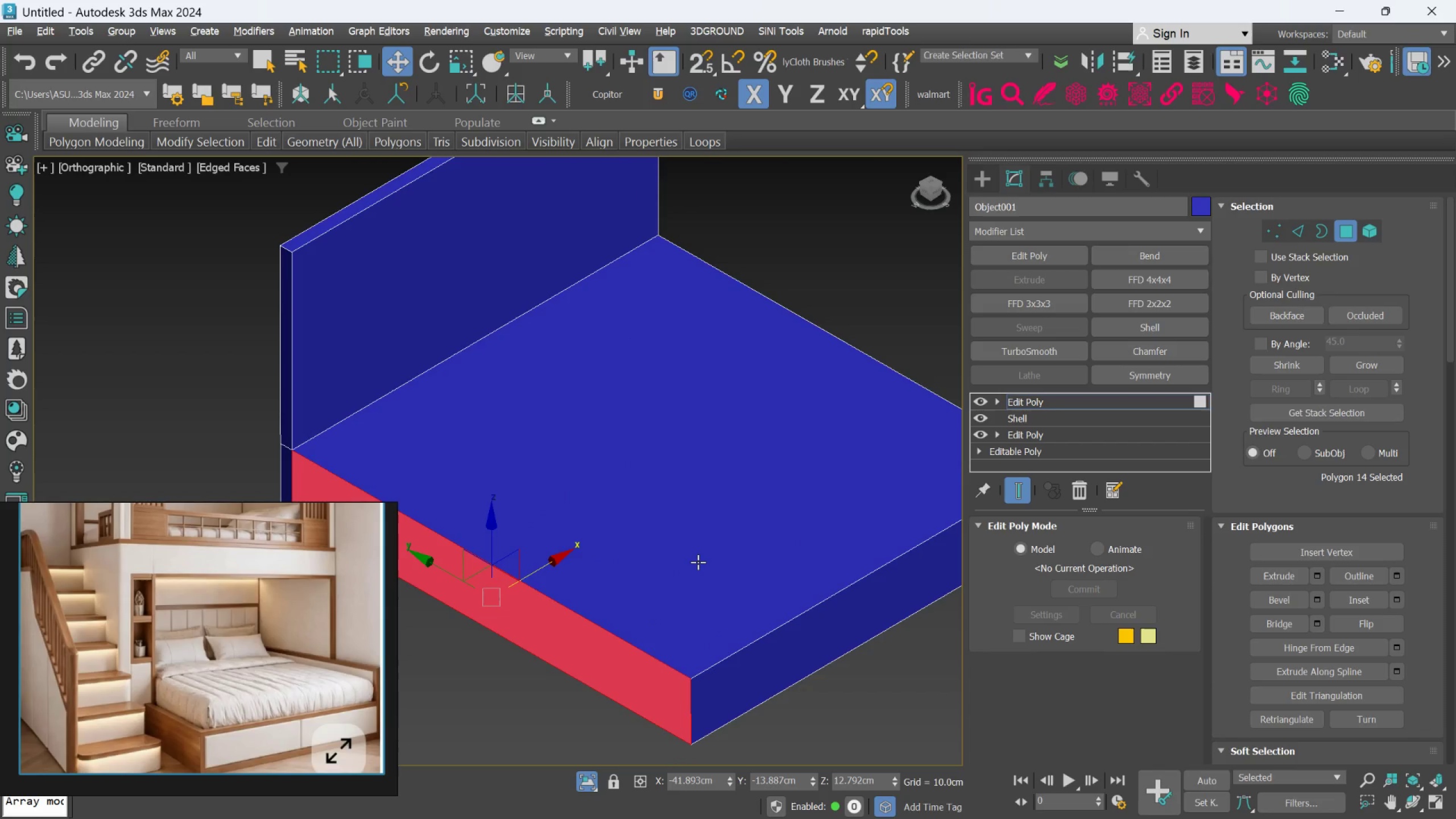 
scroll: coordinate [698, 561], scroll_direction: down, amount: 1.0
 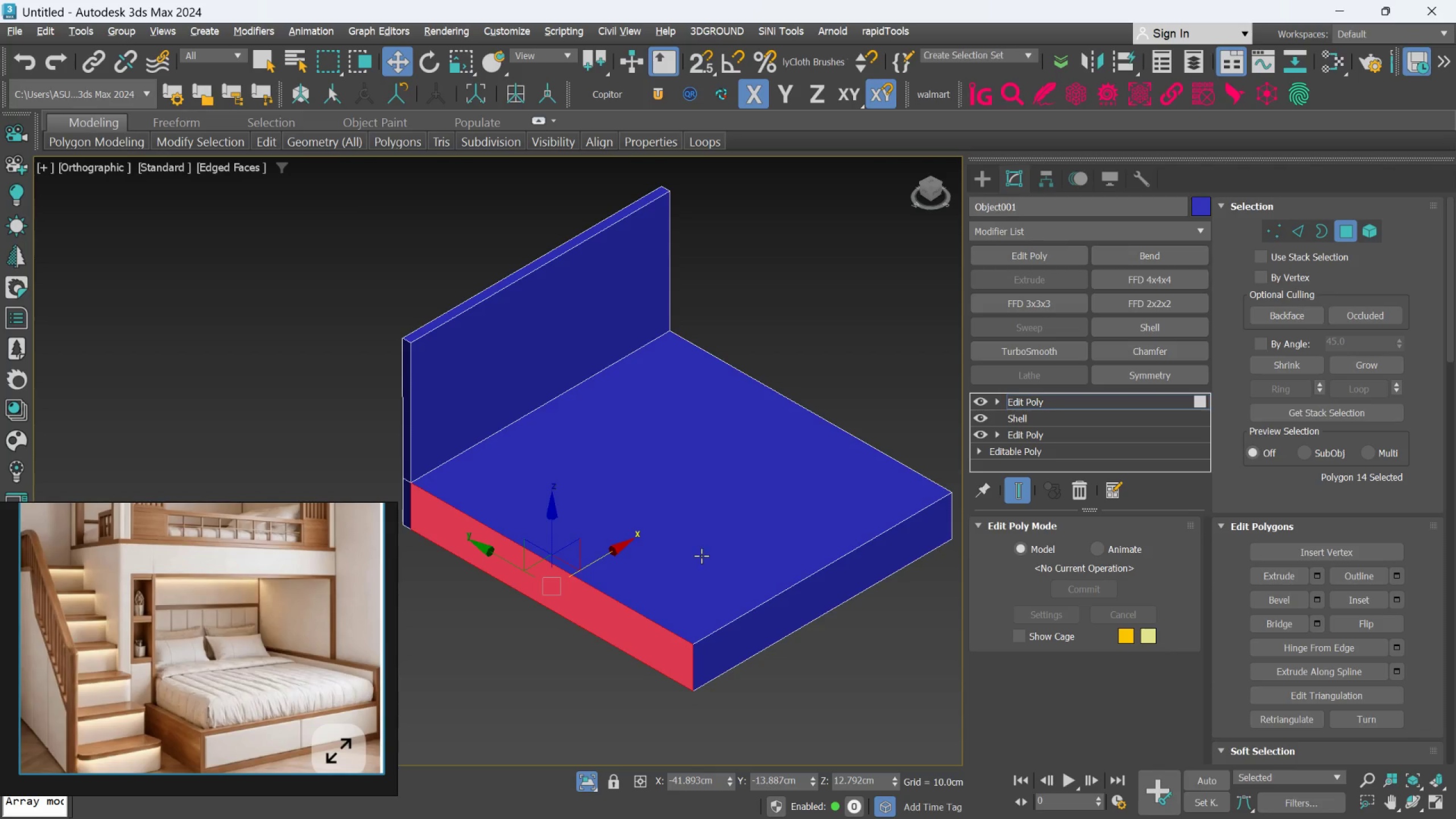 
key(Control+Z)
 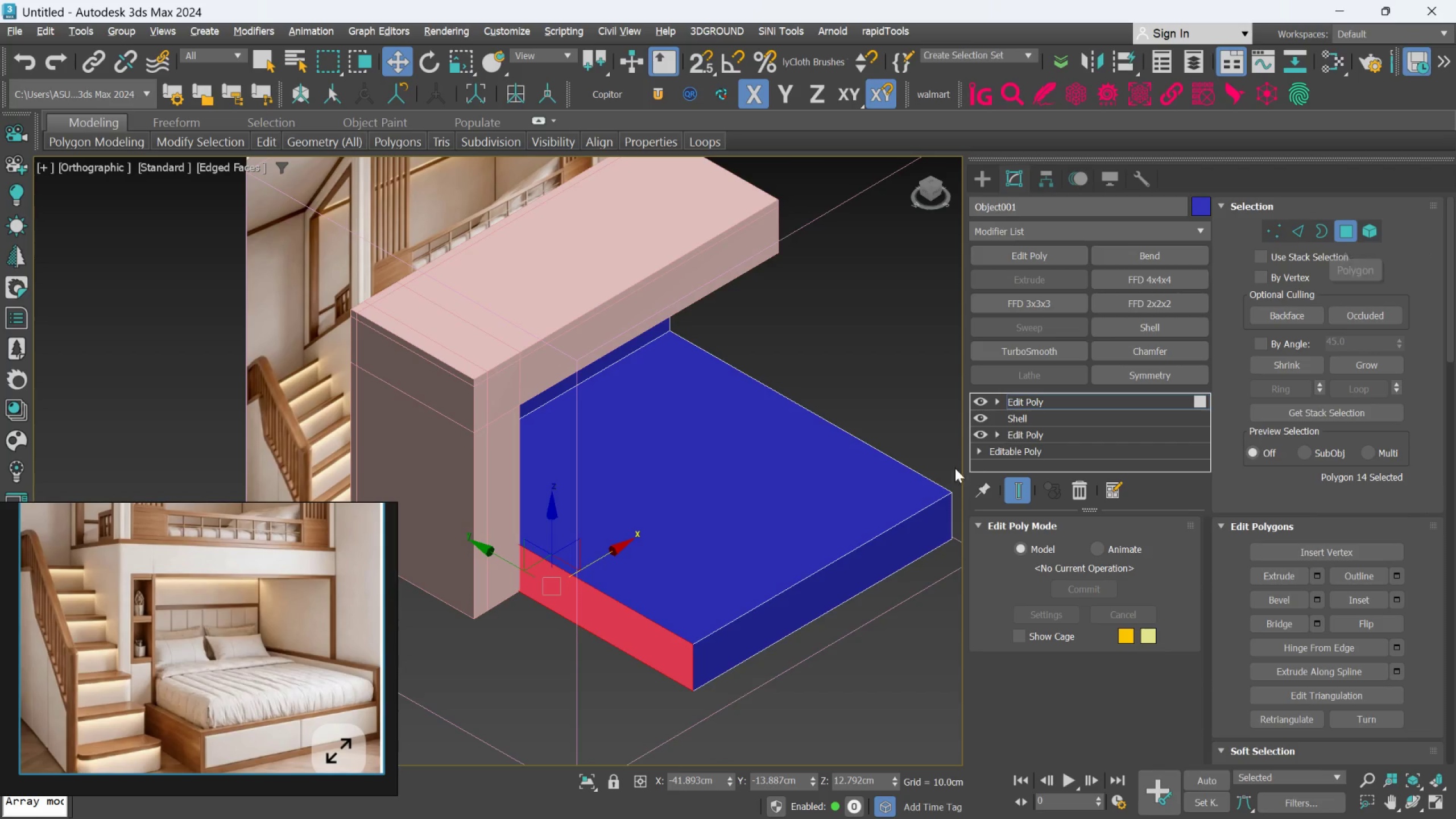 
left_click([1298, 235])
 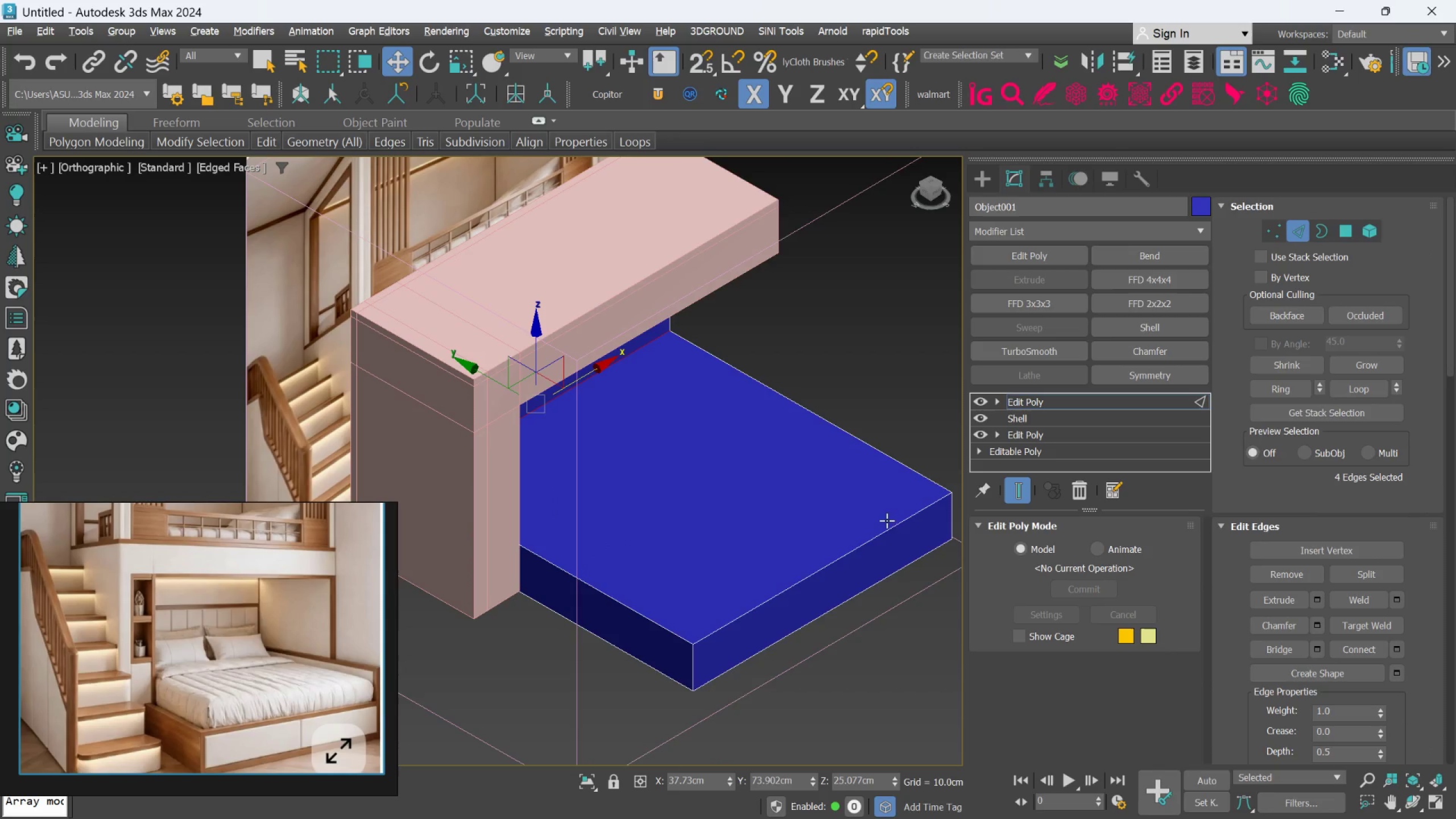 
left_click([883, 529])
 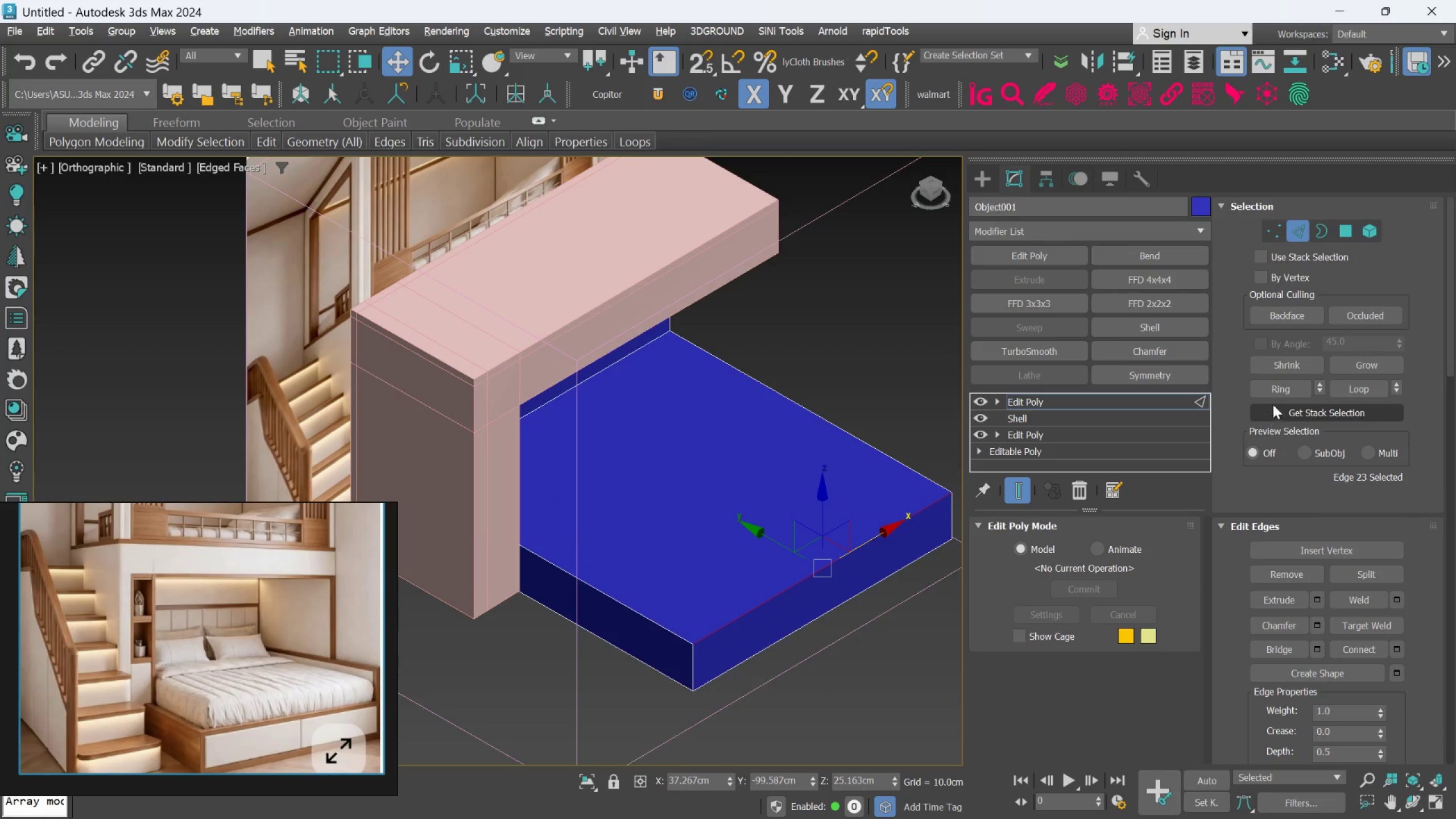 
left_click([1277, 391])
 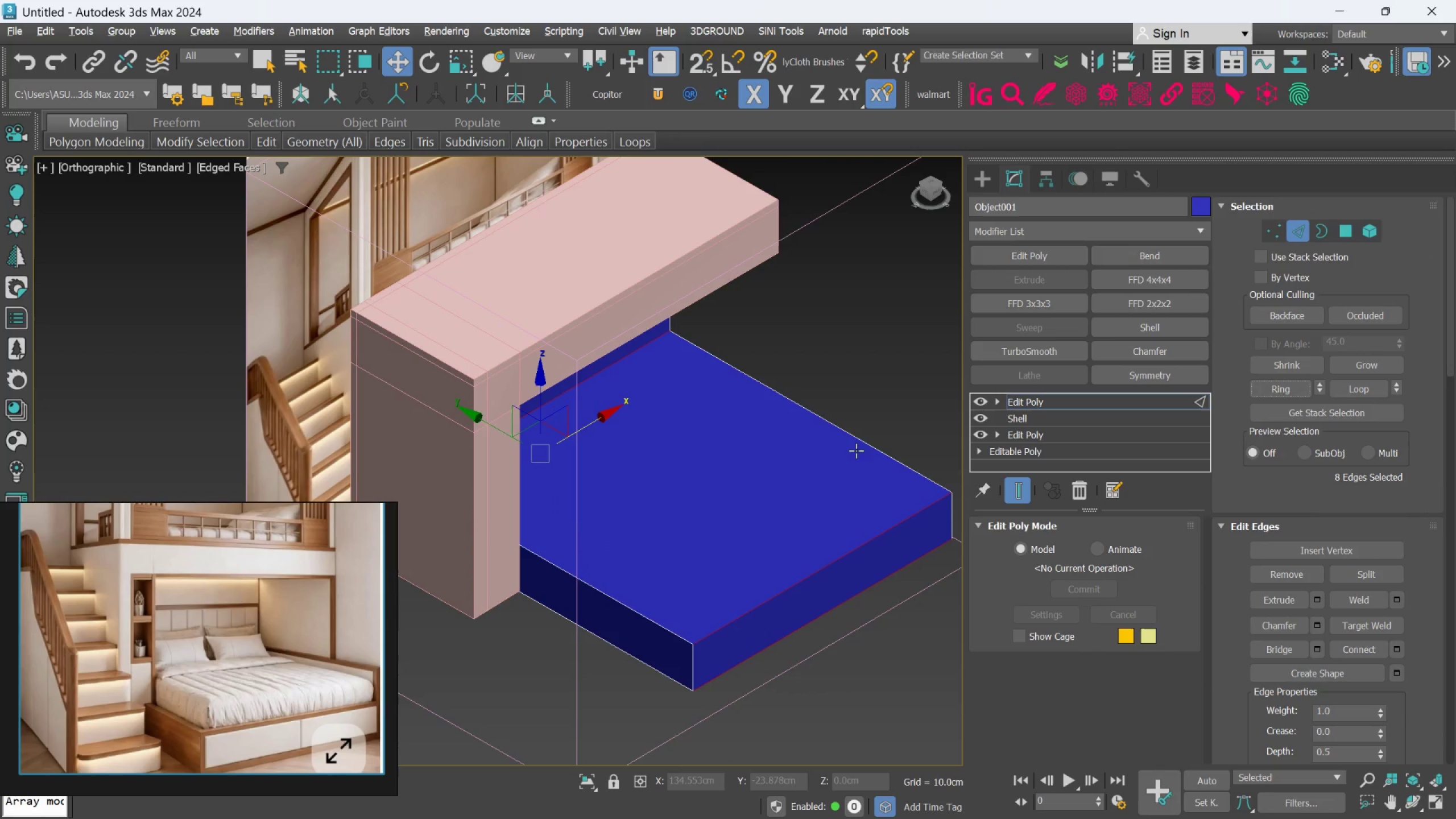 
left_click([866, 442])
 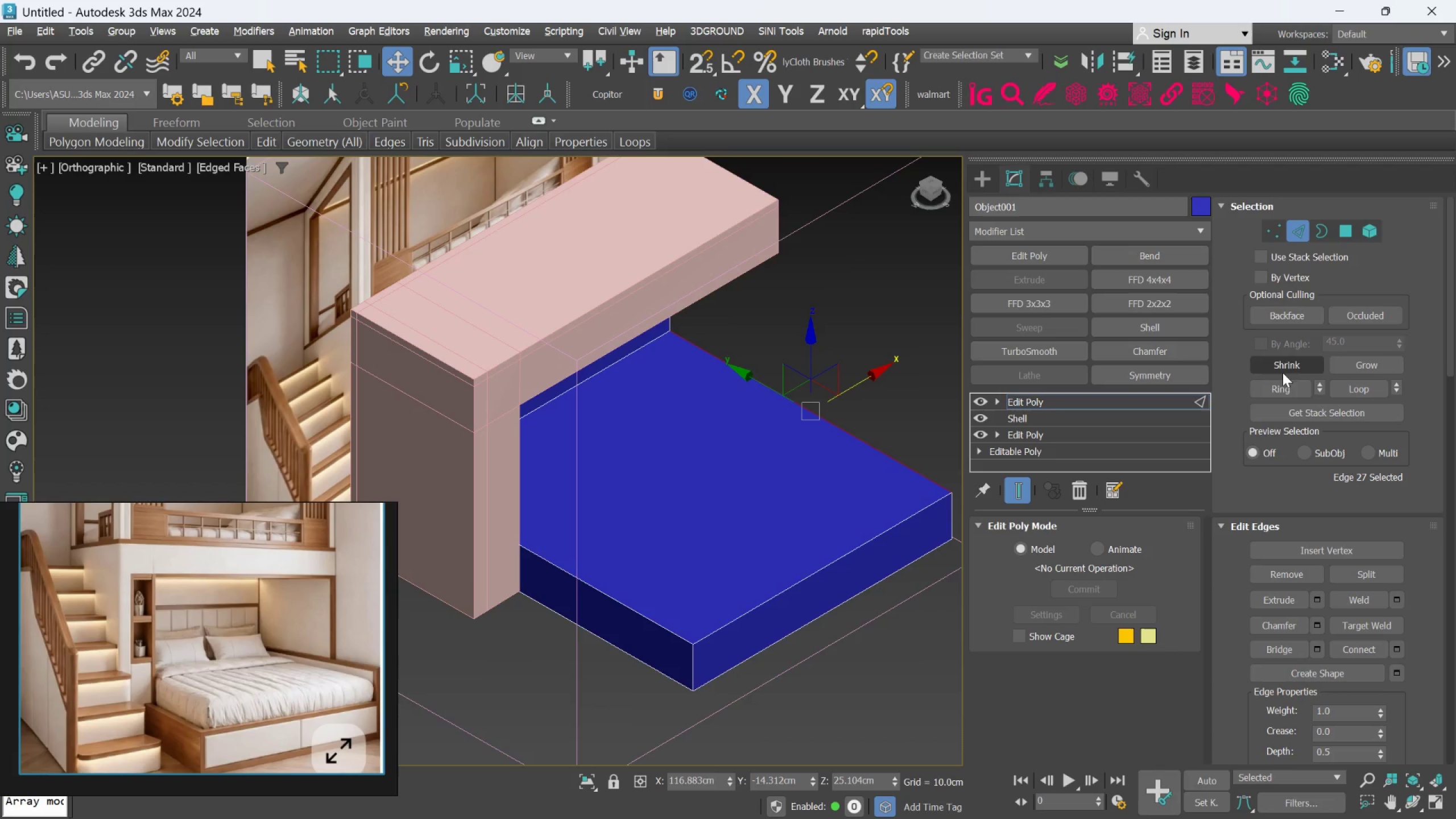 
left_click([1273, 388])
 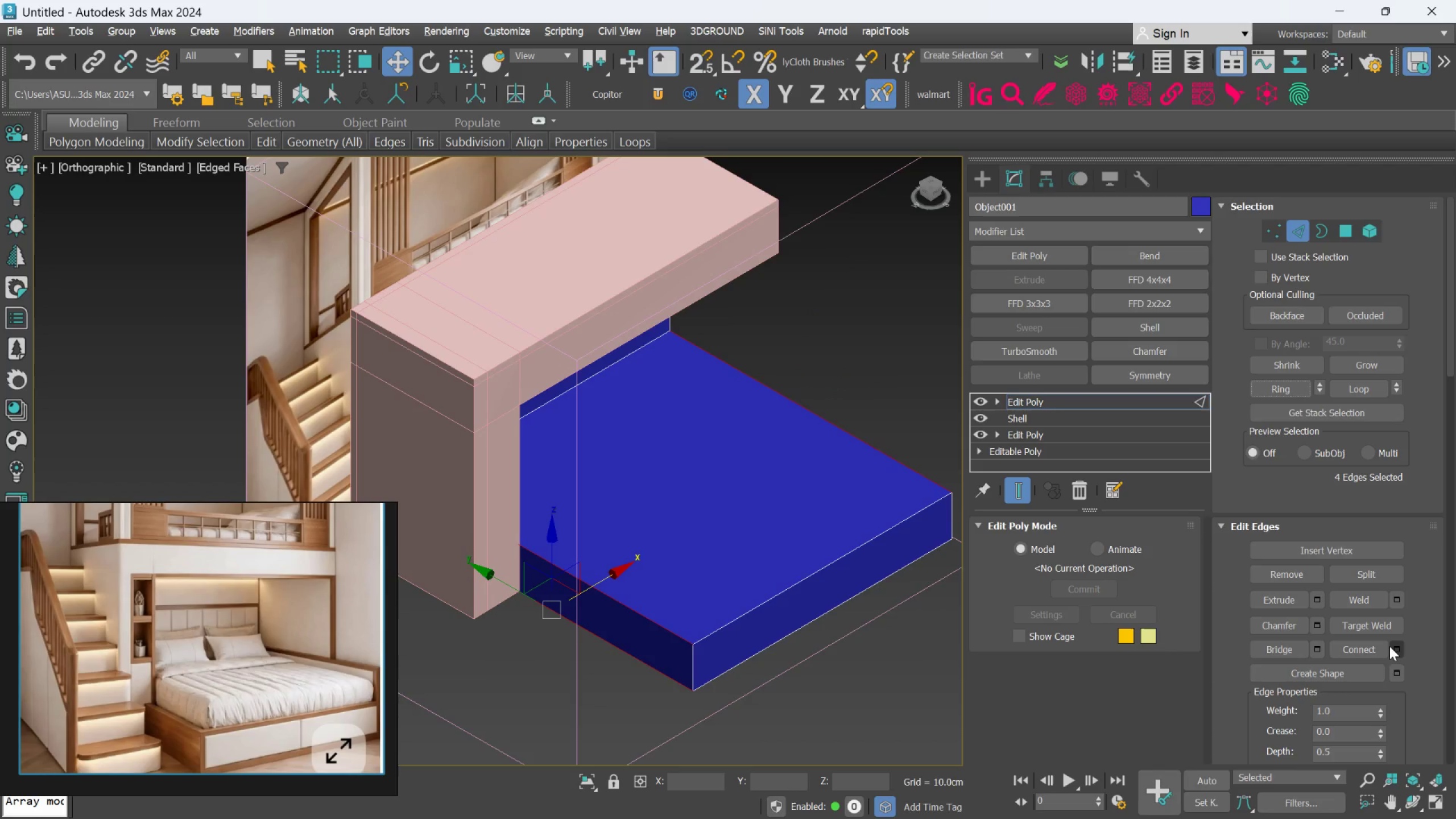 
left_click([1390, 648])
 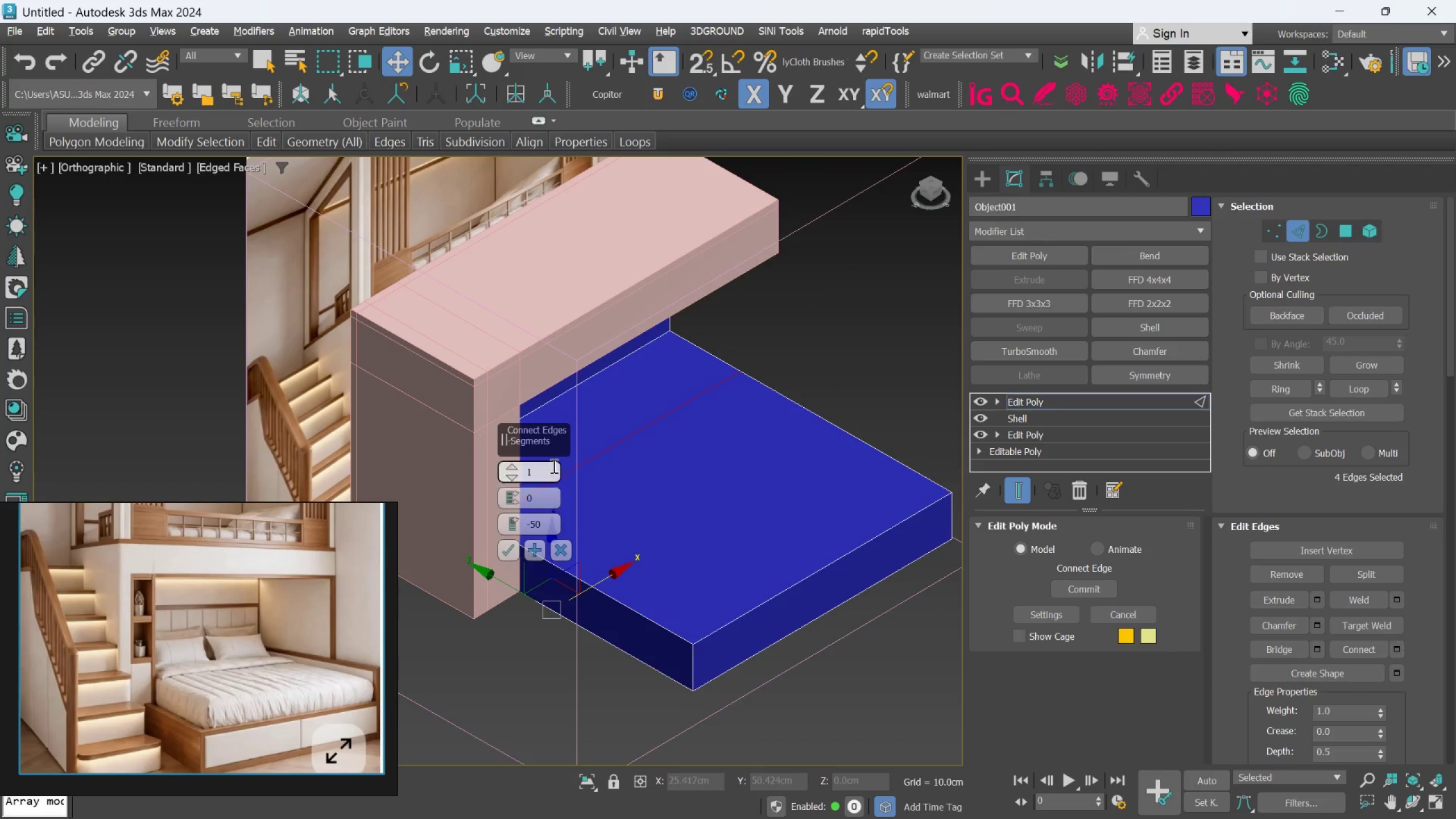 
left_click_drag(start_coordinate=[544, 446], to_coordinate=[766, 413])
 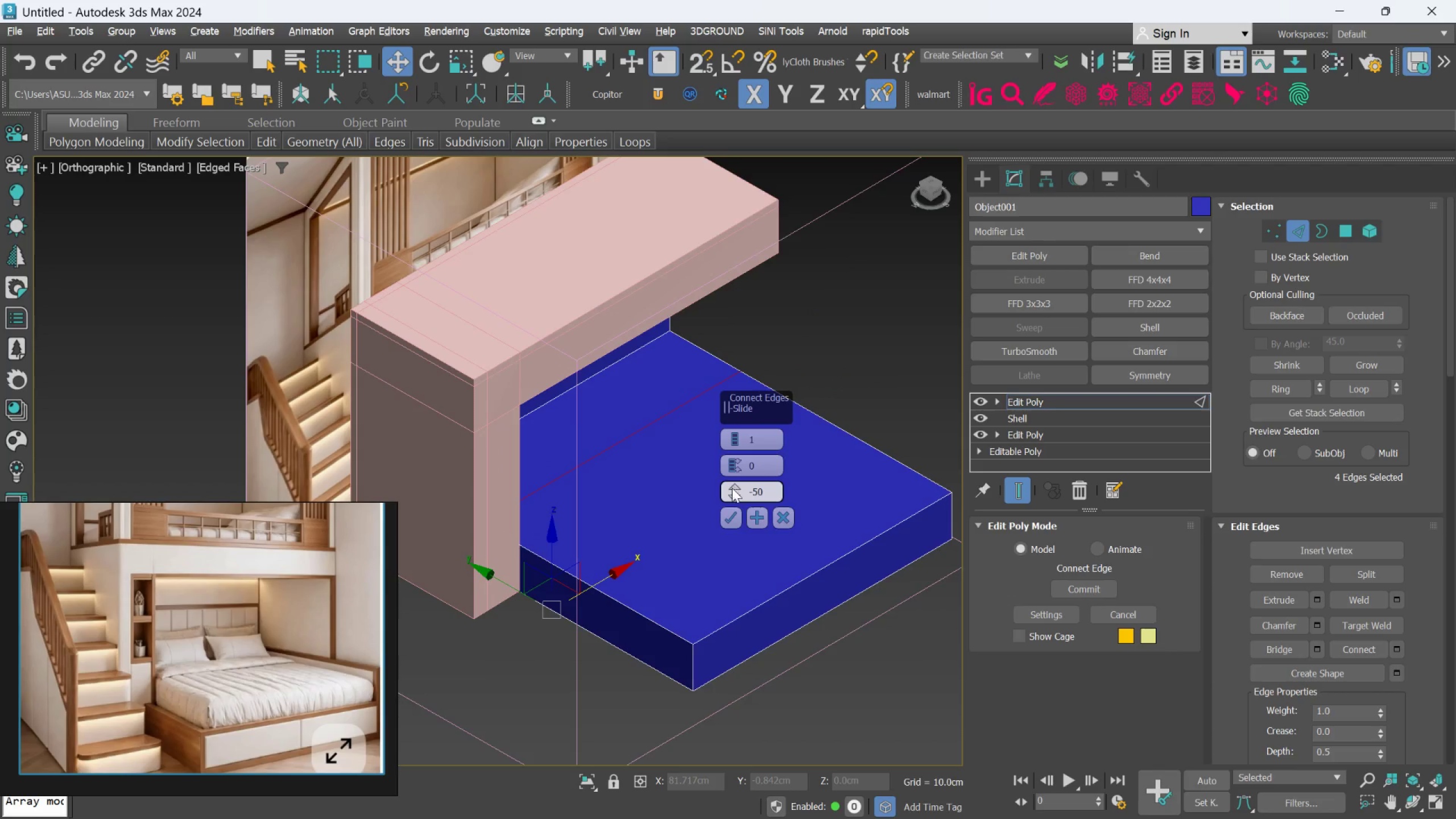 
left_click_drag(start_coordinate=[733, 494], to_coordinate=[737, 431])
 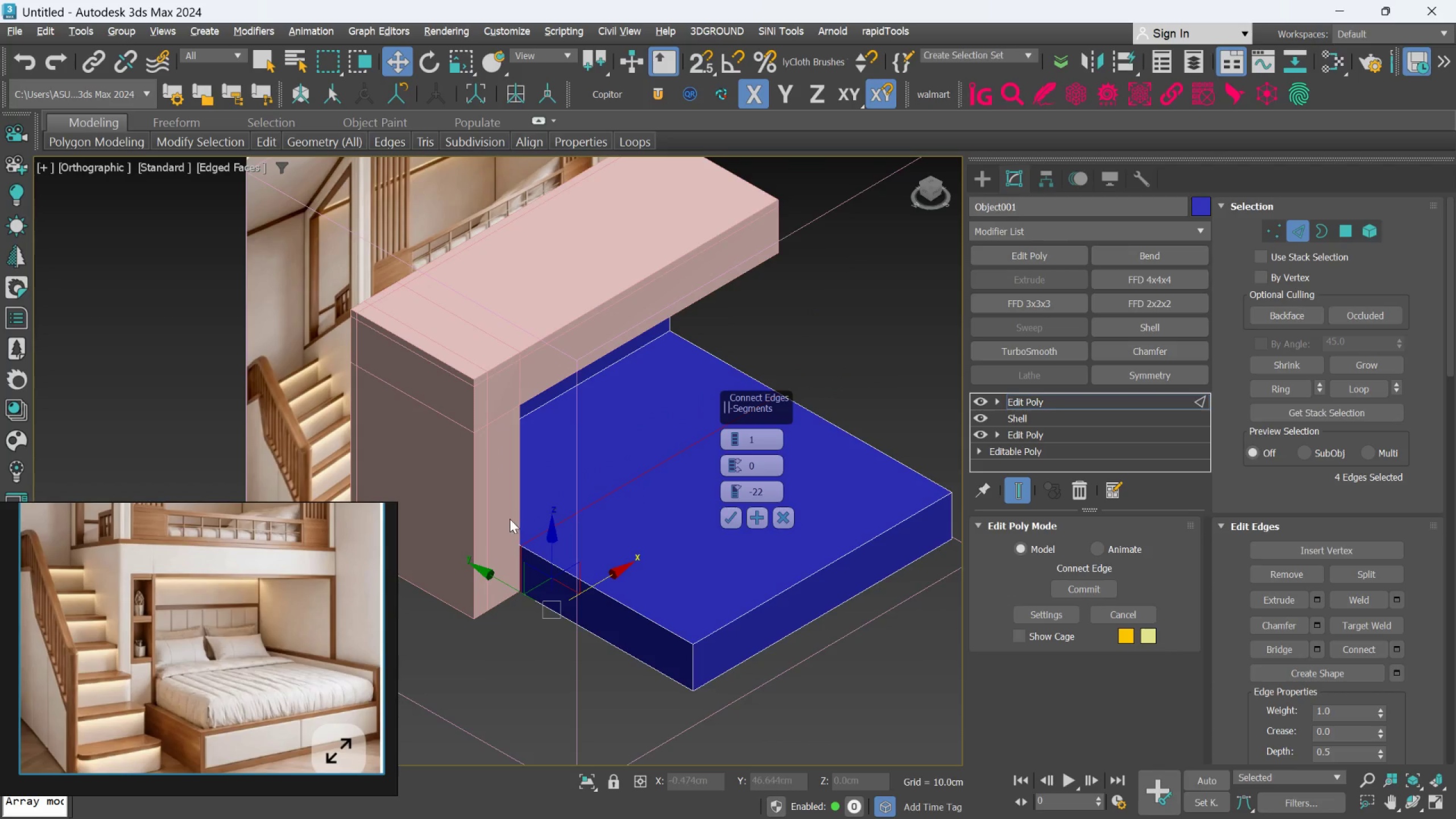 
scroll: coordinate [555, 582], scroll_direction: up, amount: 5.0
 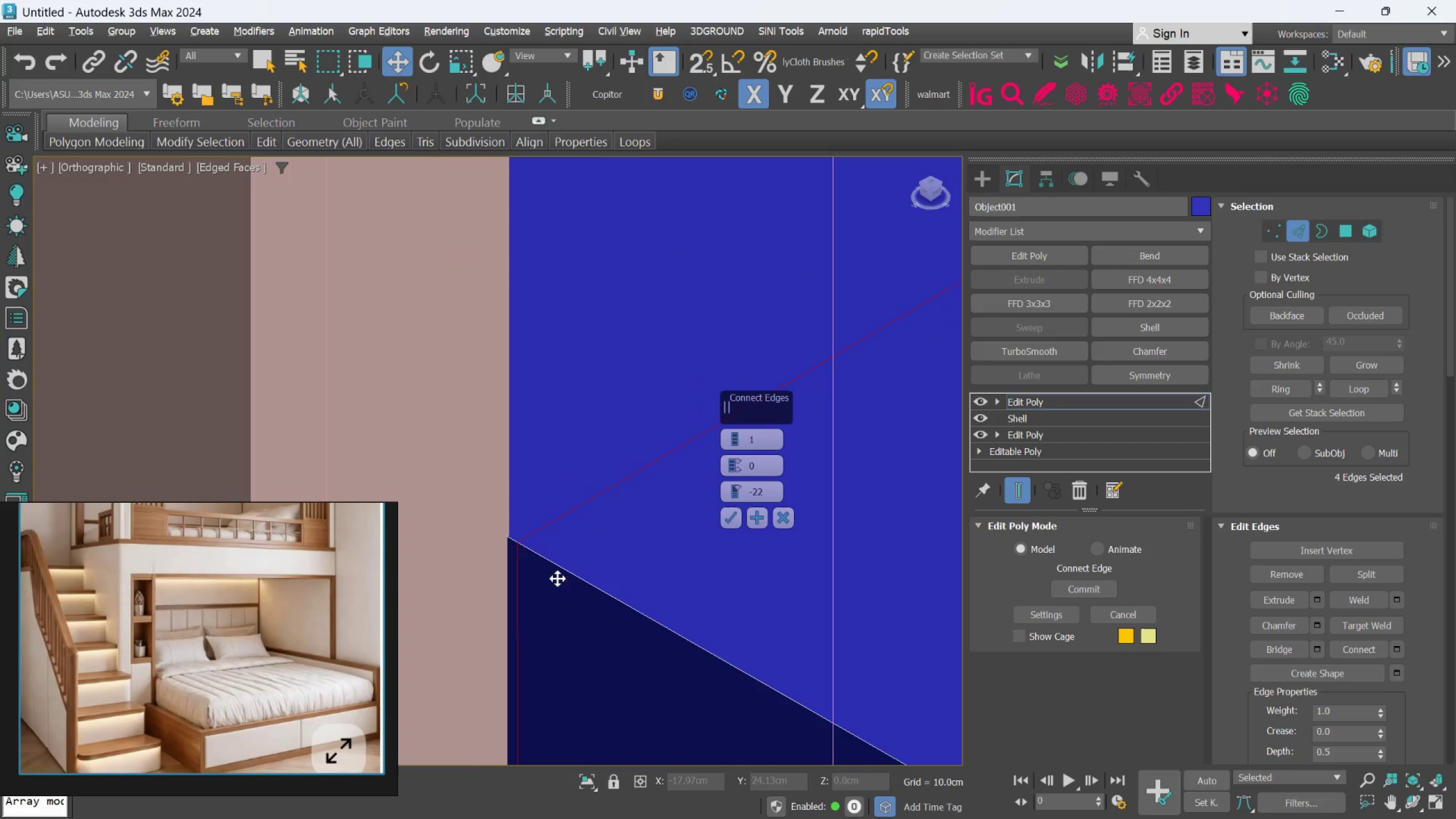 
scroll: coordinate [557, 578], scroll_direction: down, amount: 2.0
 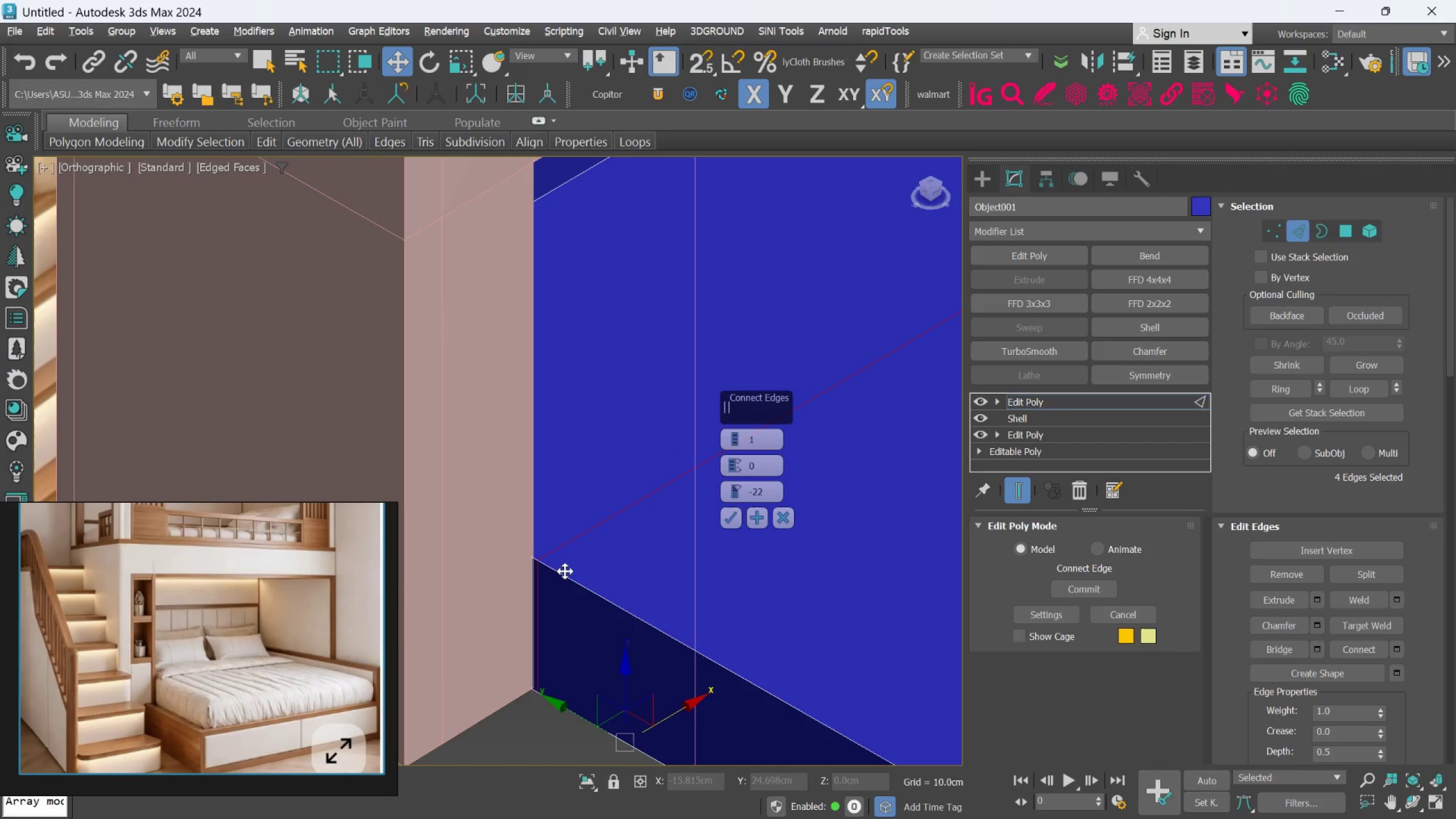 
hold_key(key=AltLeft, duration=1.7)
scroll: coordinate [553, 549], scroll_direction: down, amount: 1.0
 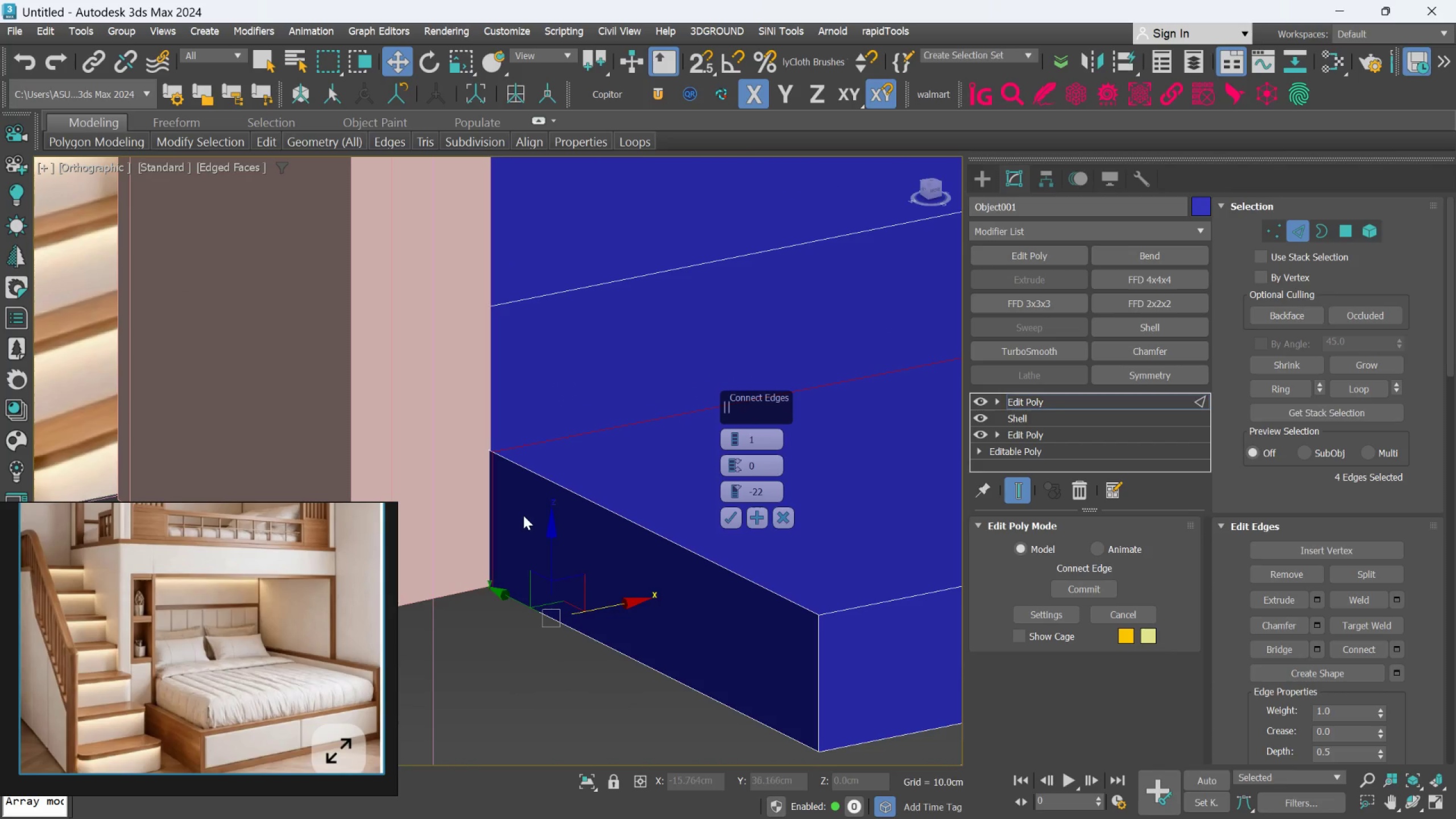 
scroll: coordinate [523, 514], scroll_direction: up, amount: 1.0
 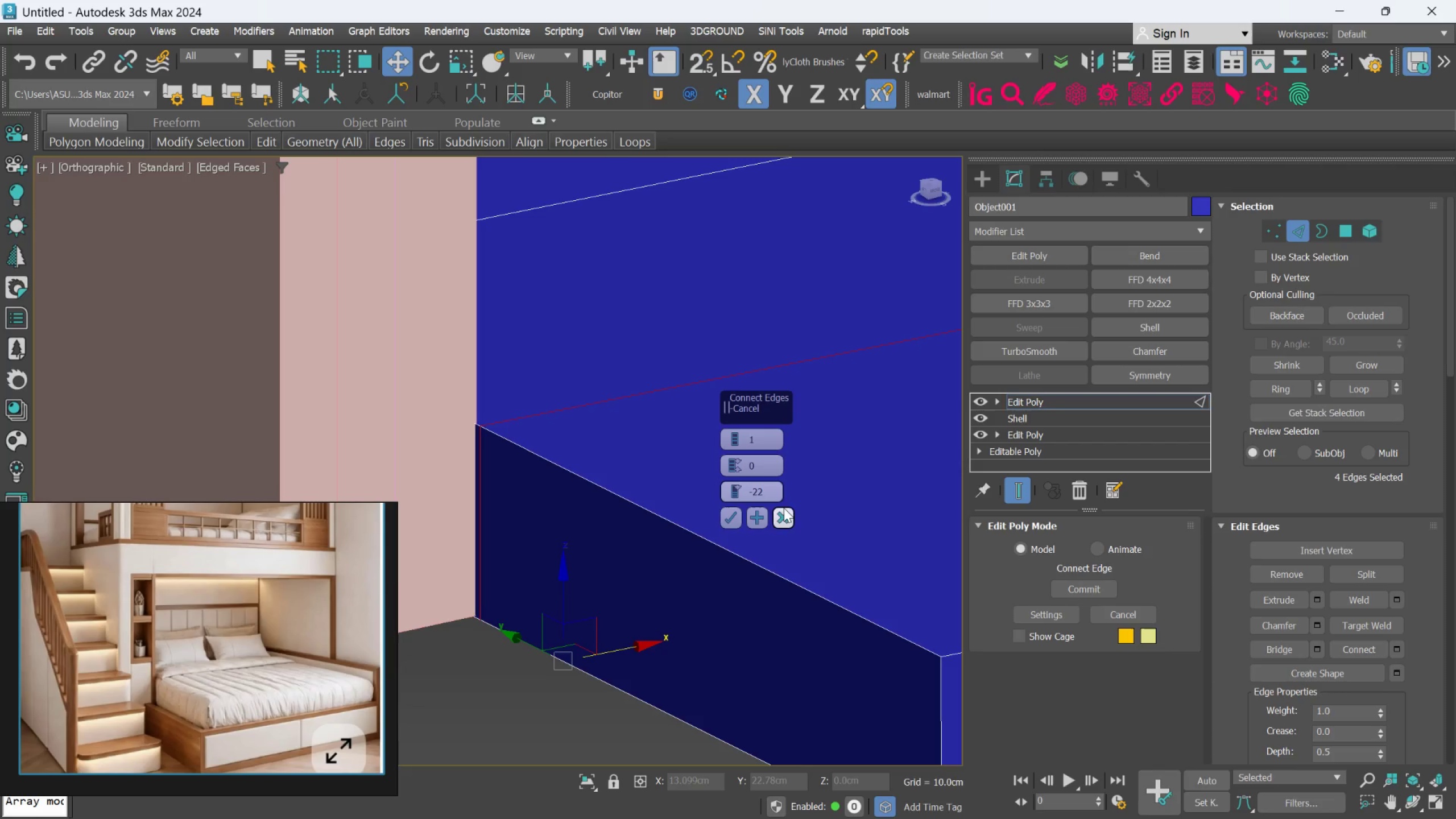 
wait(17.93)
 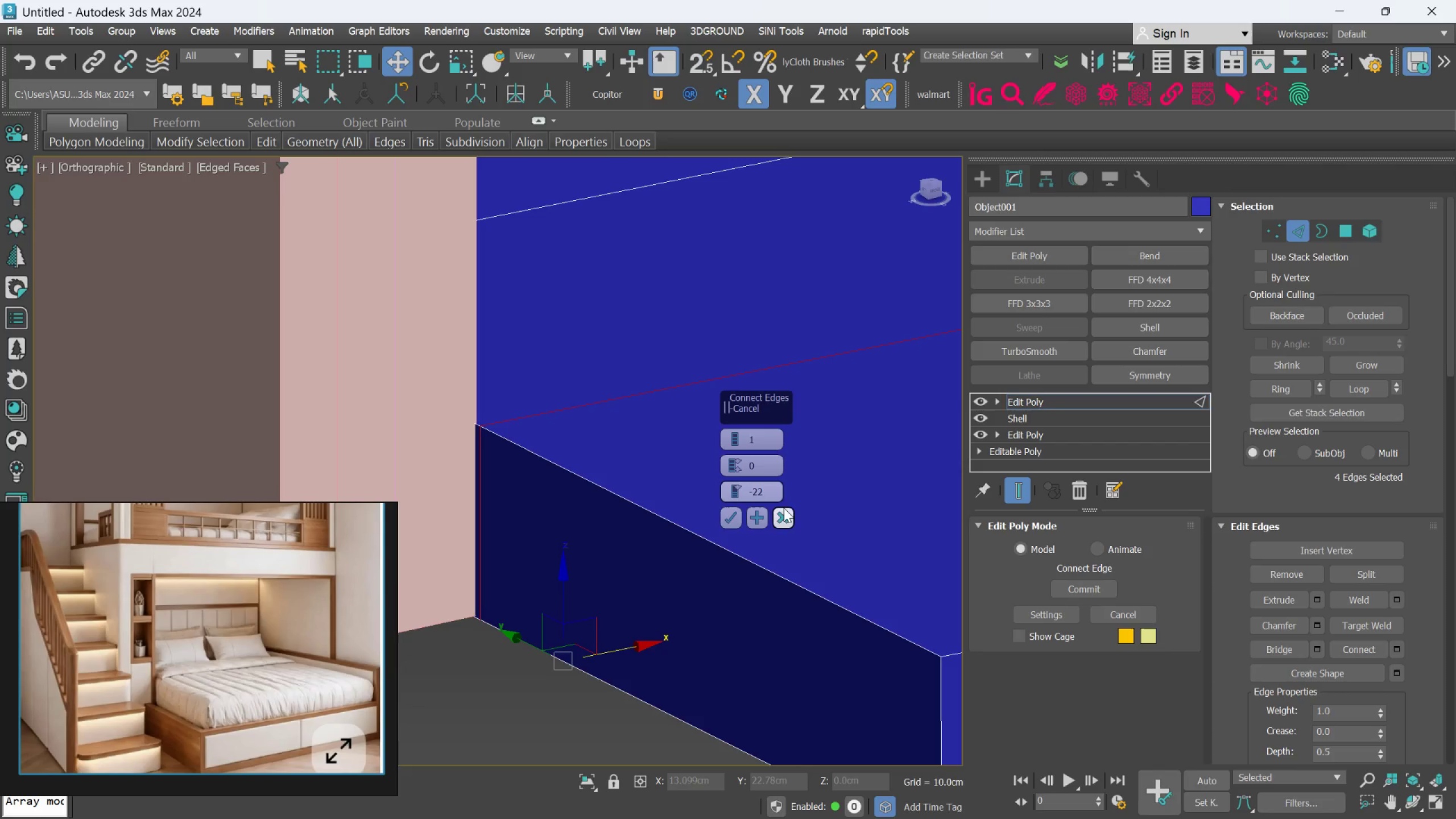 
scroll: coordinate [503, 432], scroll_direction: up, amount: 2.0
 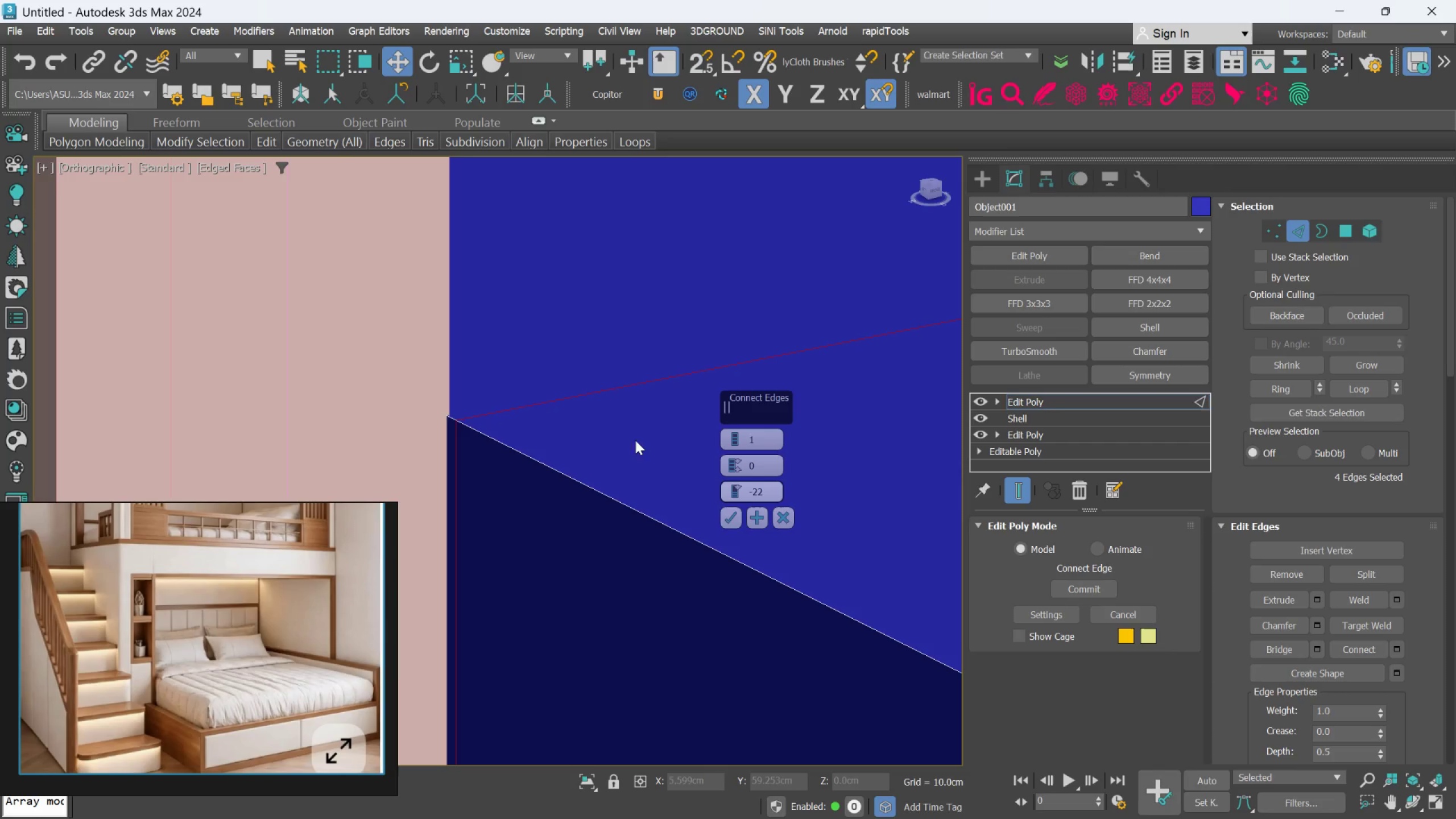 
wait(5.32)
 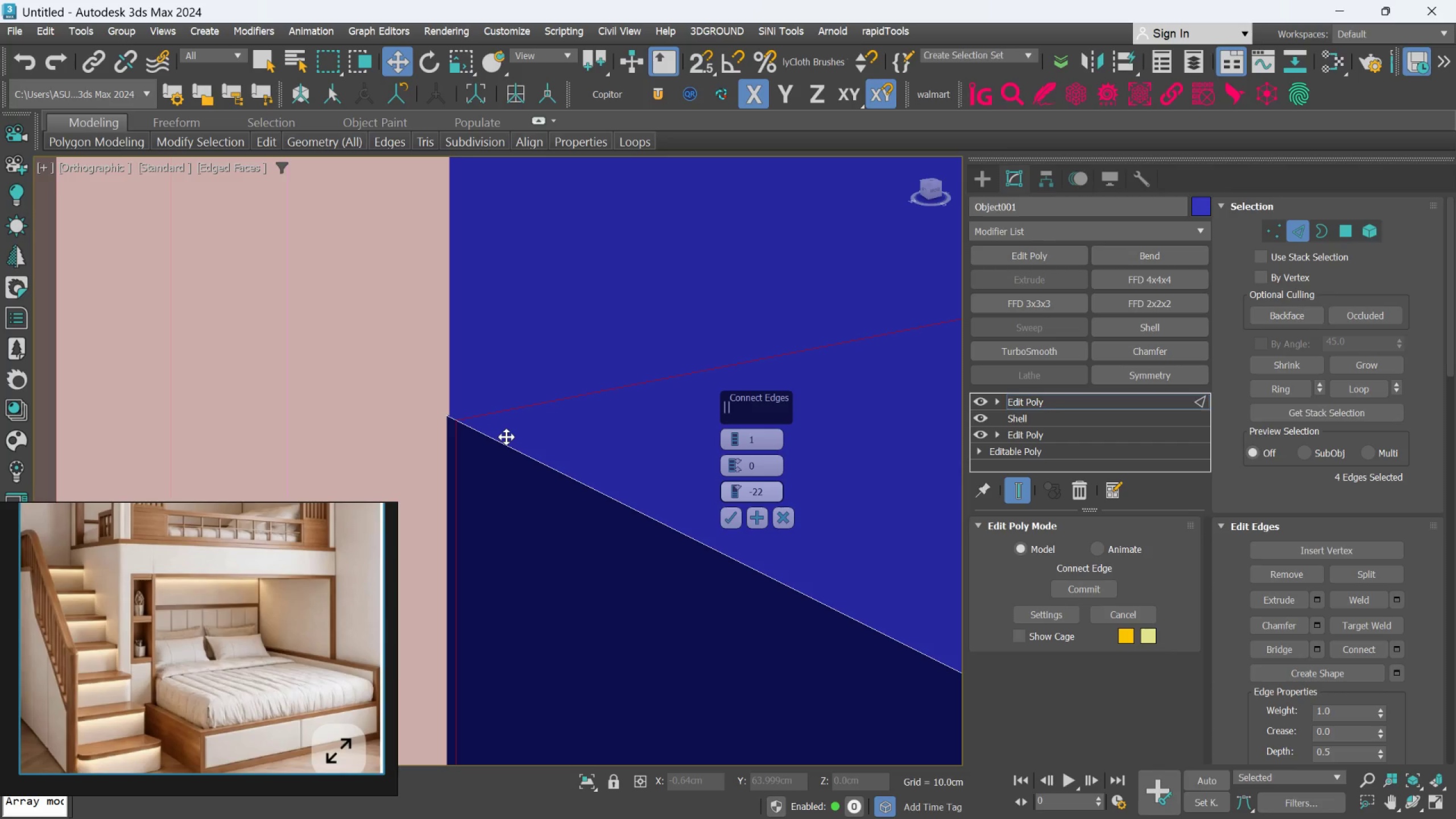 
scroll: coordinate [543, 462], scroll_direction: down, amount: 1.0
 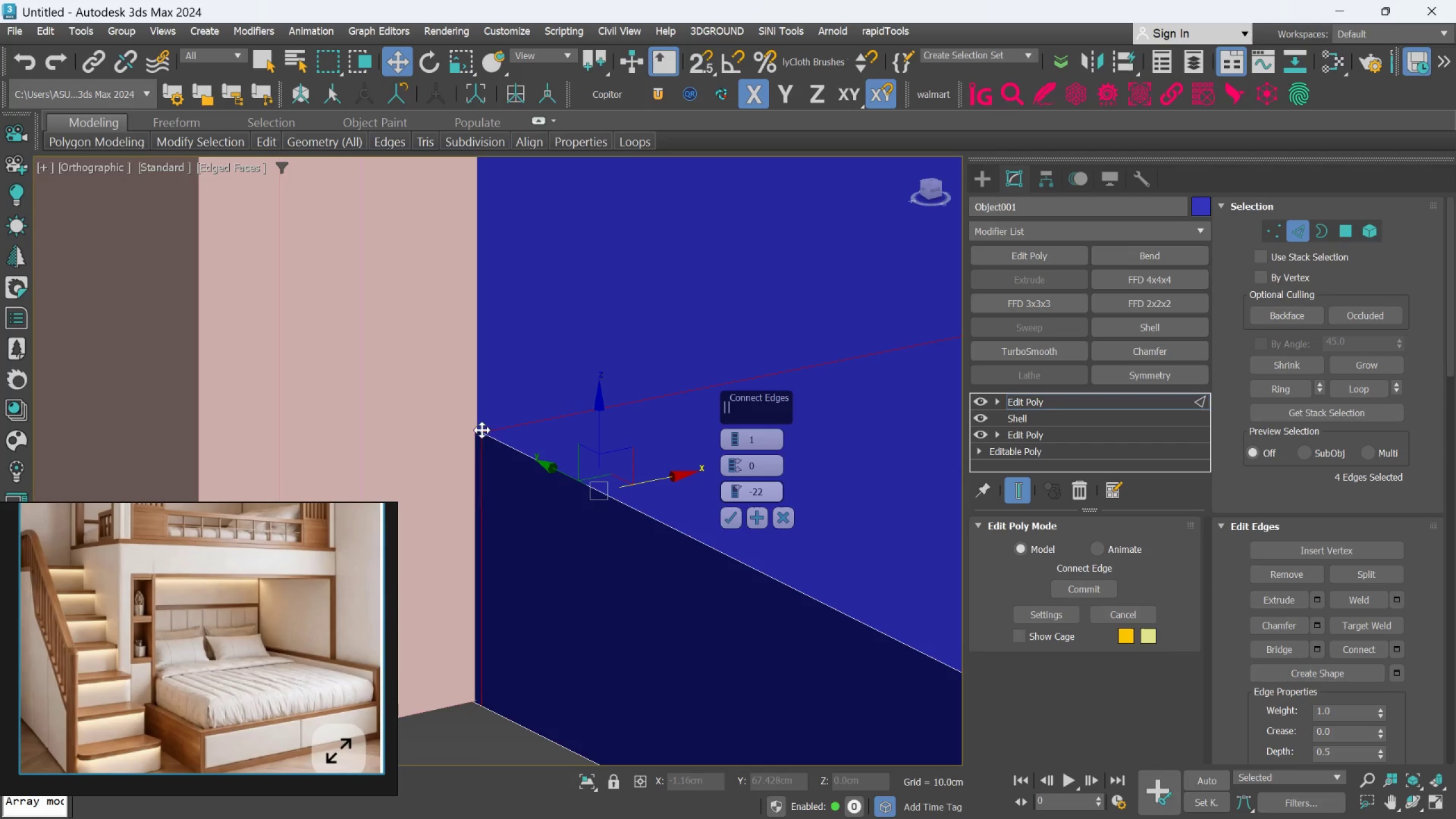 
scroll: coordinate [514, 436], scroll_direction: up, amount: 6.0
 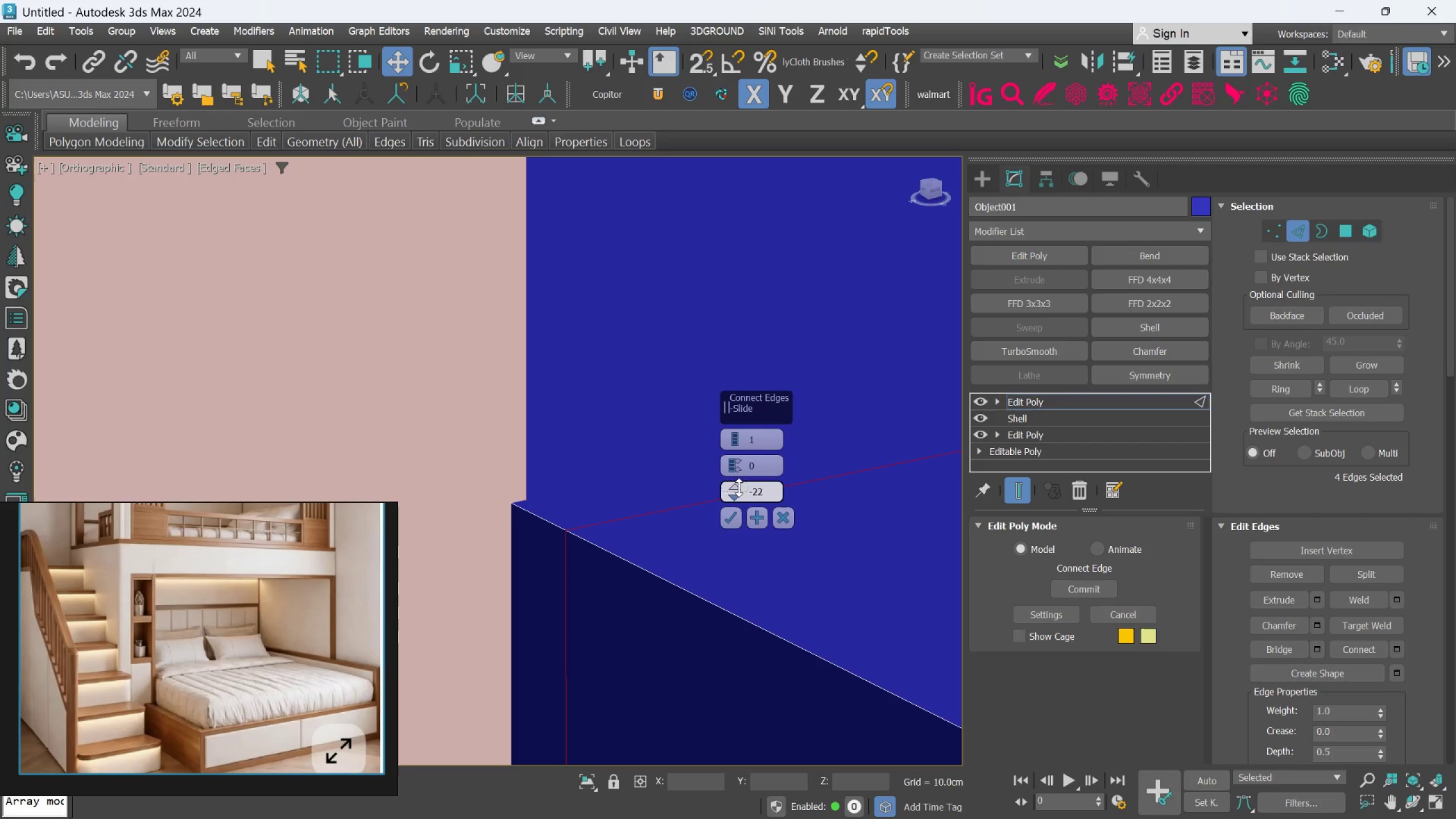 
hold_key(key=AltLeft, duration=3.12)
left_click_drag(start_coordinate=[734, 486], to_coordinate=[738, 510])
 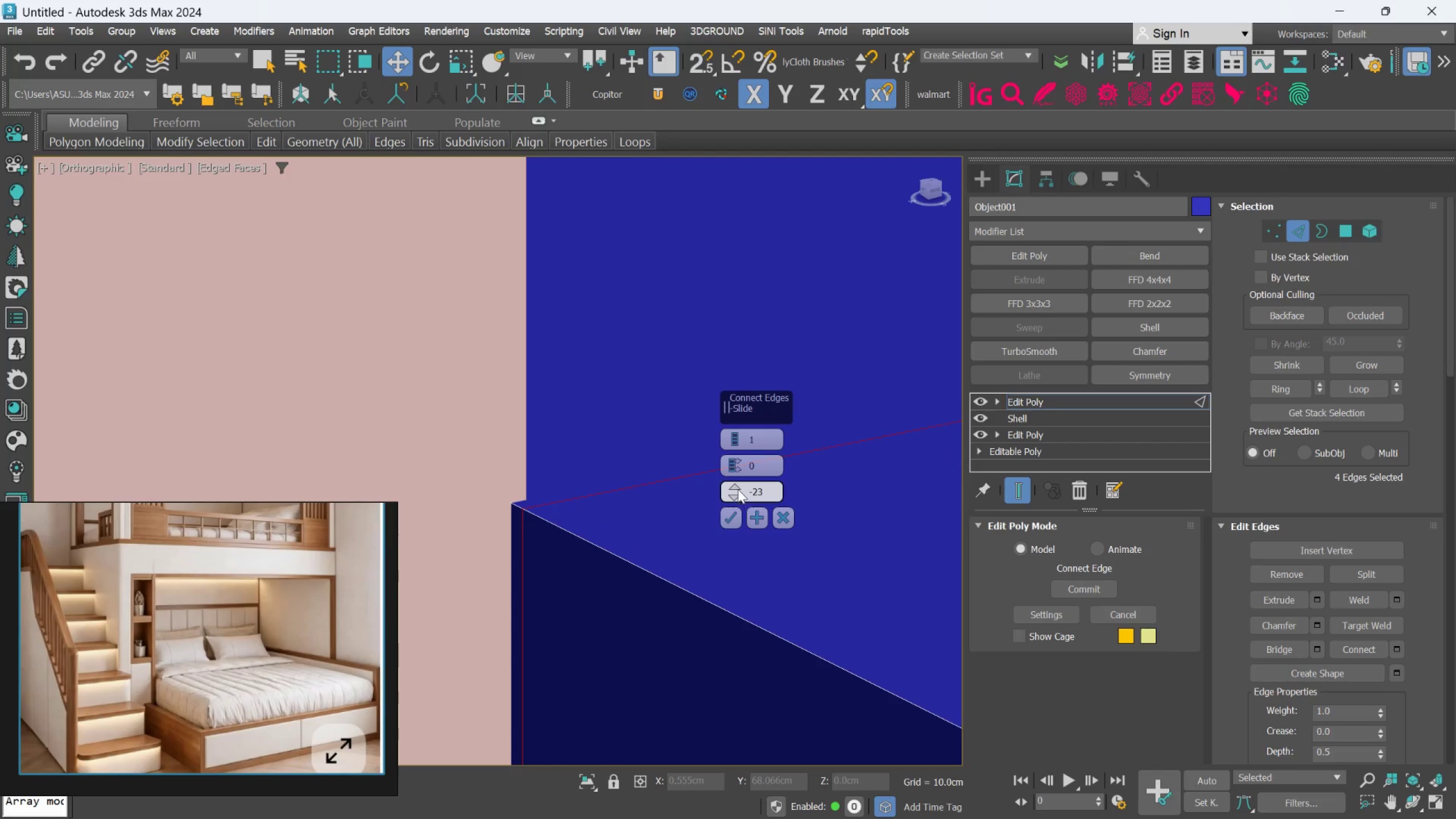 
left_click([738, 486])
 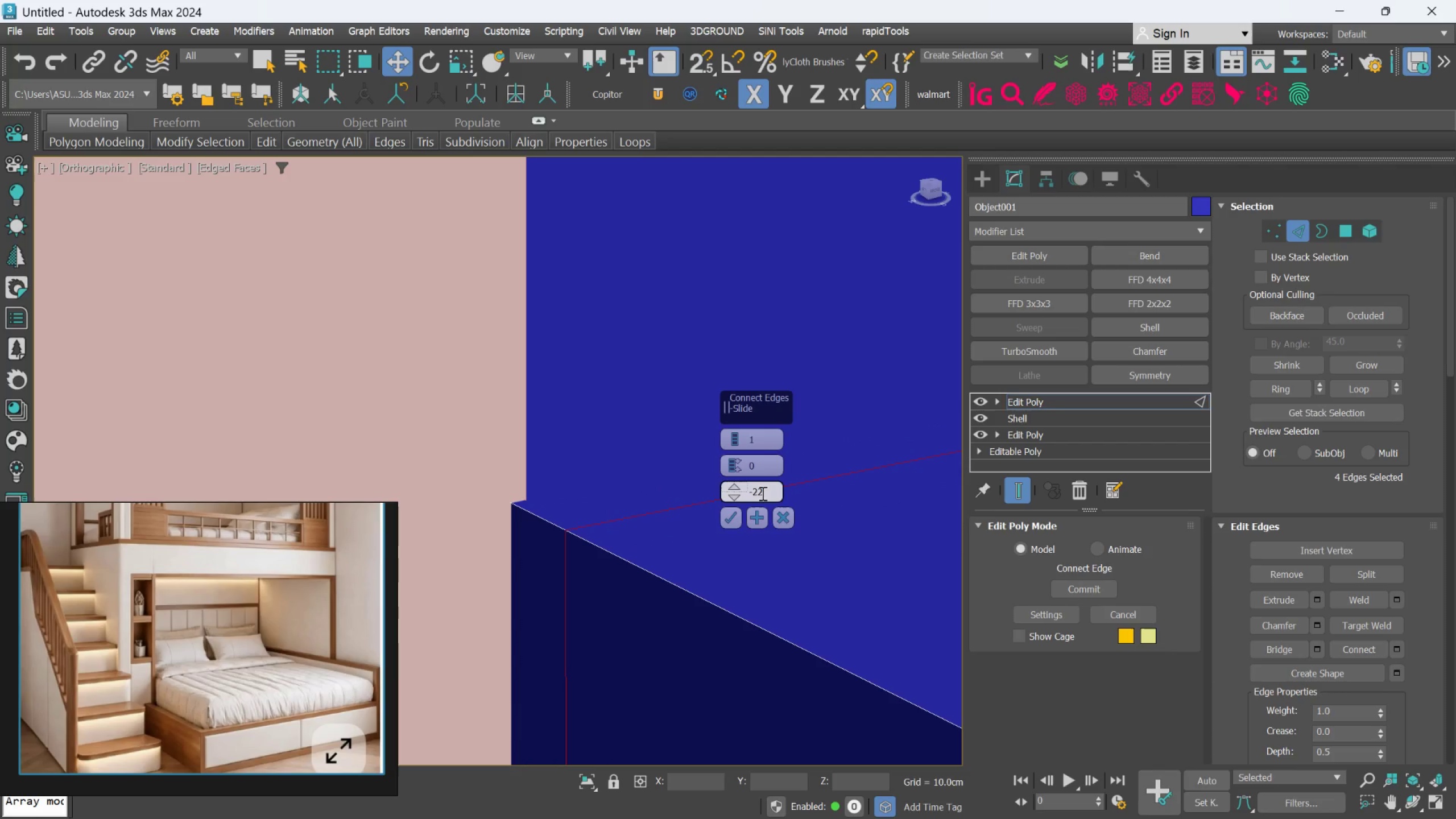 
left_click([738, 486])
 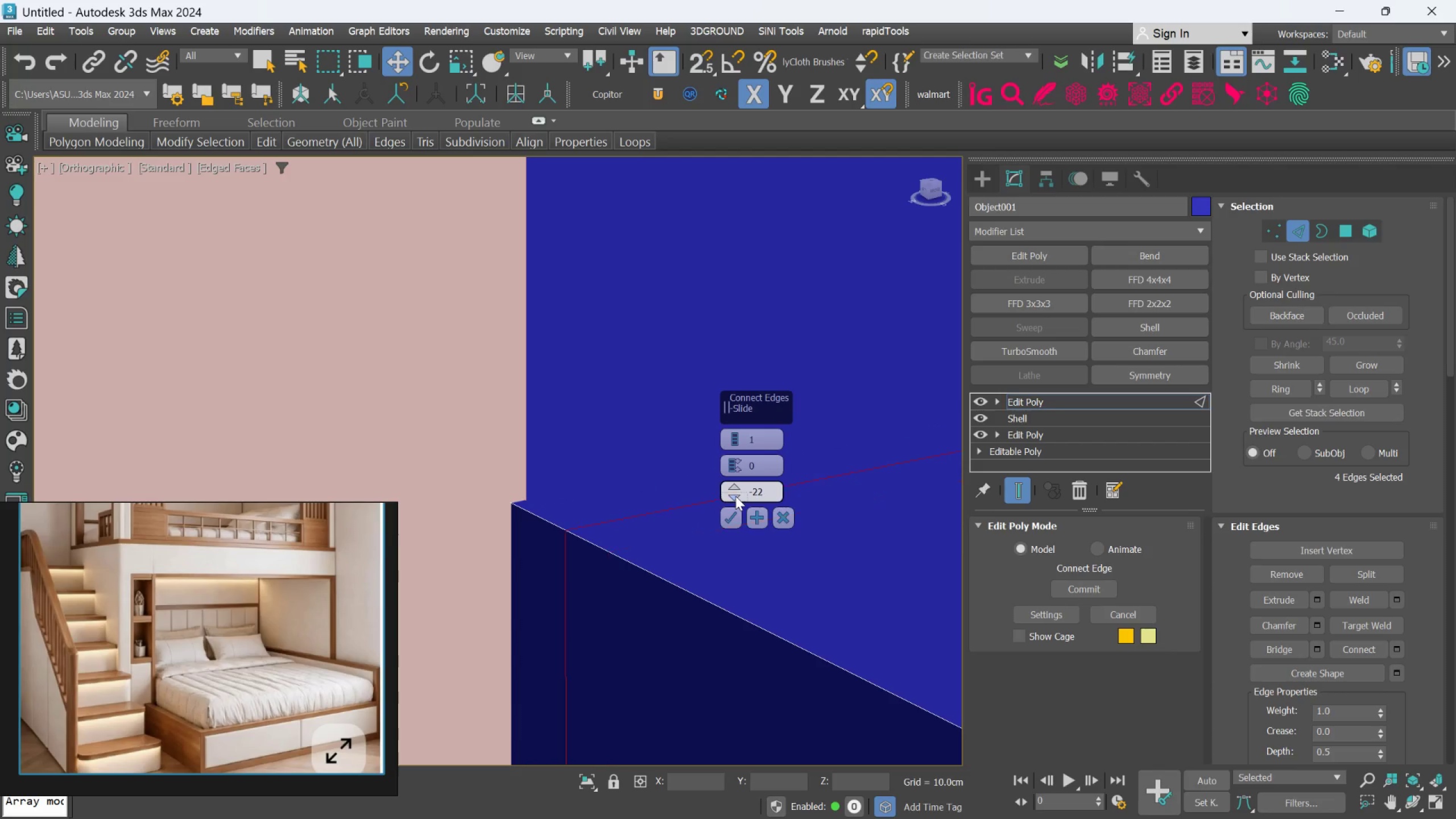 
double_click([735, 496])
 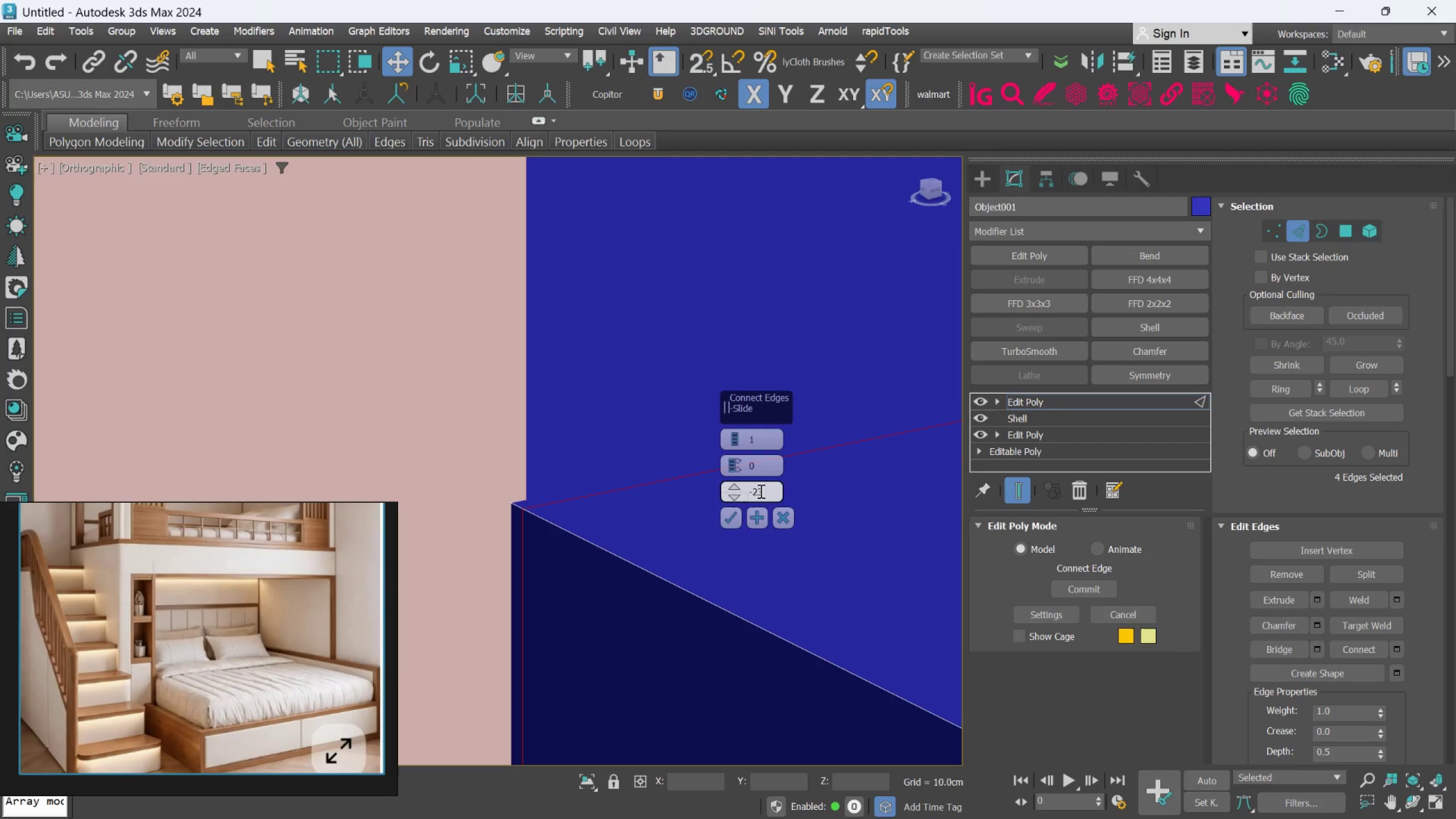 
left_click([763, 491])
 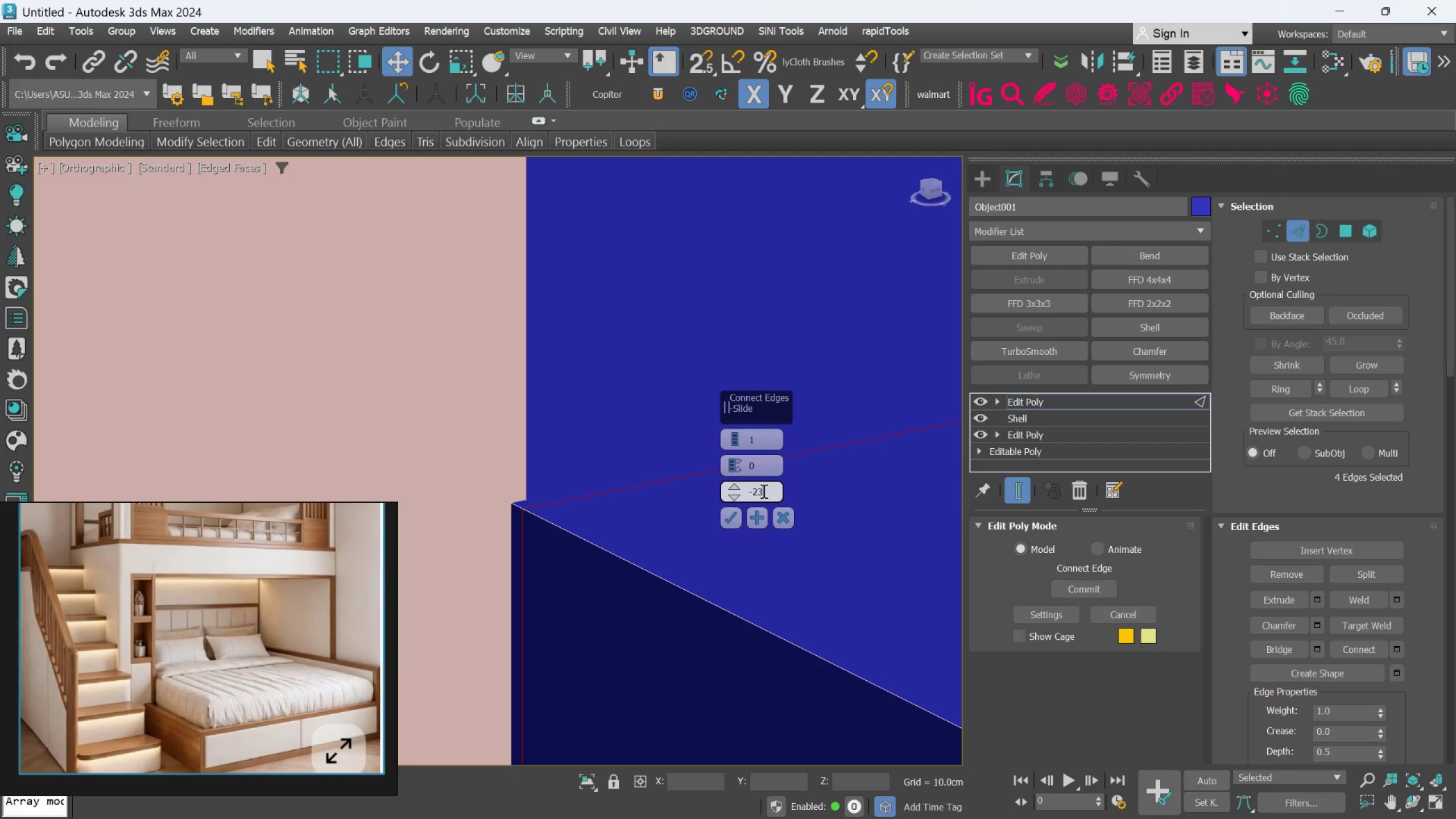 
key(Backspace)
 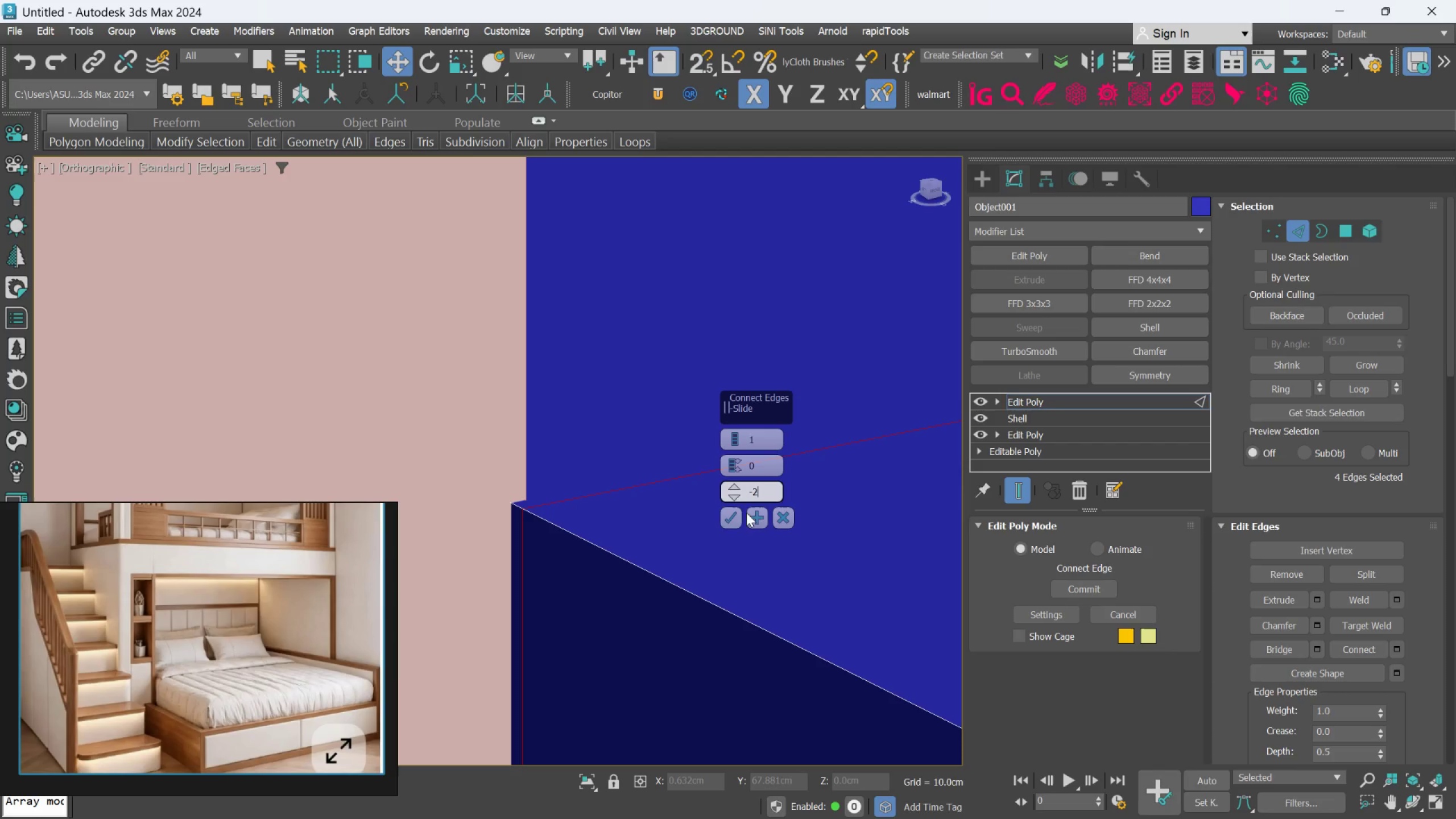 
key(4)
 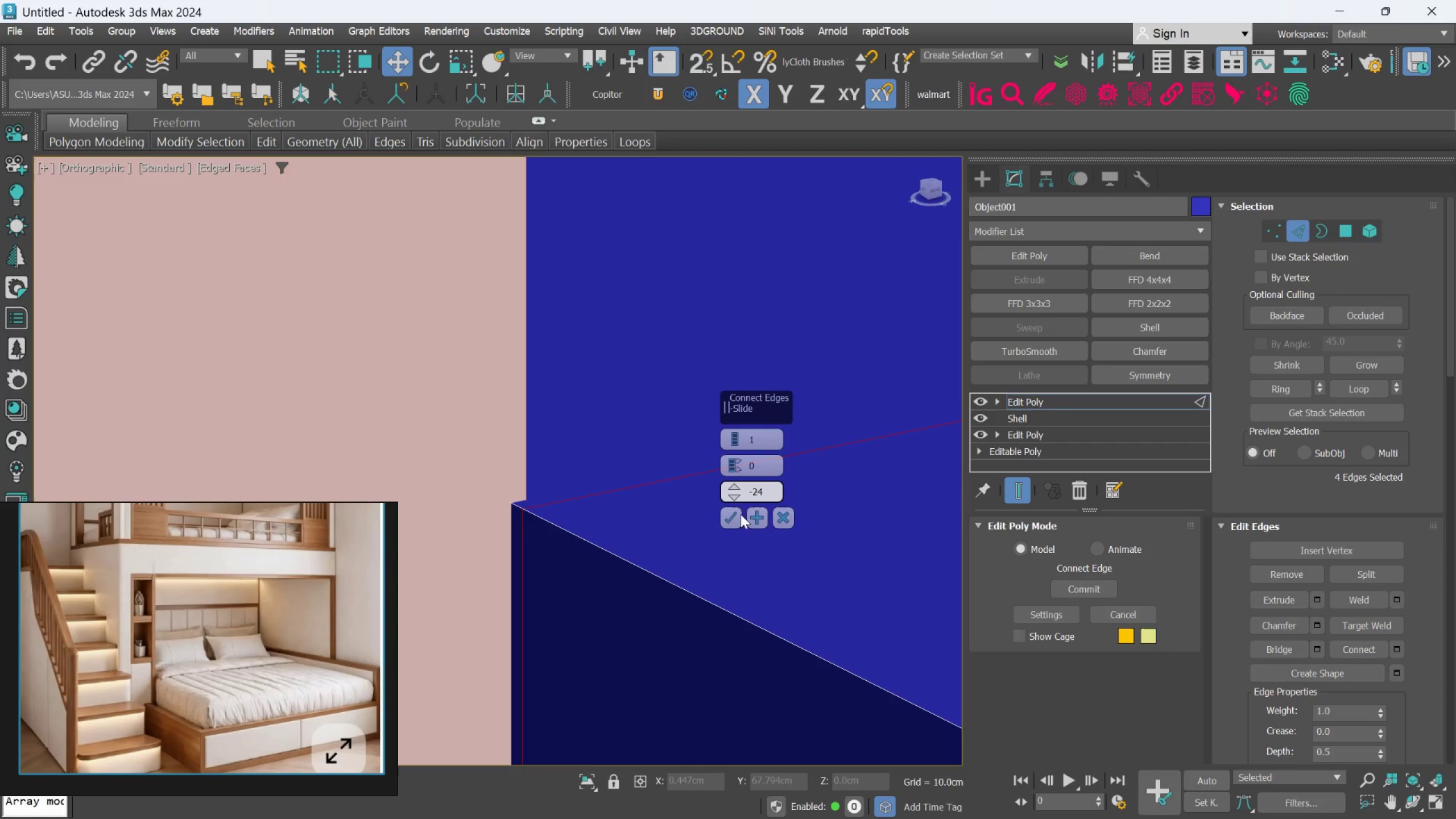 
key(Enter)
 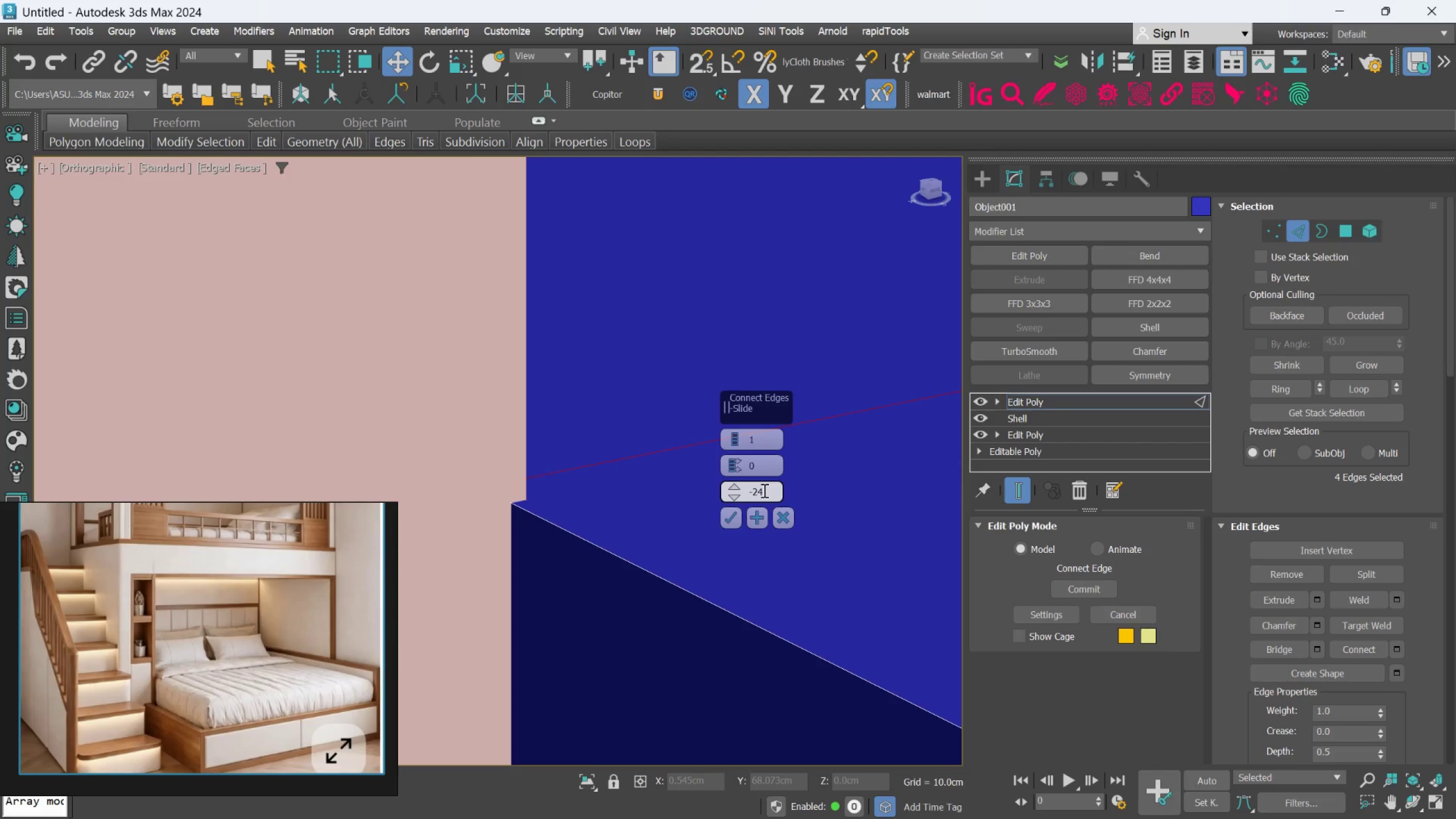 
left_click([763, 494])
 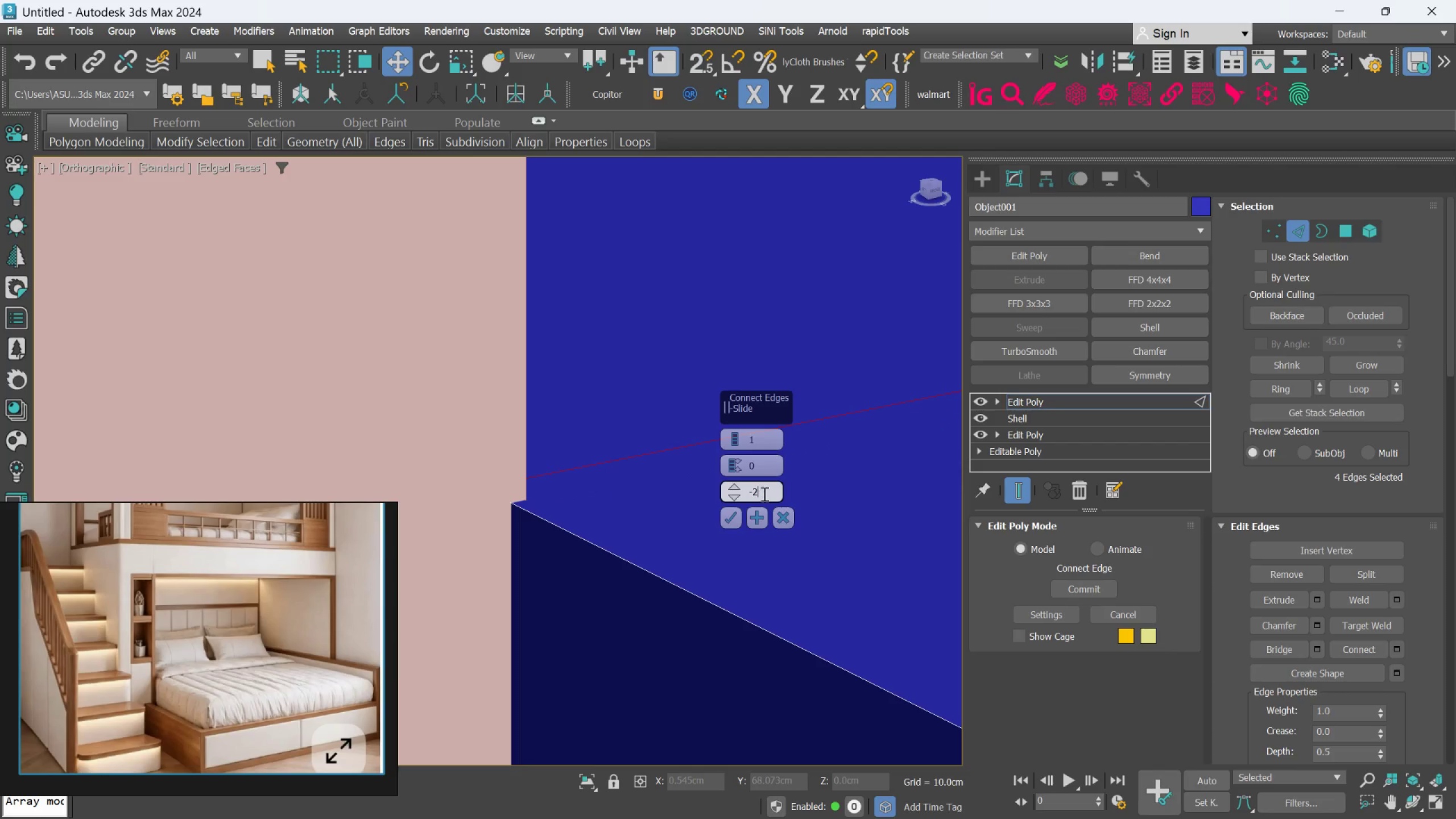 
key(Backspace)
 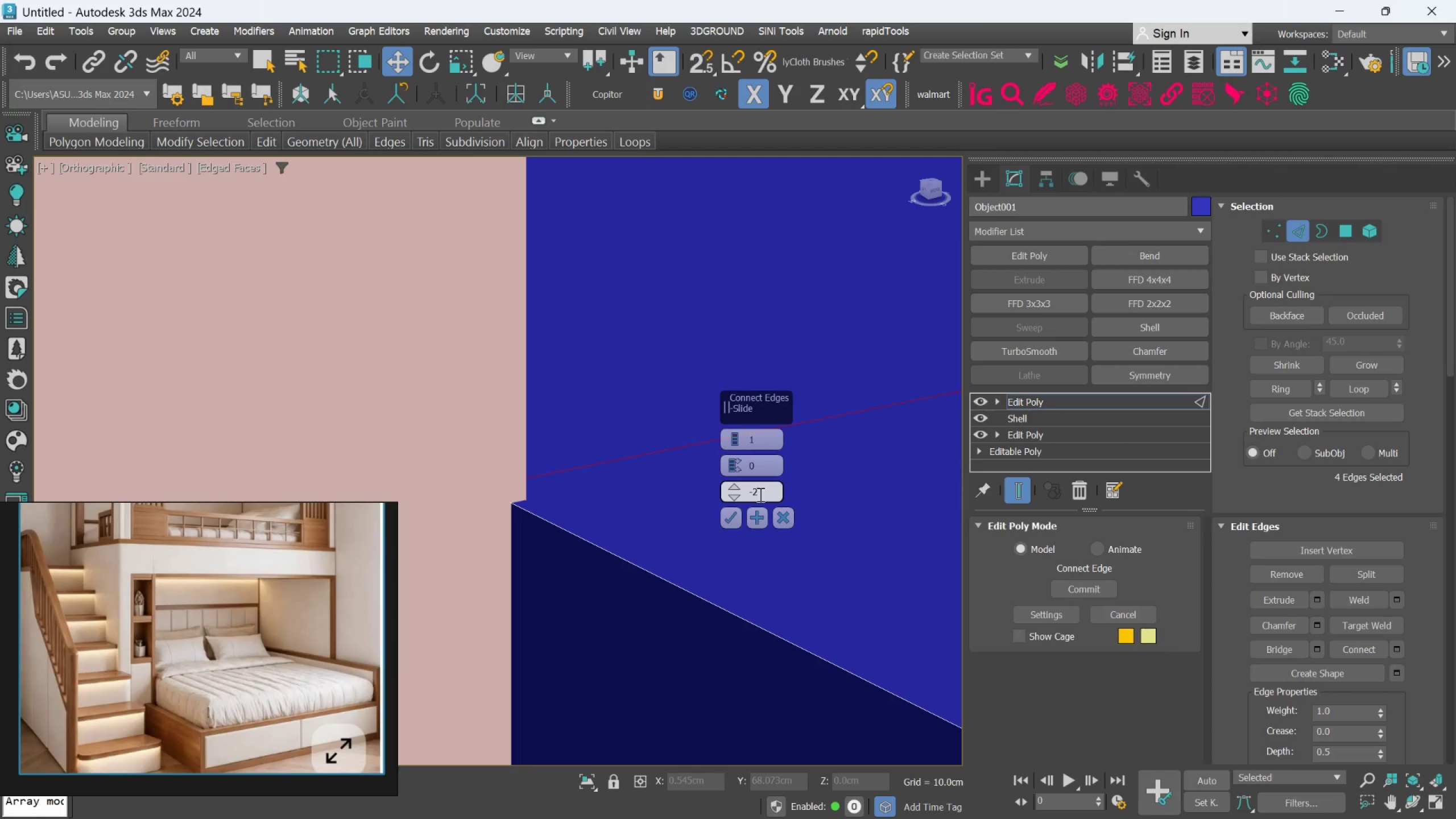 
key(3)
 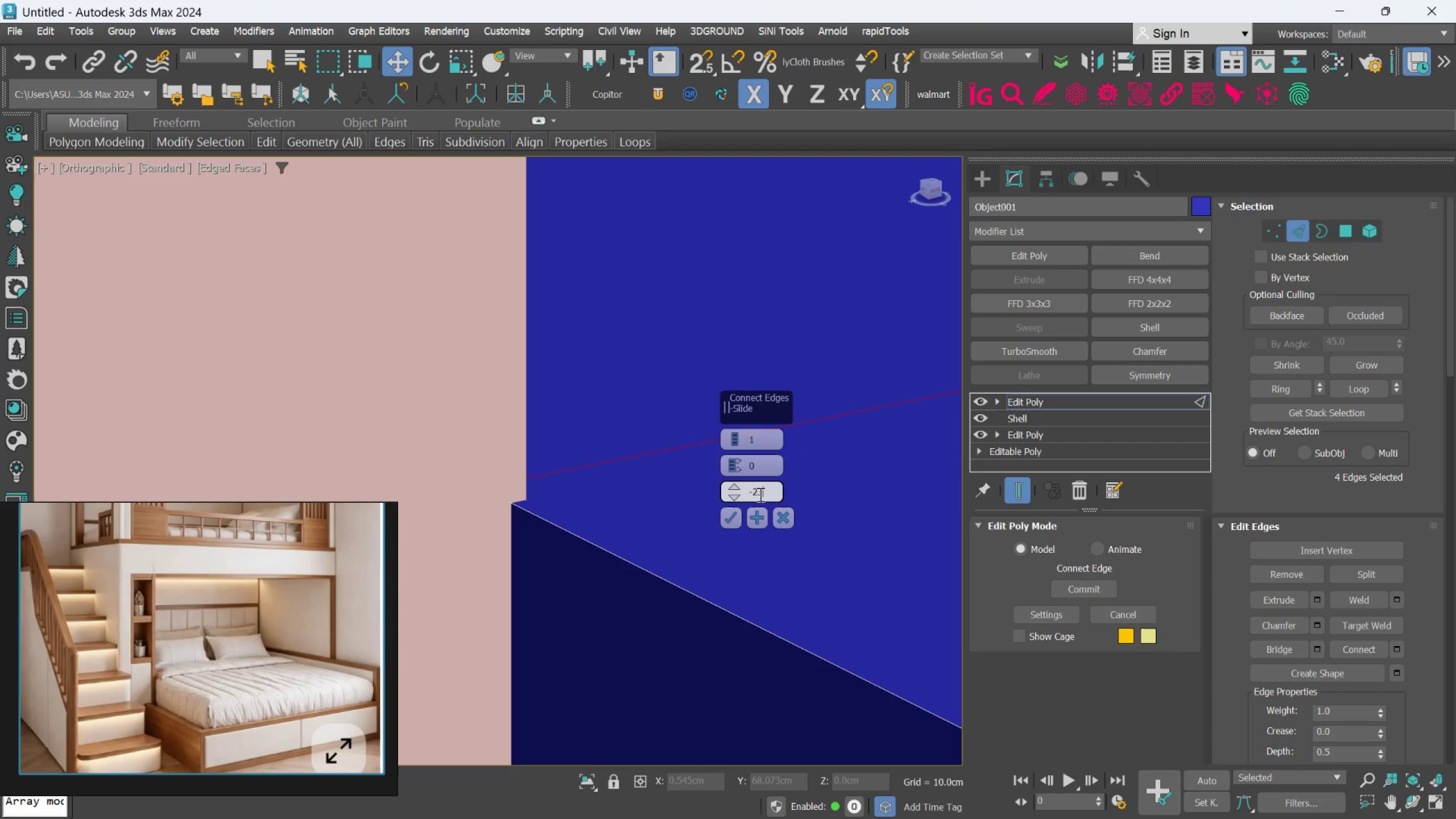 
key(Period)
 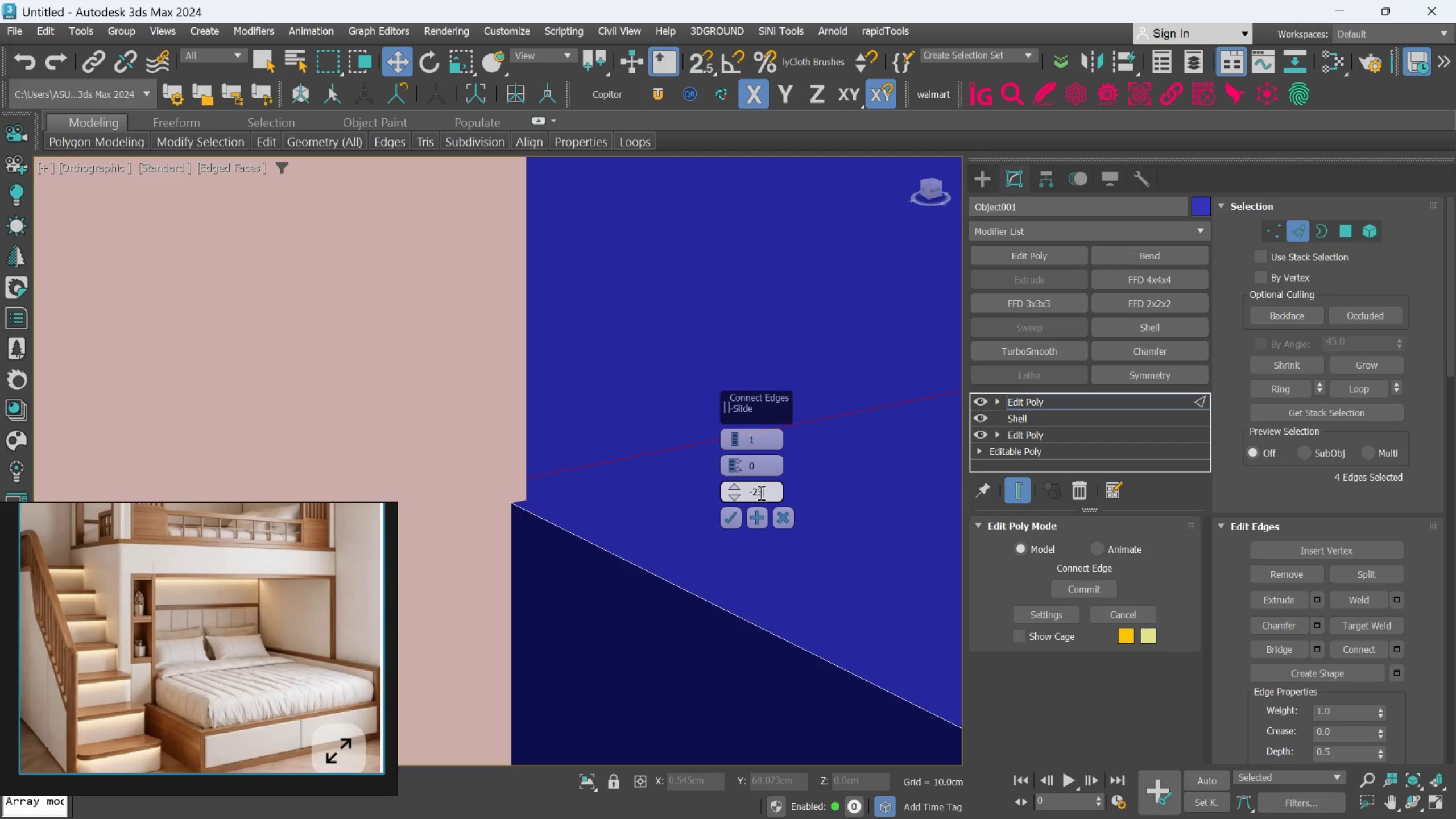 
key(5)
 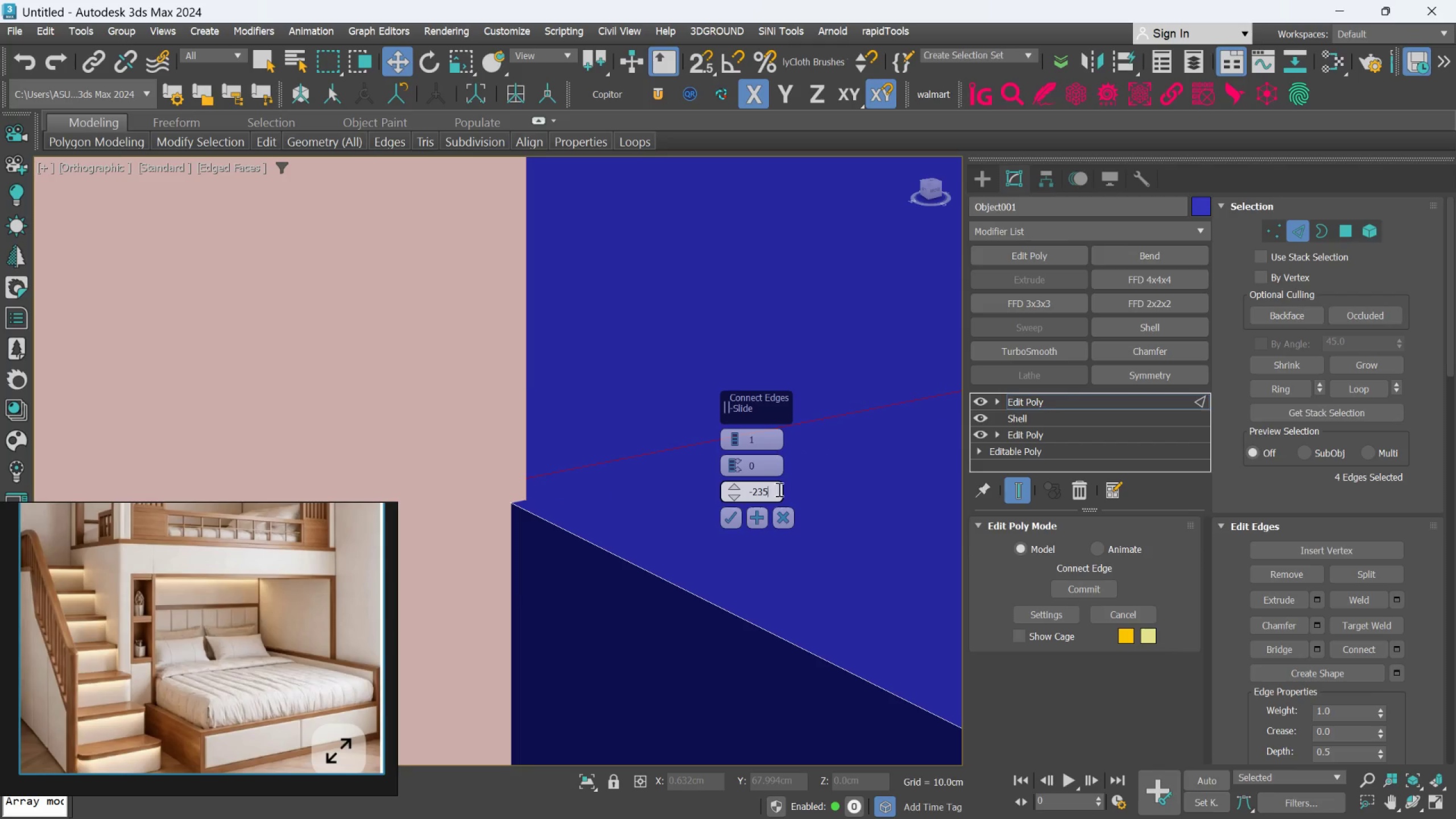 
key(Backspace)
 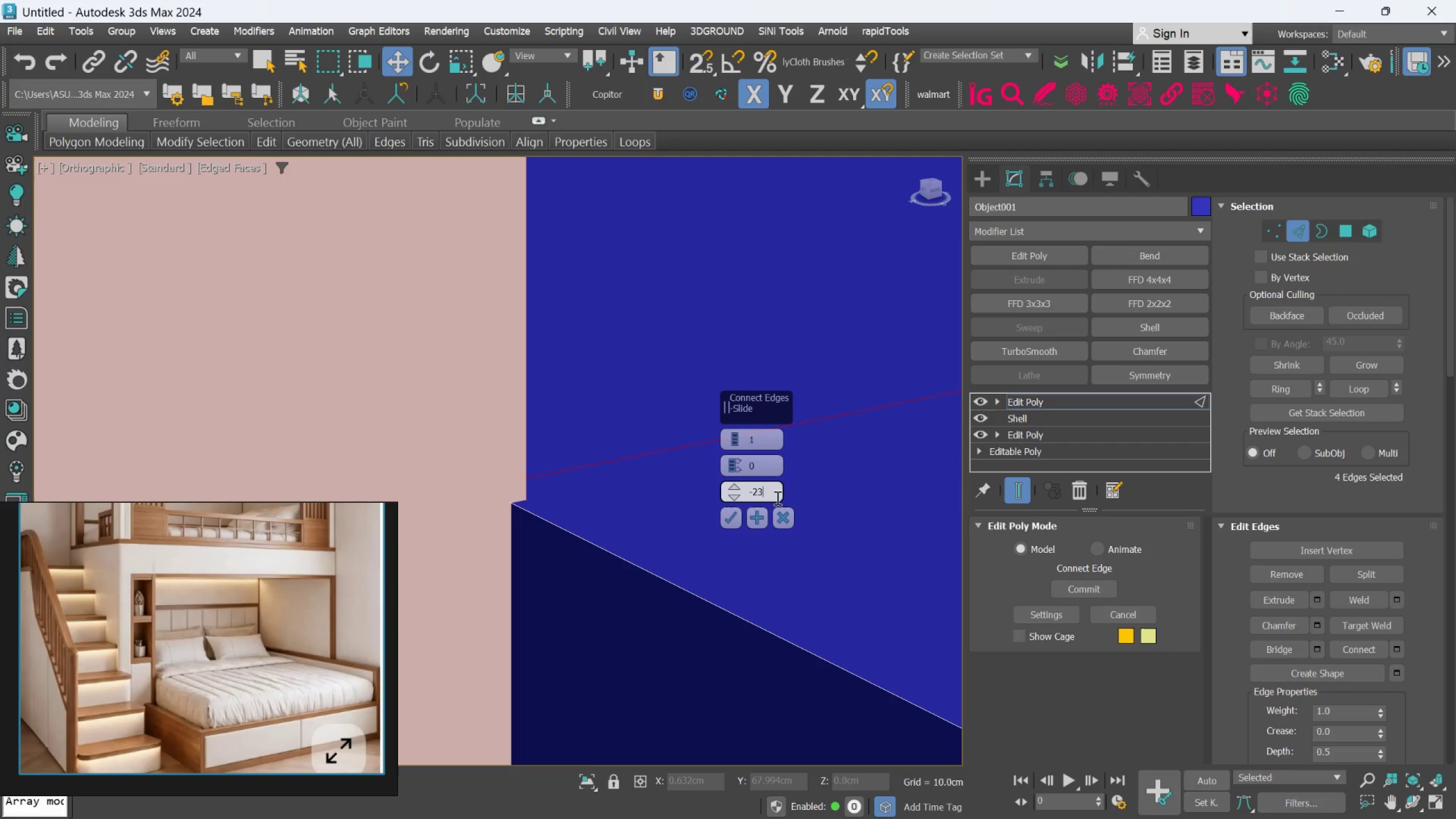 
key(Period)
 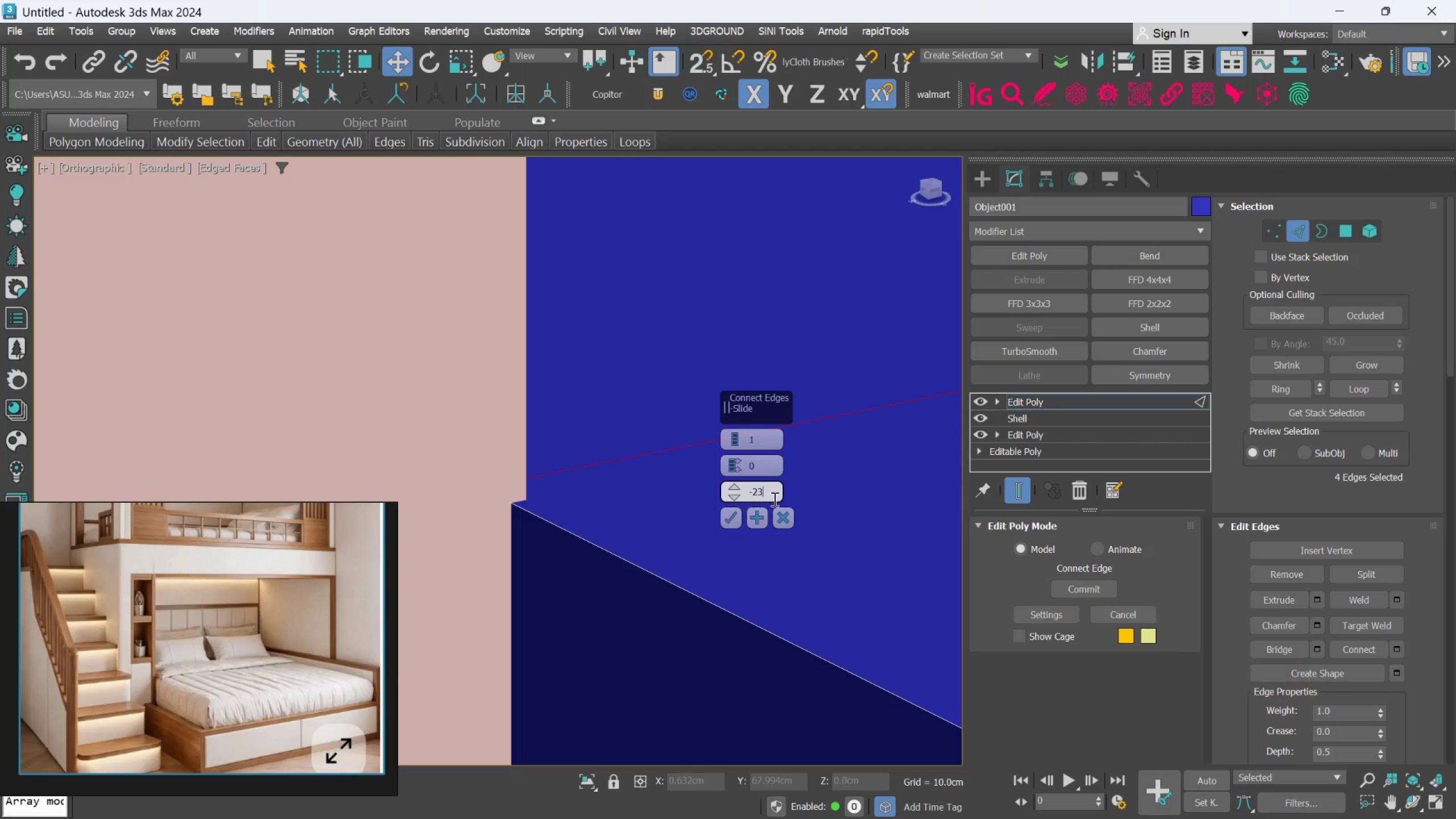 
key(5)
 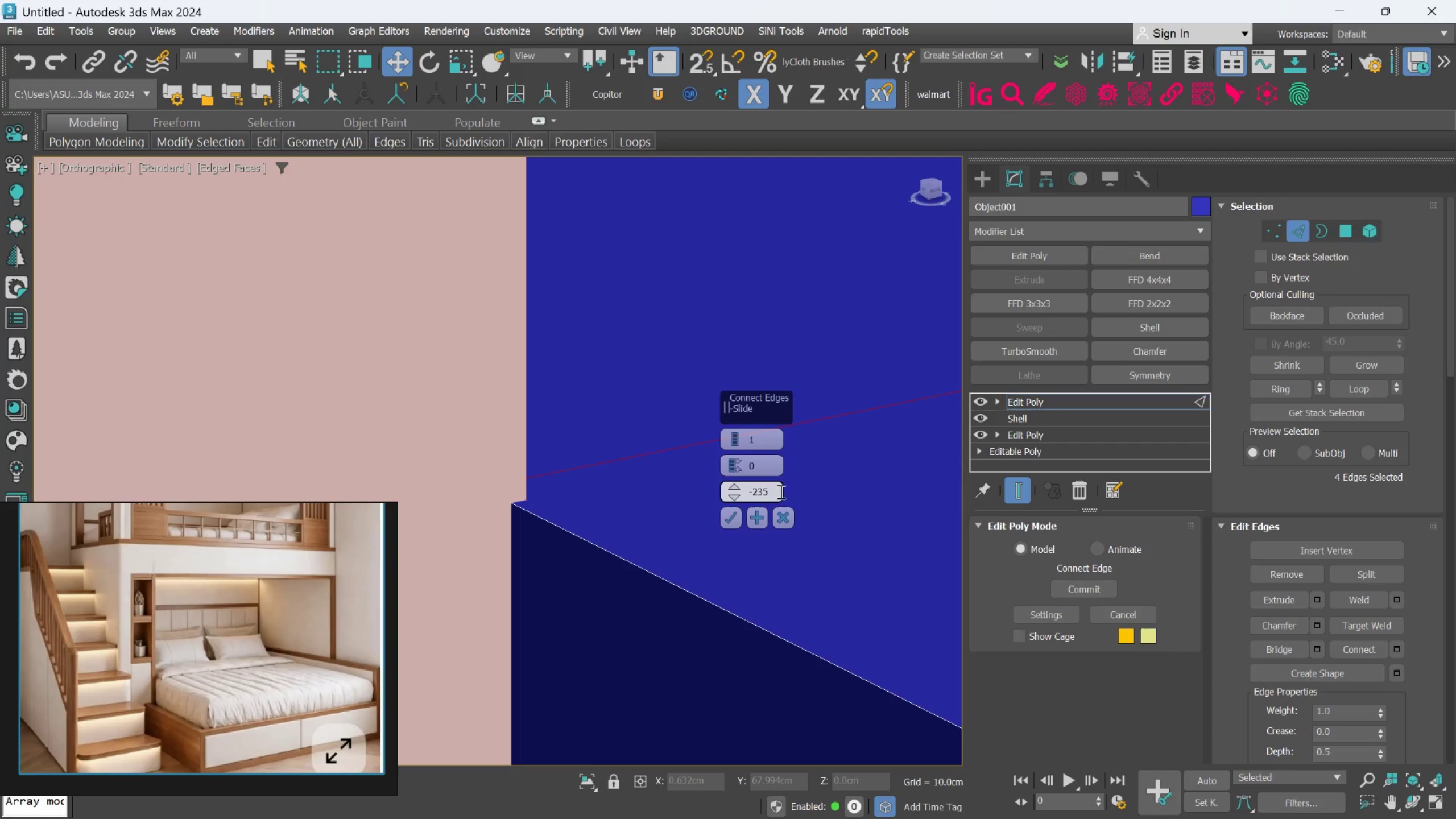 
key(Backspace)
 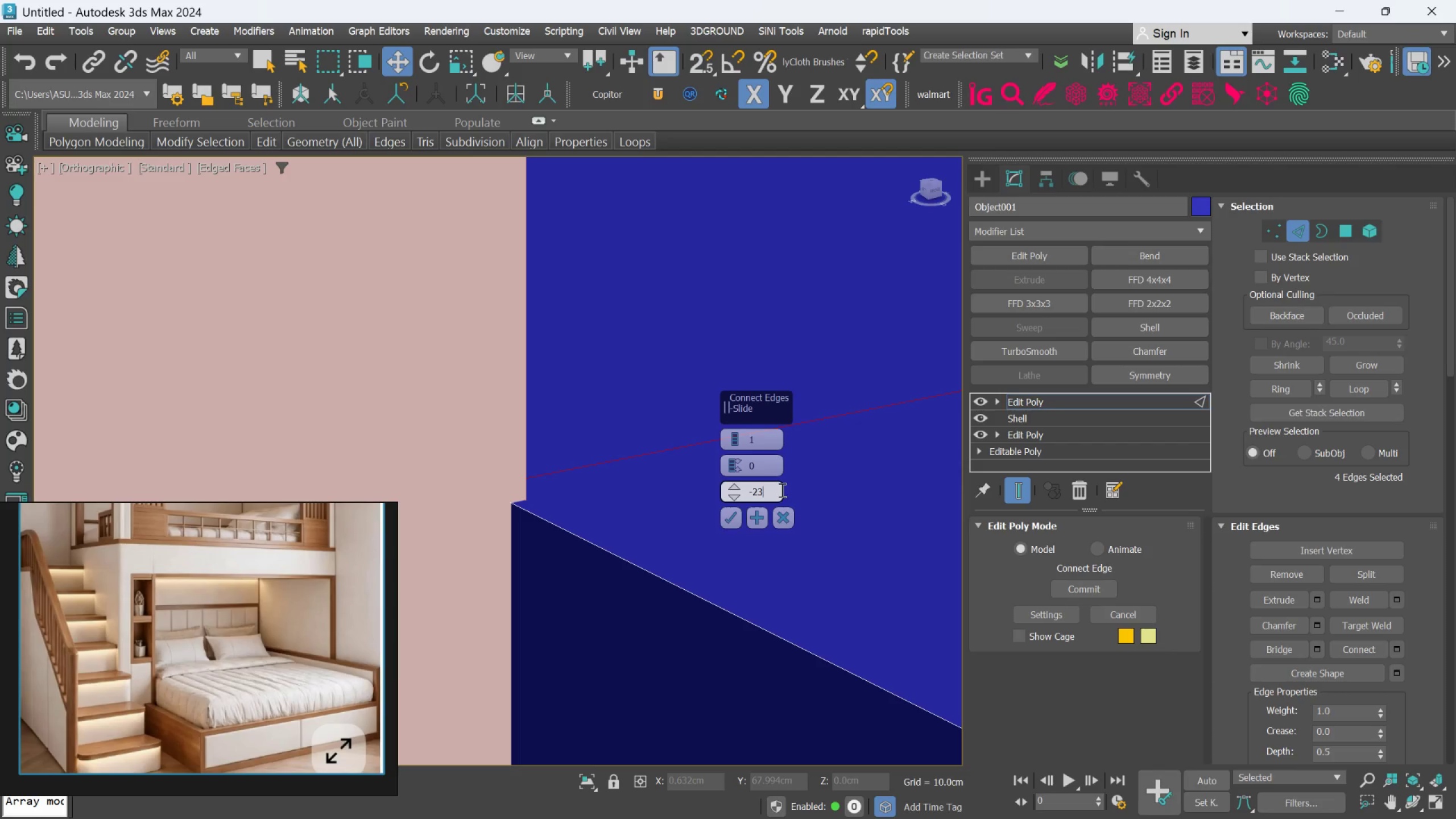 
key(Enter)
 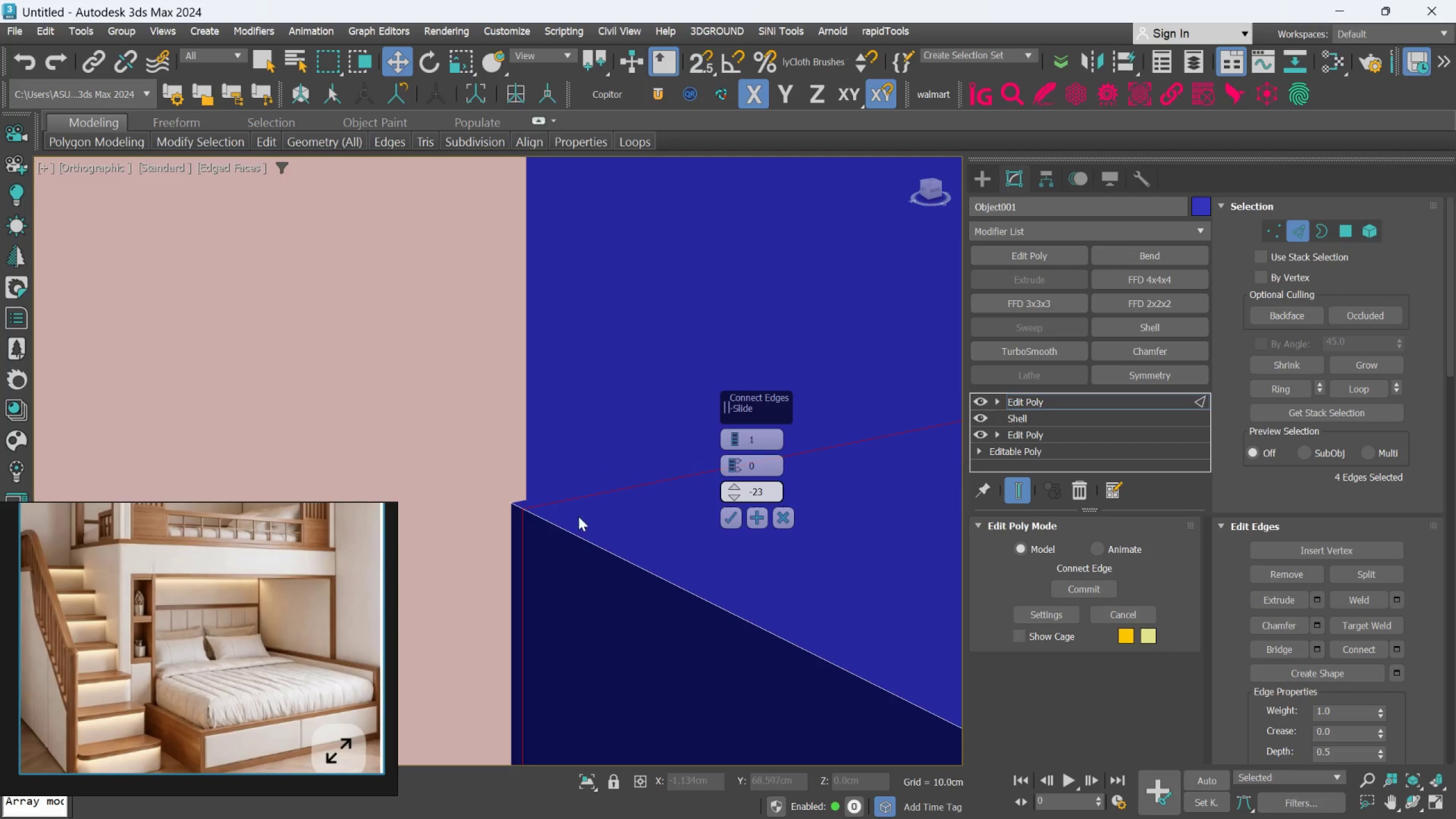 
scroll: coordinate [588, 512], scroll_direction: down, amount: 6.0
 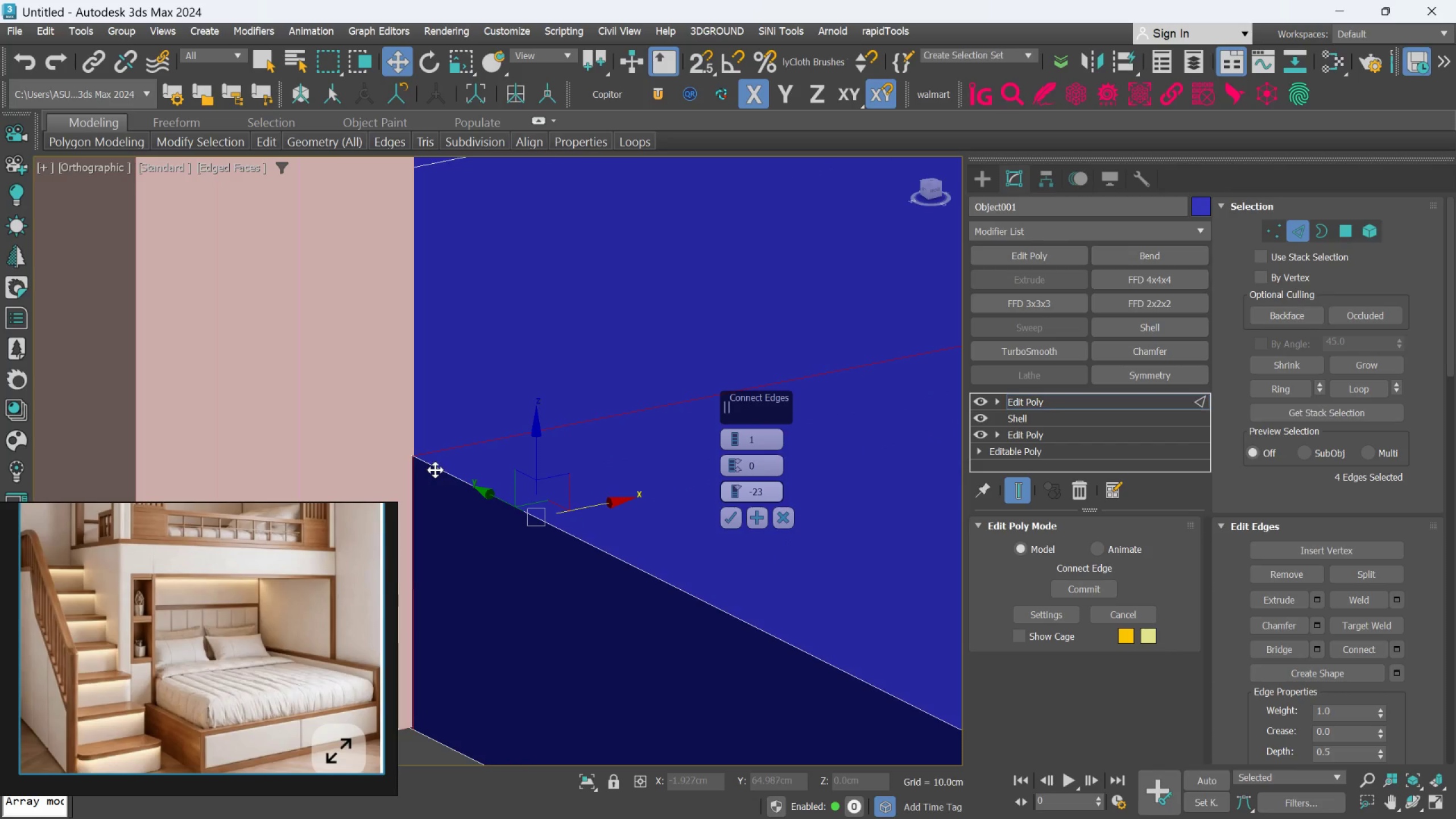 
key(L)
 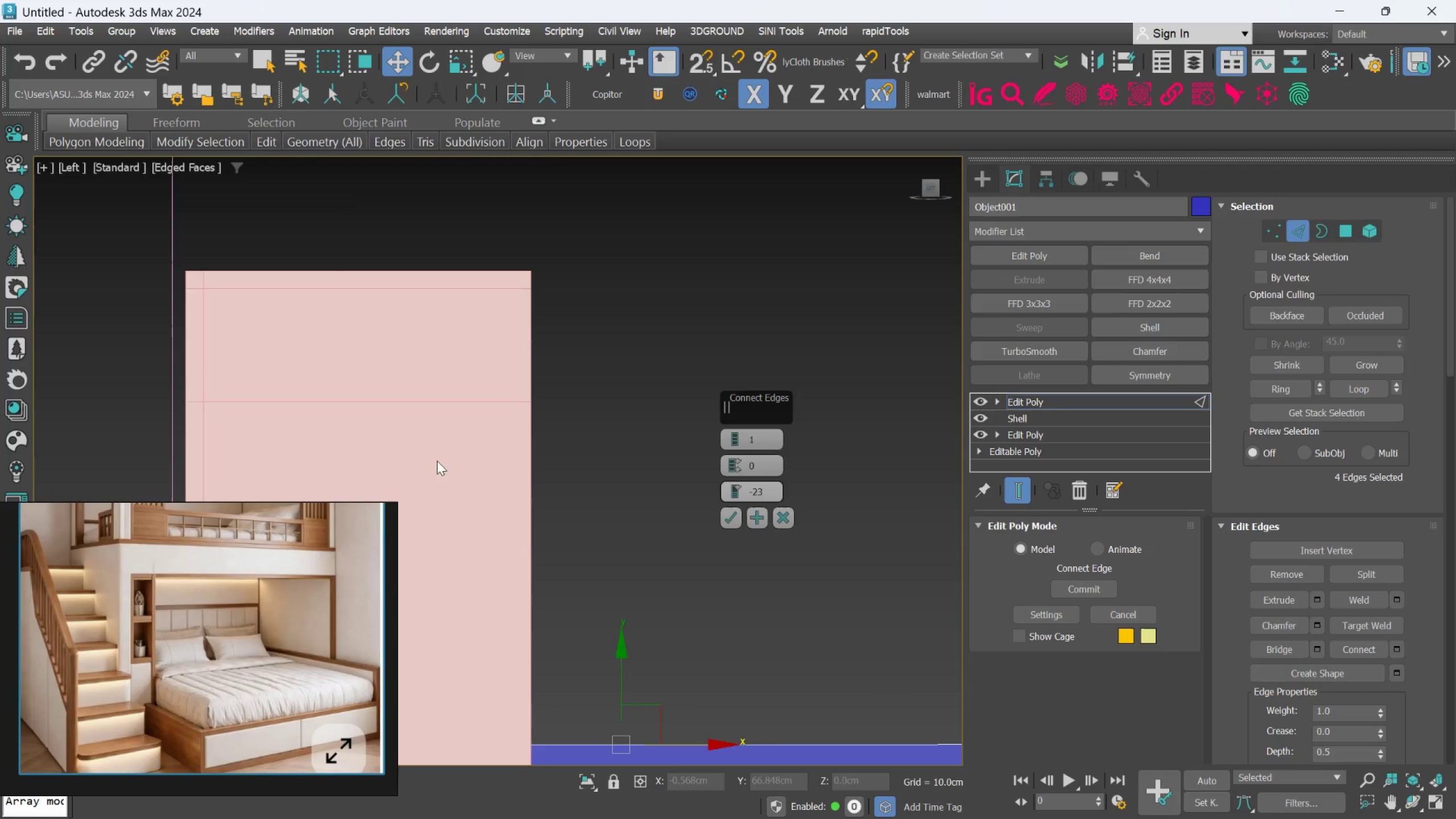 
scroll: coordinate [437, 459], scroll_direction: down, amount: 3.0
 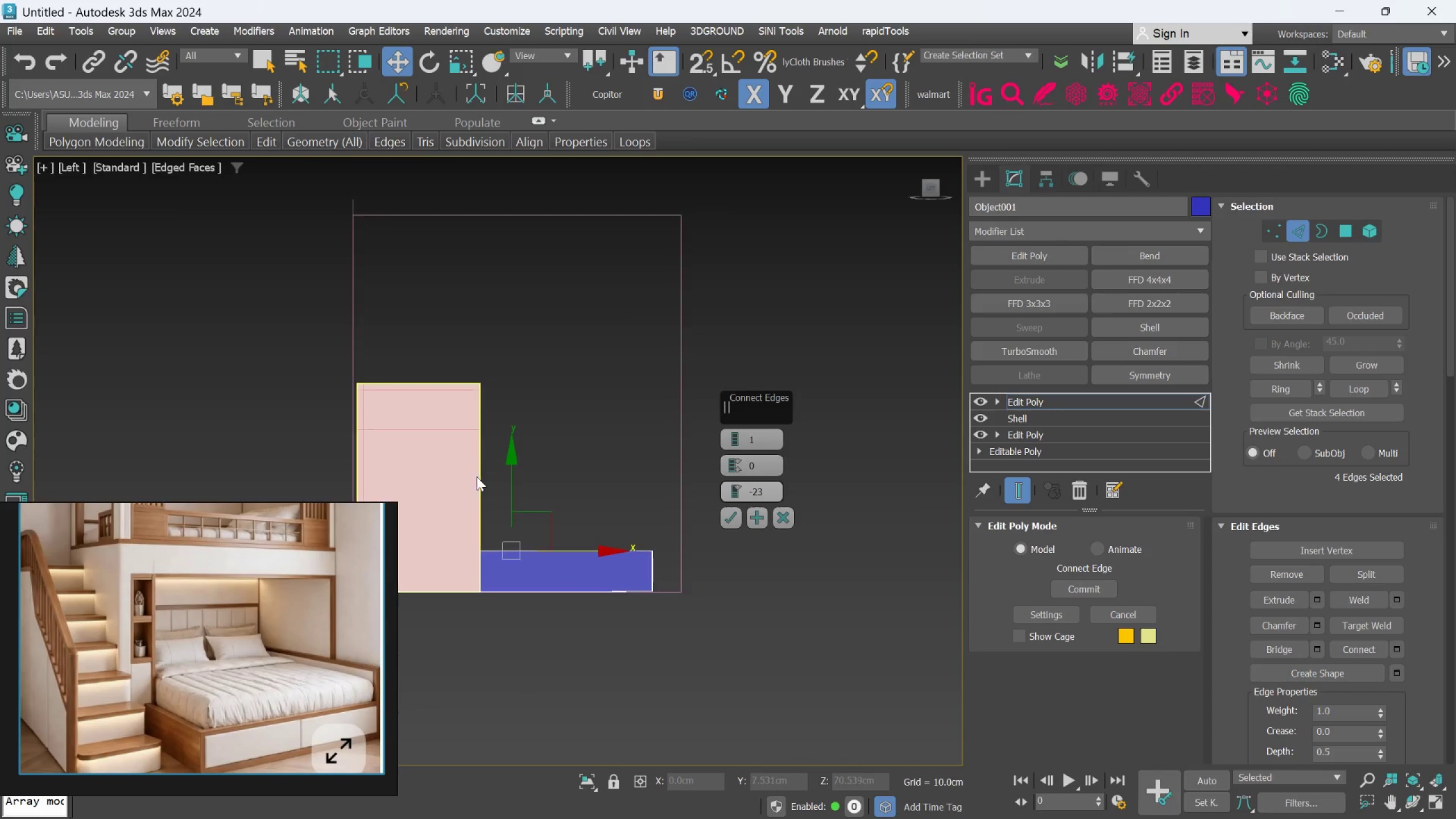 
scroll: coordinate [490, 520], scroll_direction: up, amount: 3.0
 